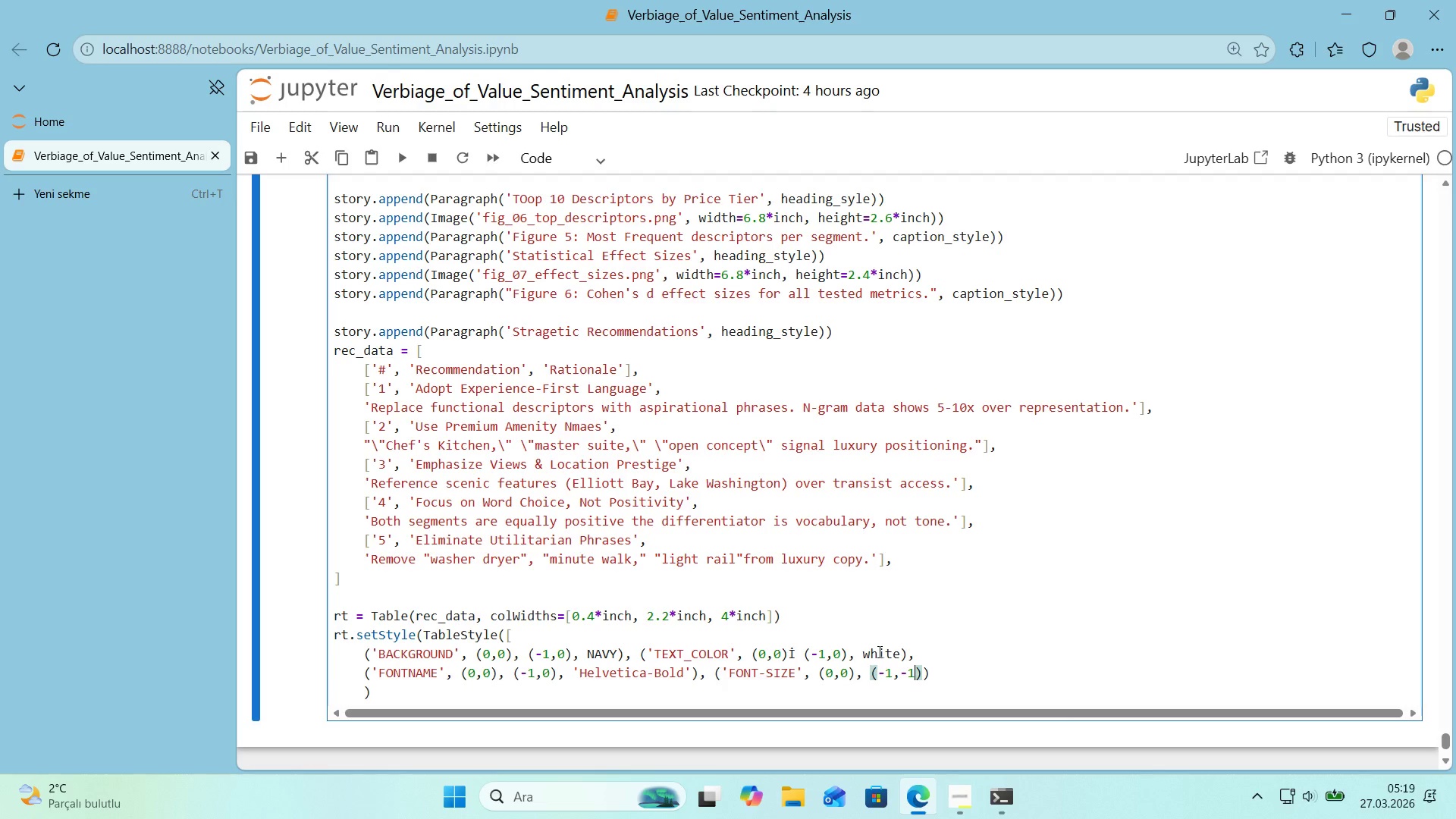 
key(ArrowRight)
 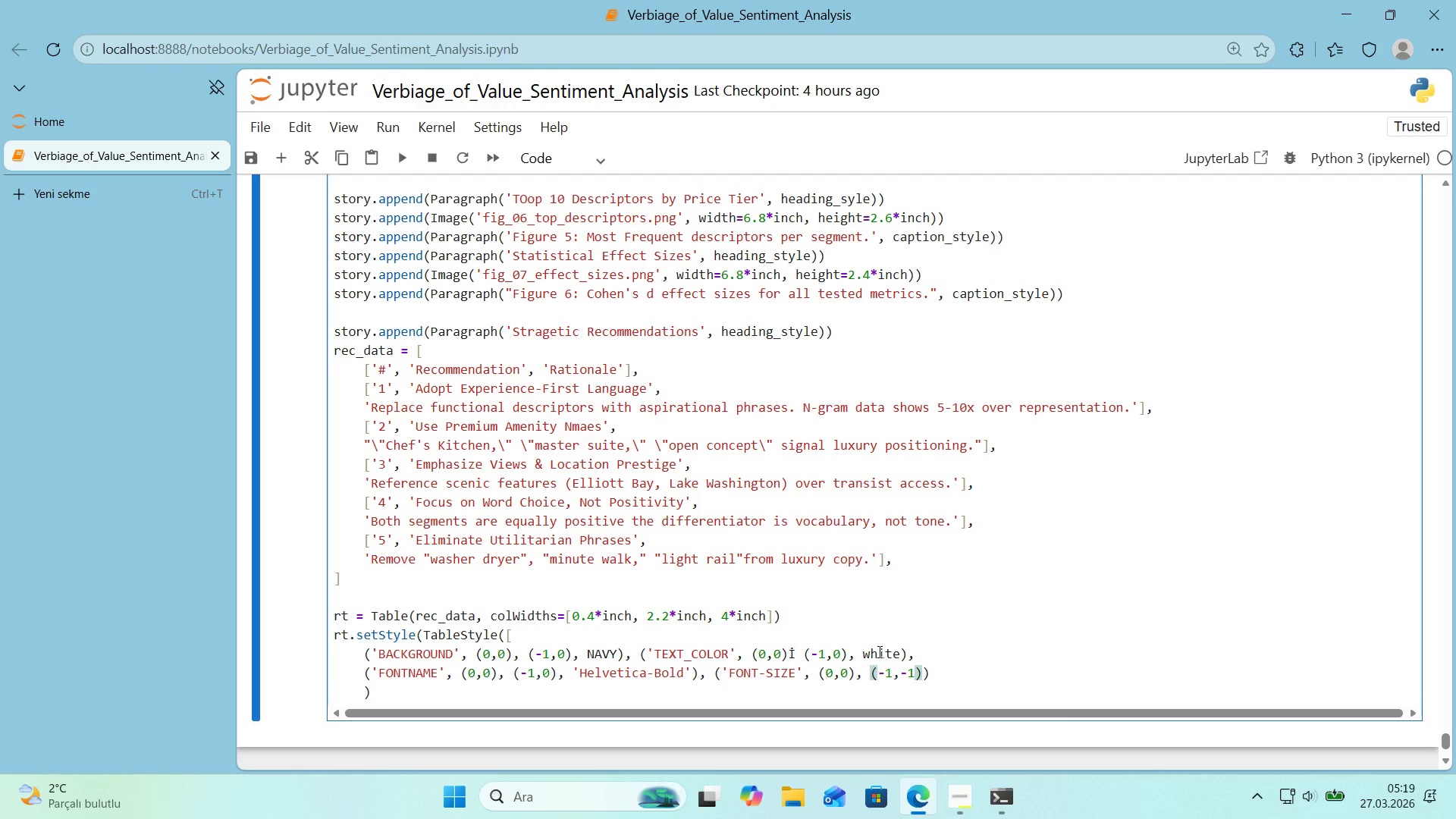 
key(Comma)
 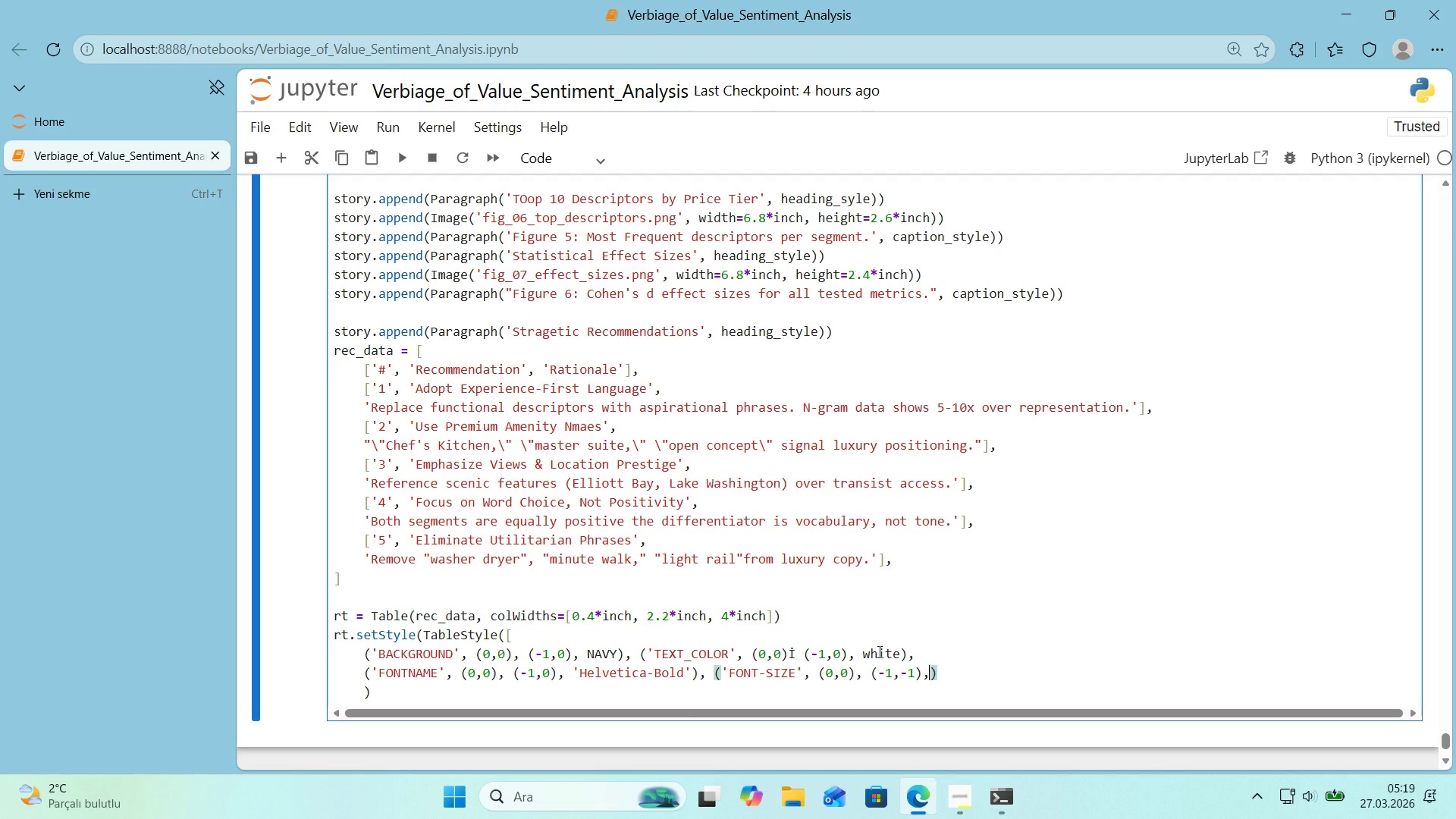 
wait(8.61)
 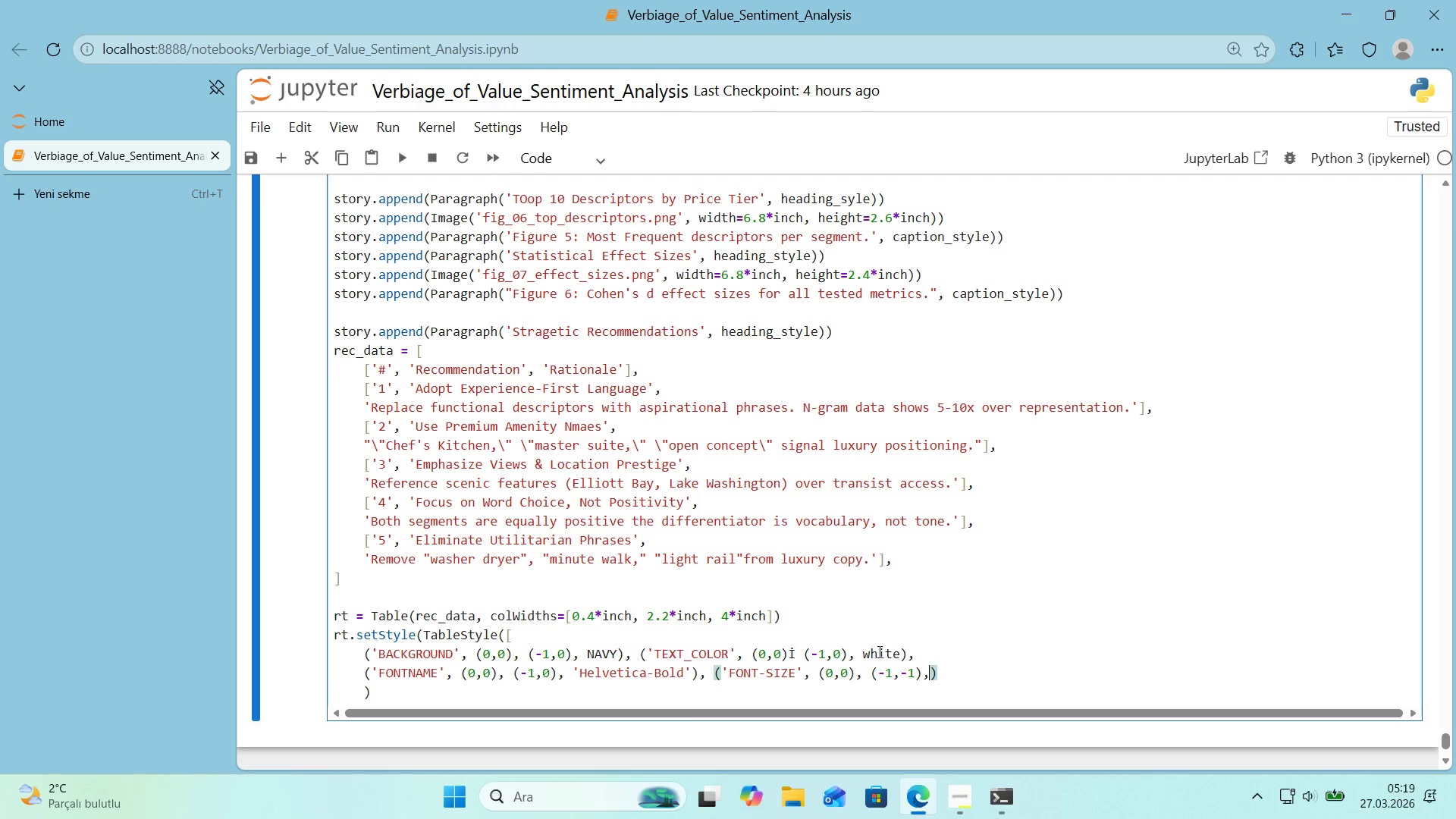 
key(Space)
 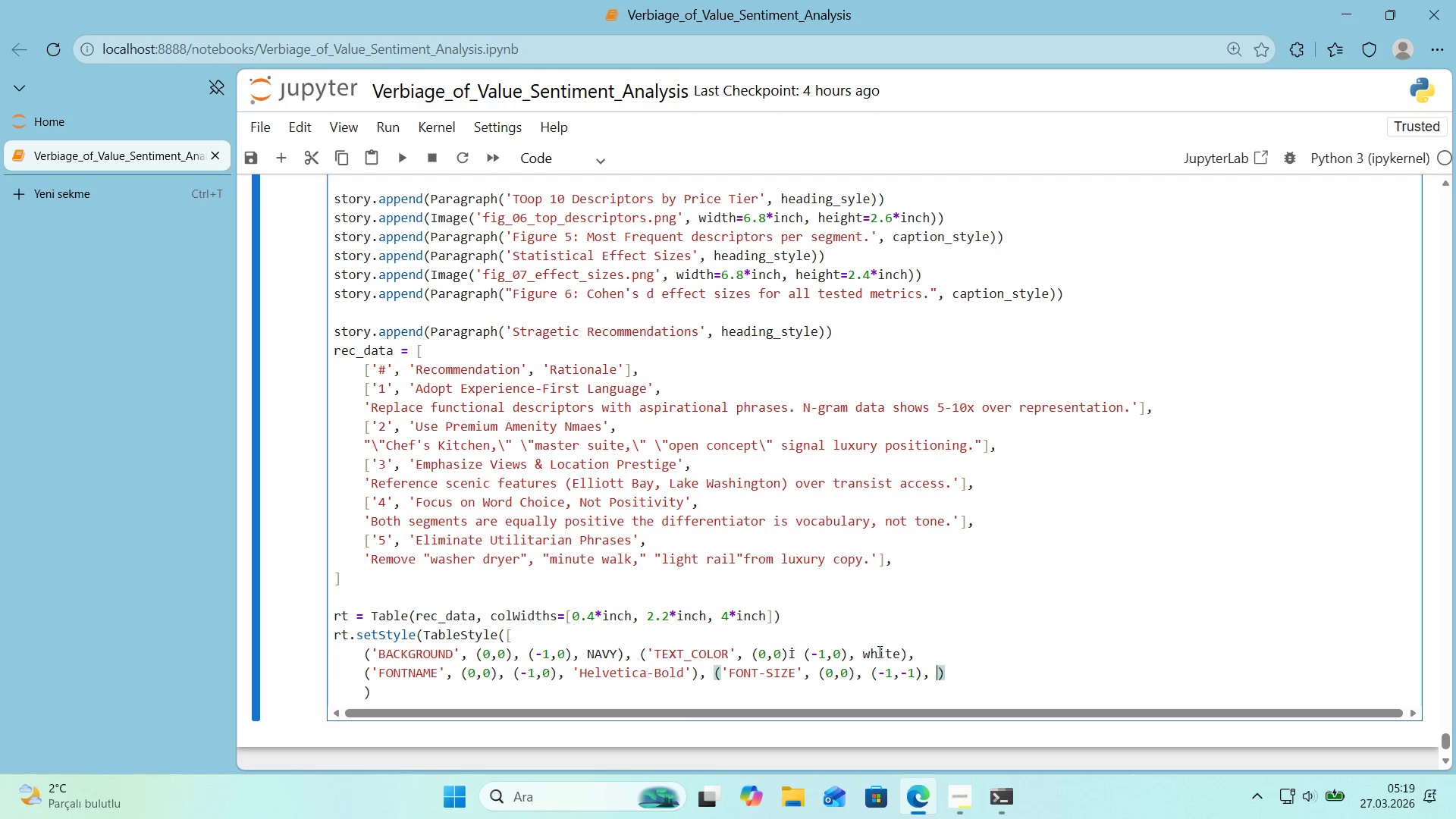 
key(Numpad9)
 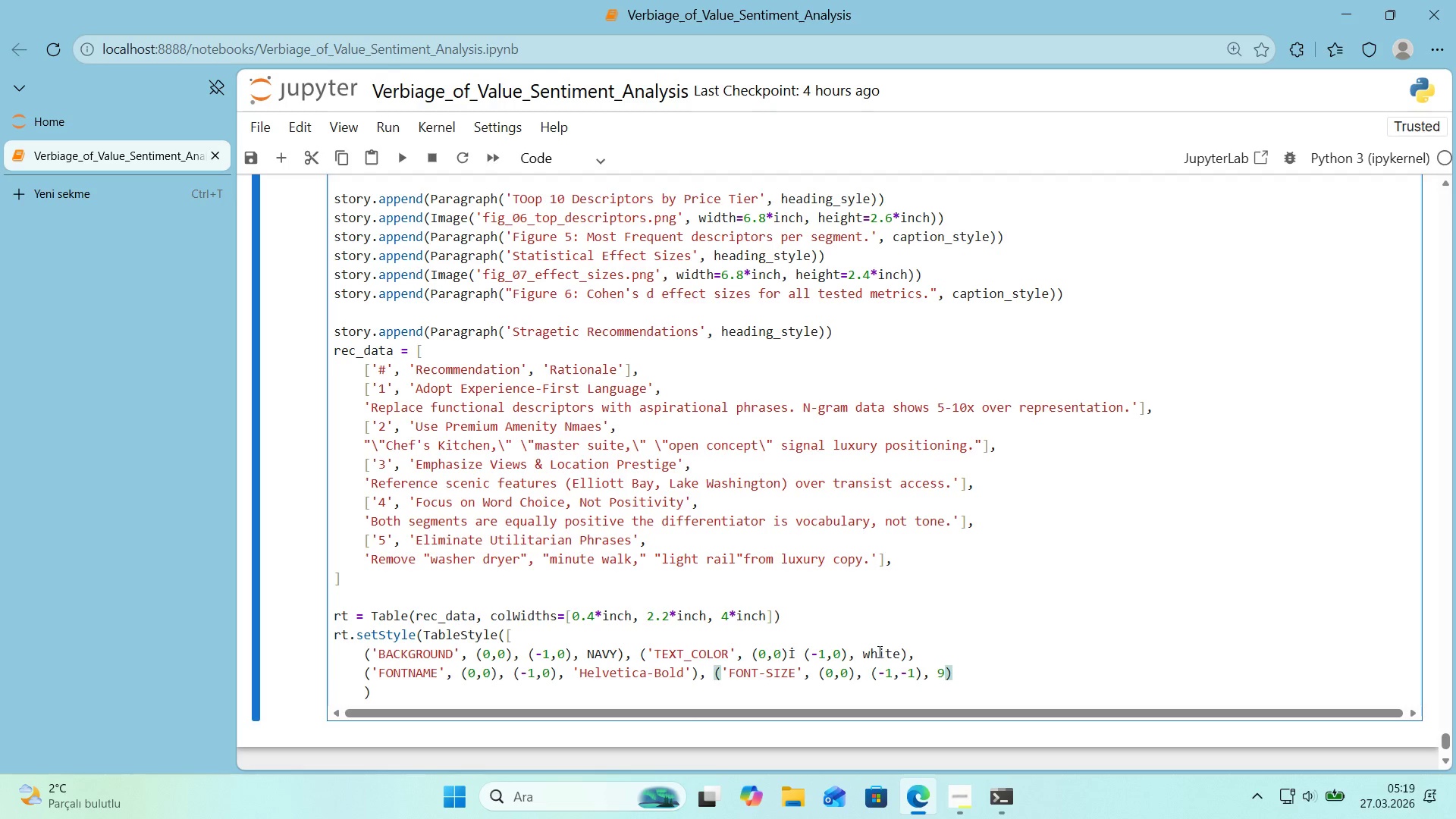 
key(ArrowRight)
 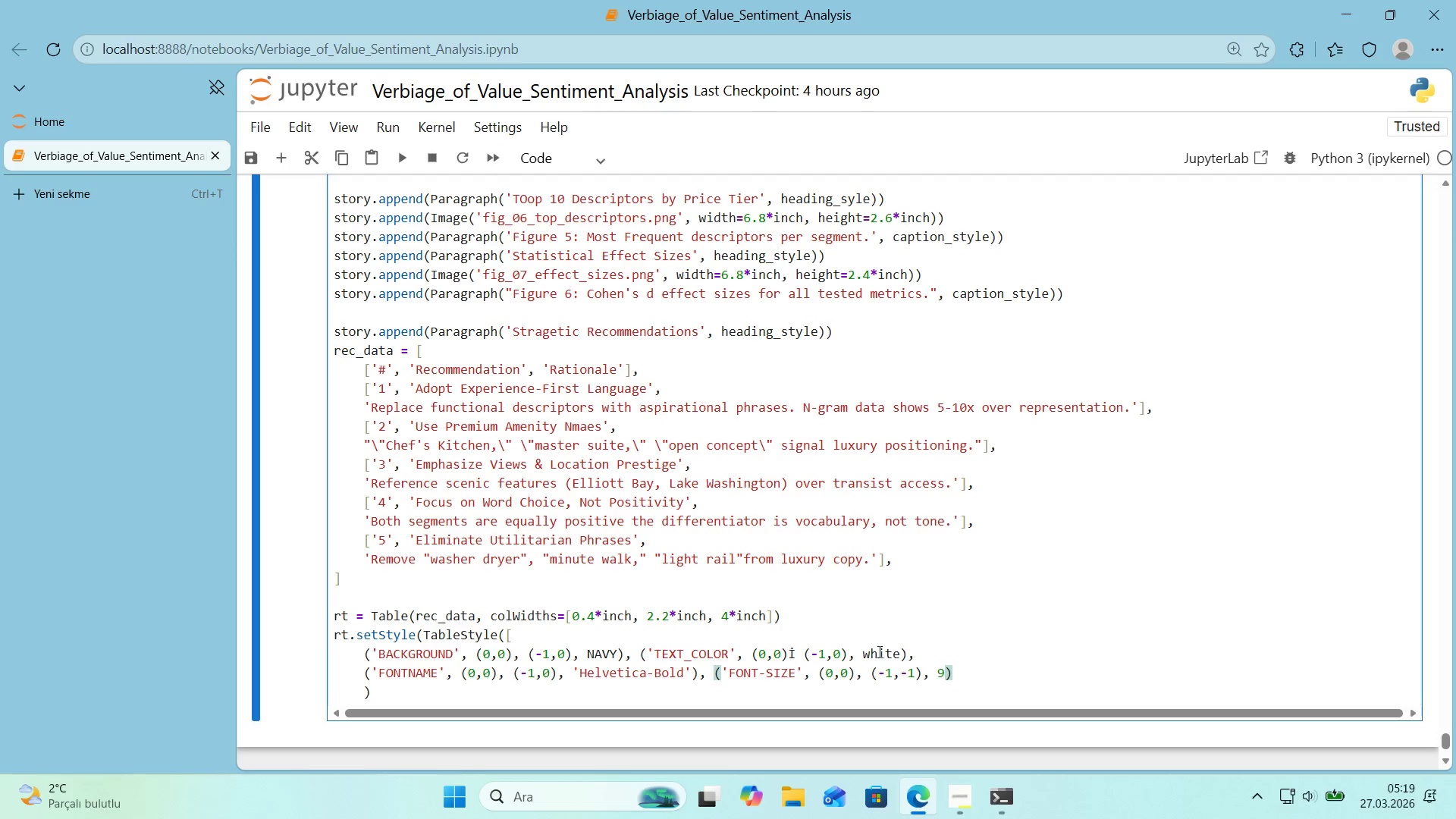 
key(Comma)
 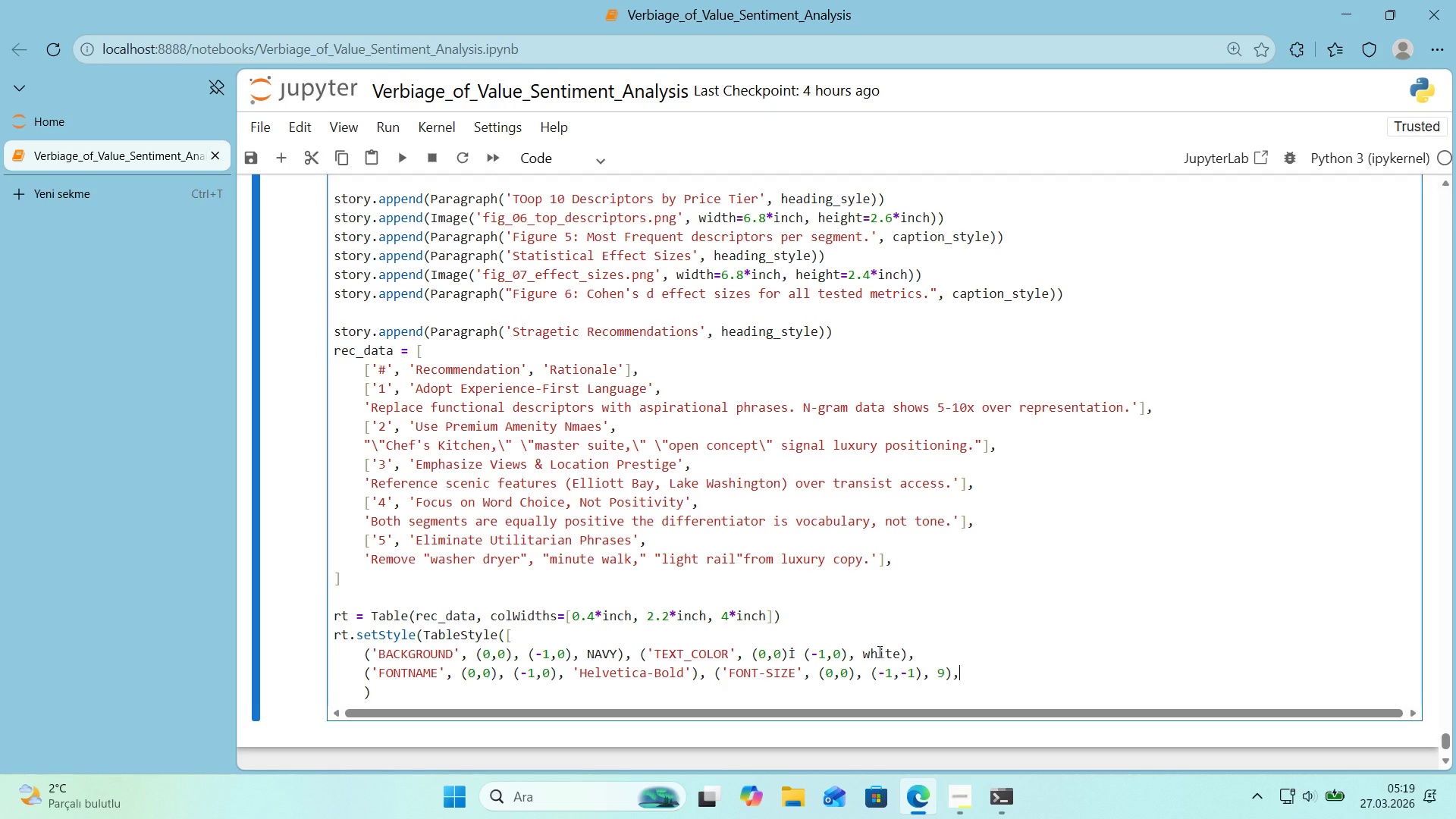 
key(Enter)
 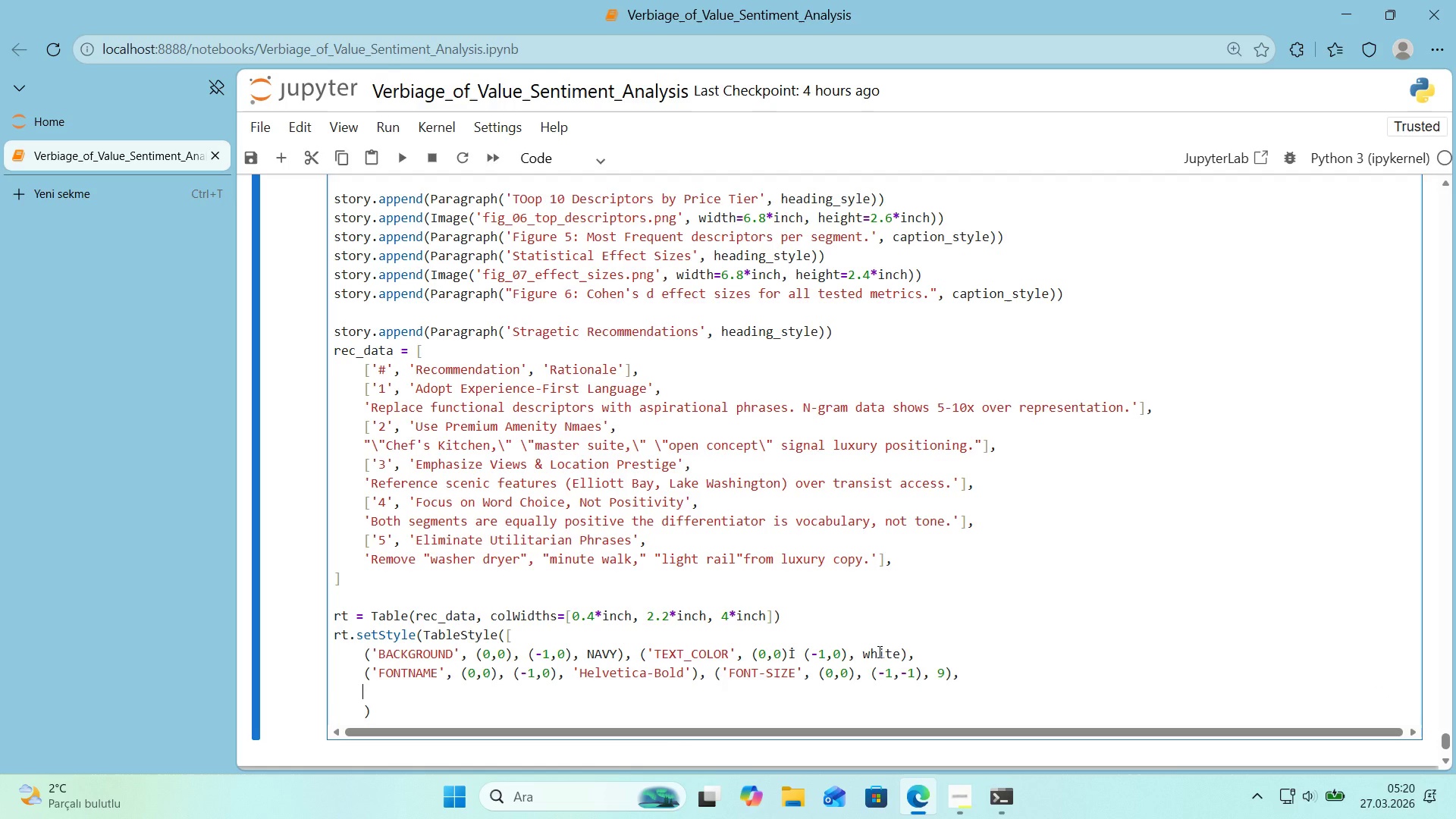 
wait(6.98)
 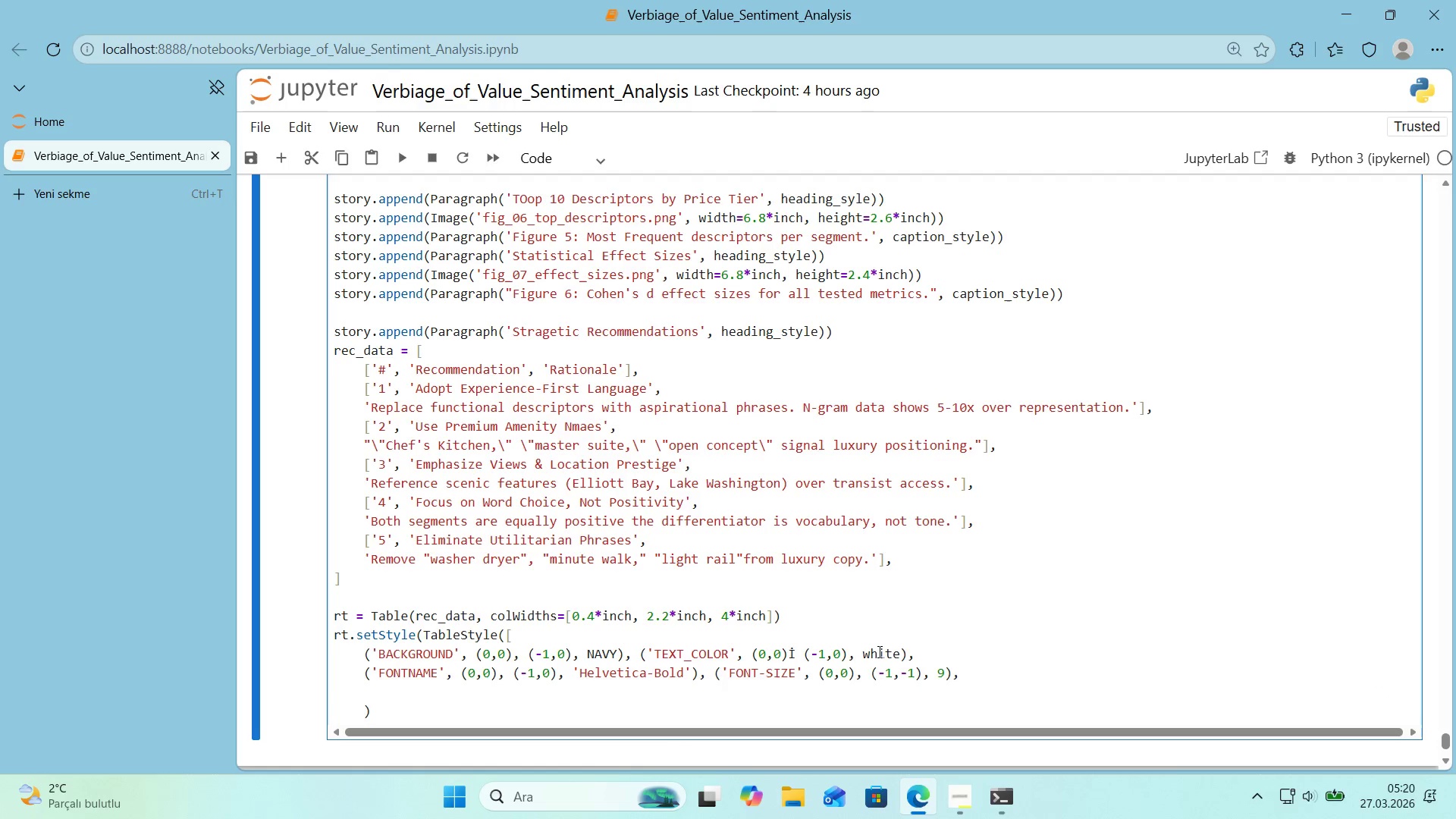 
type(*()
 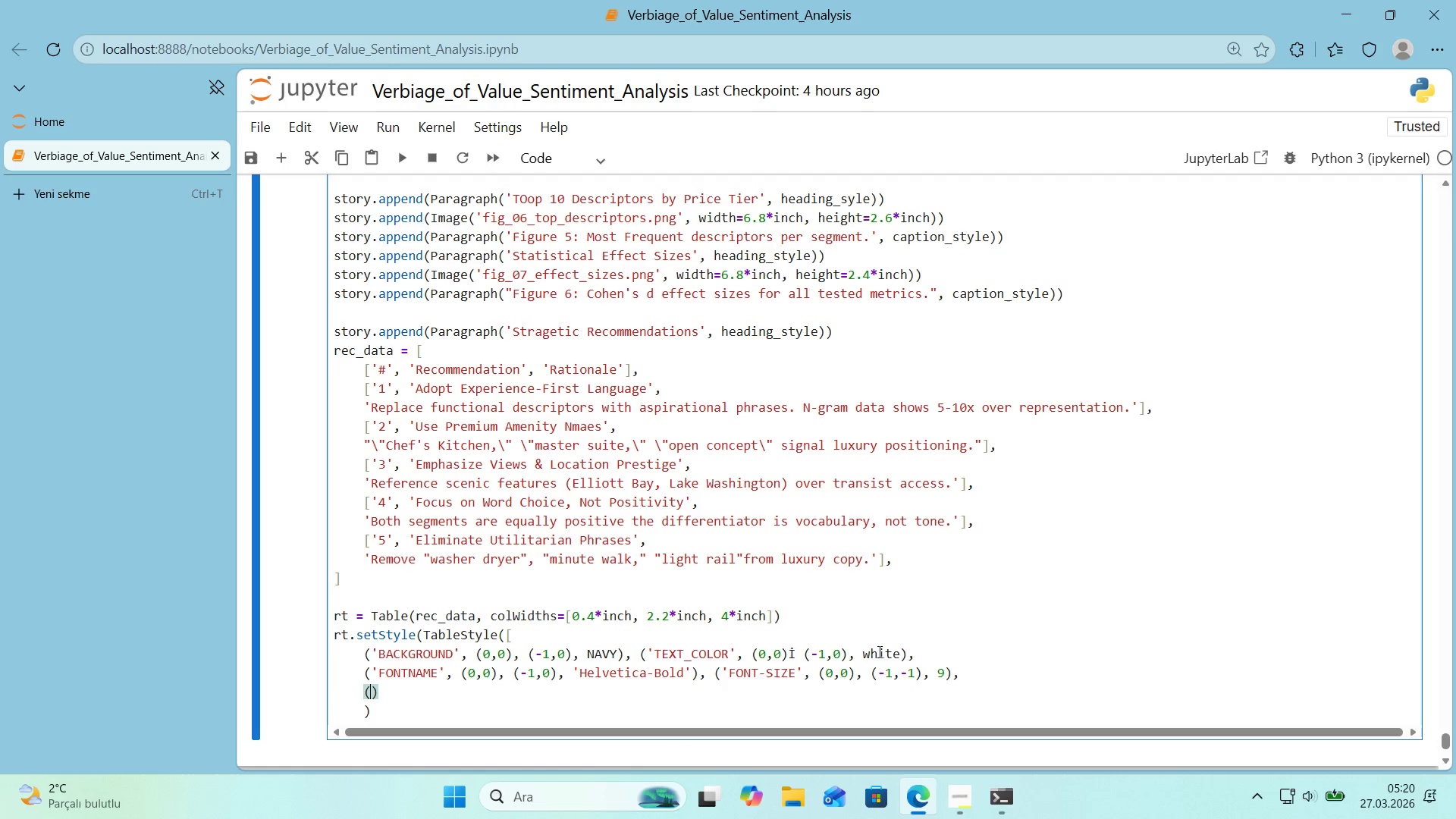 
key(ArrowLeft)
 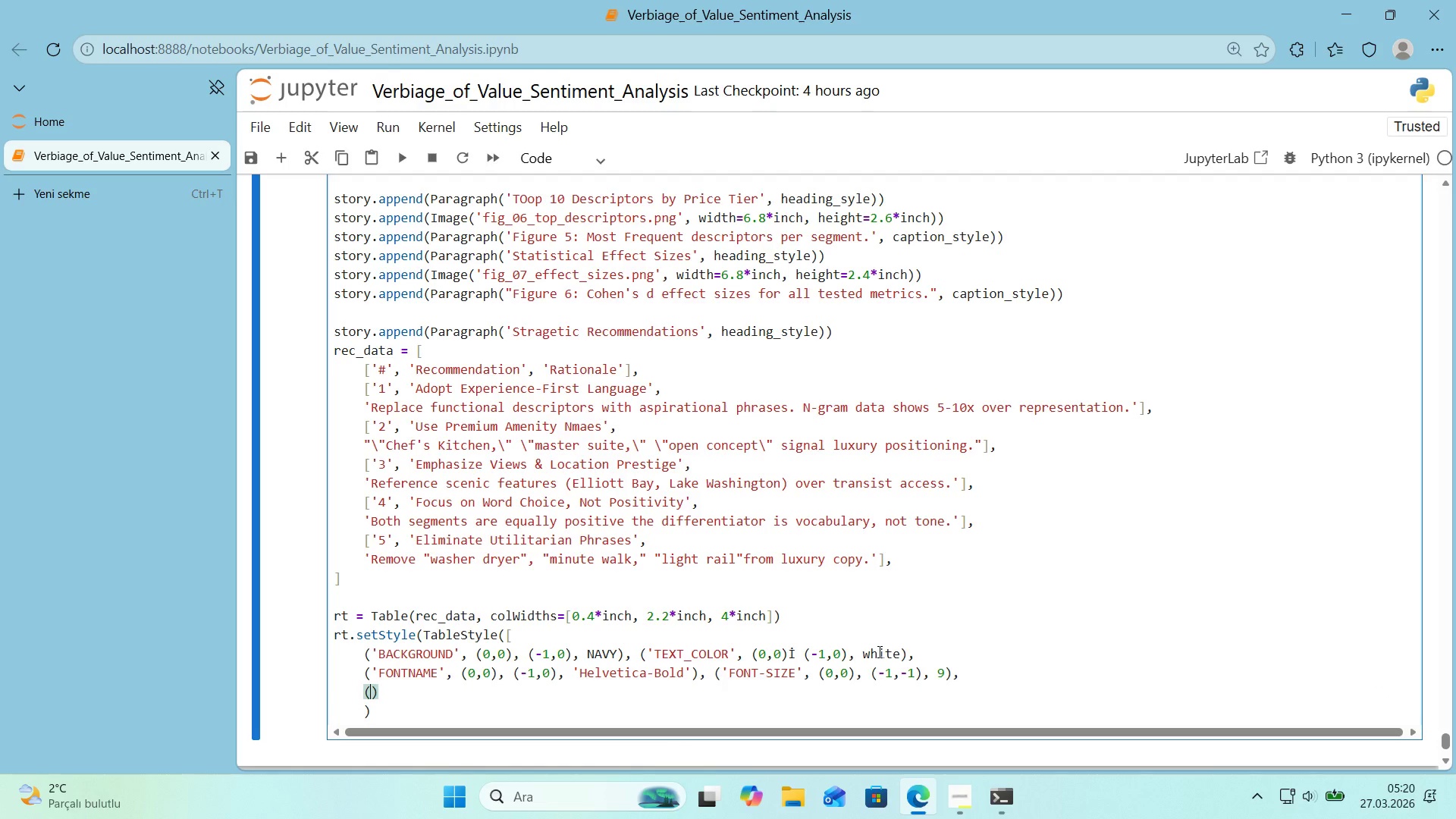 
type(@@)
 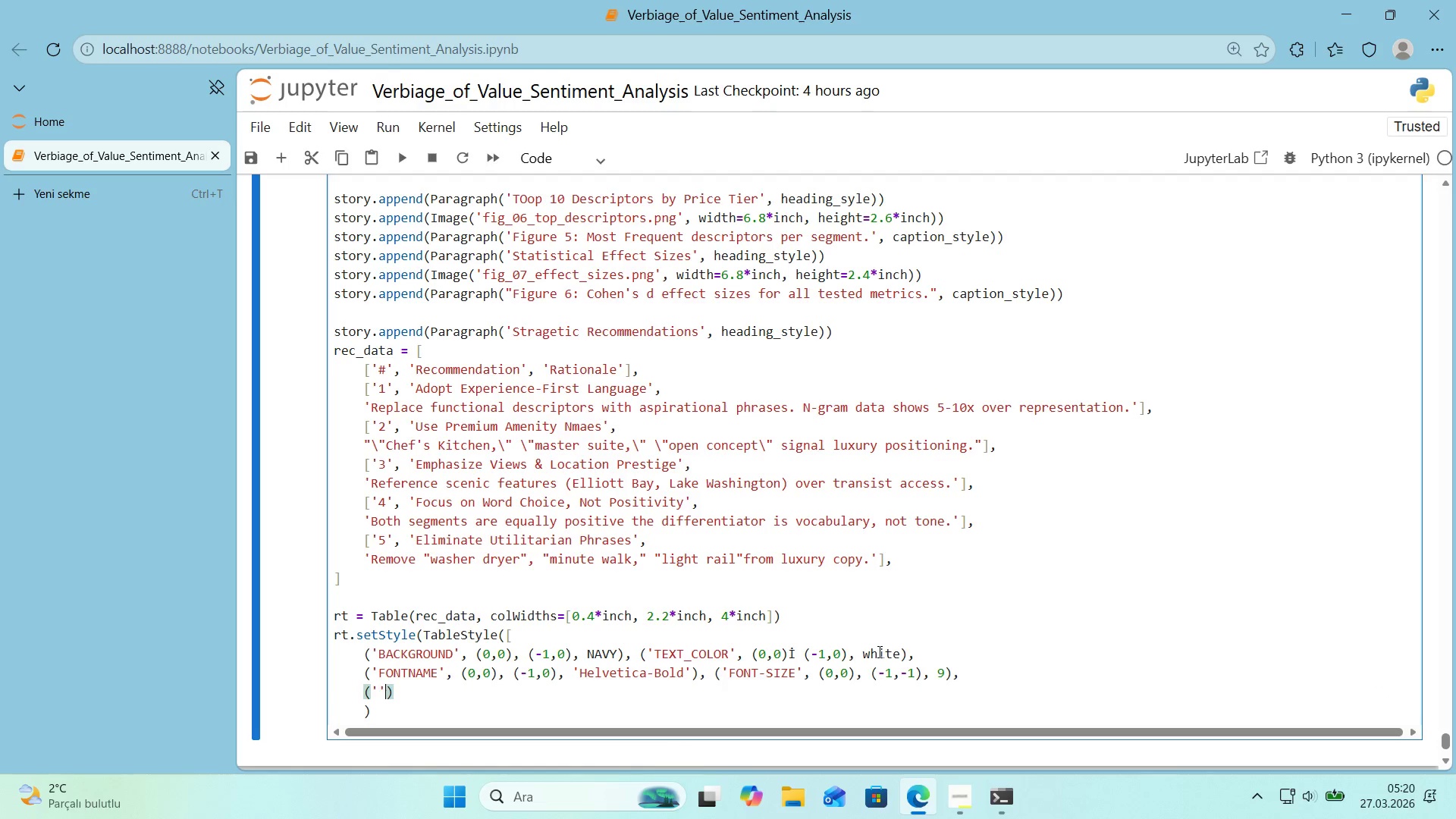 
key(ArrowLeft)
 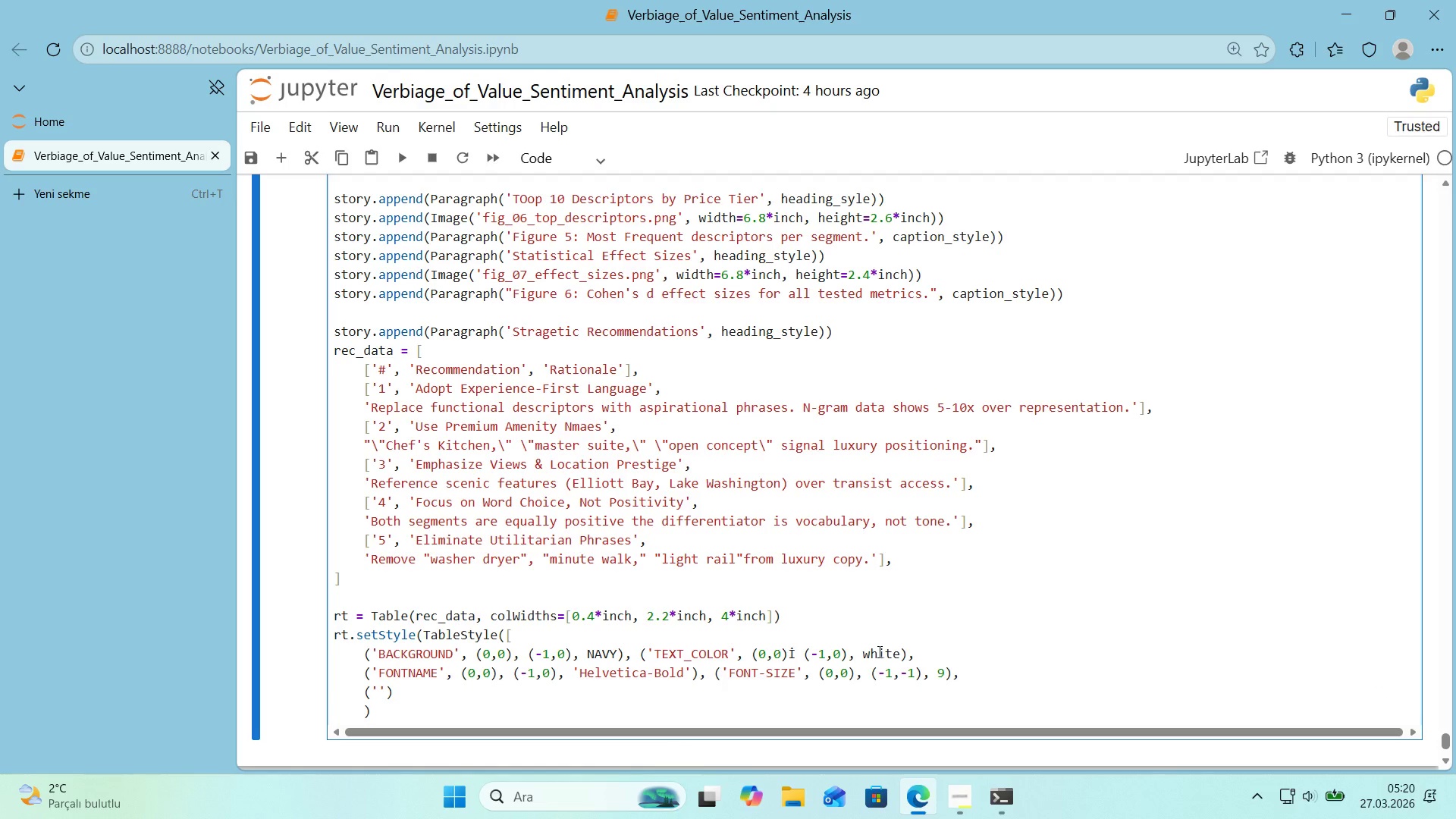 
type(font)
key(Backspace)
key(Backspace)
key(Backspace)
key(Backspace)
type(FONTNAME)
 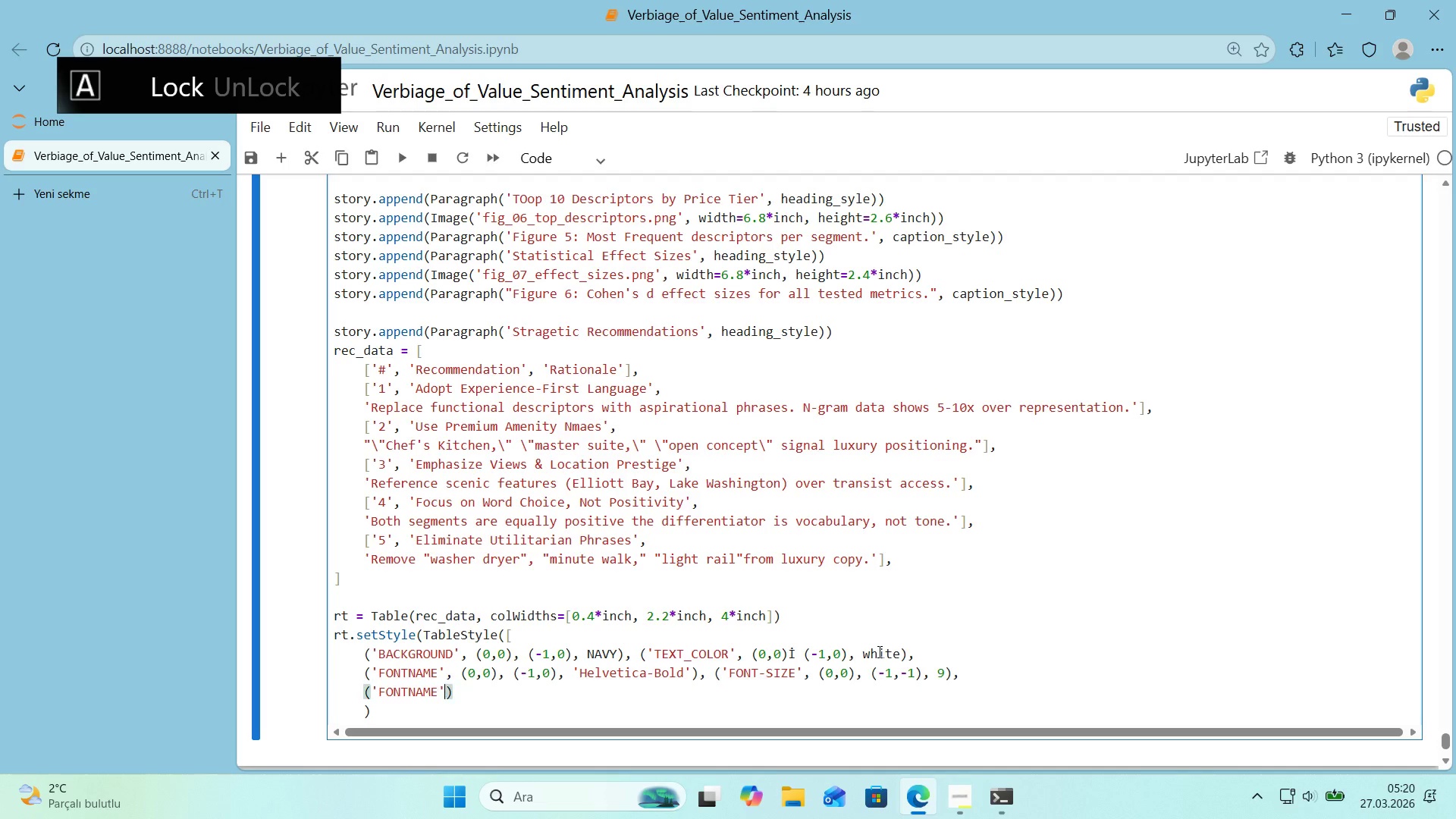 
key(ArrowRight)
 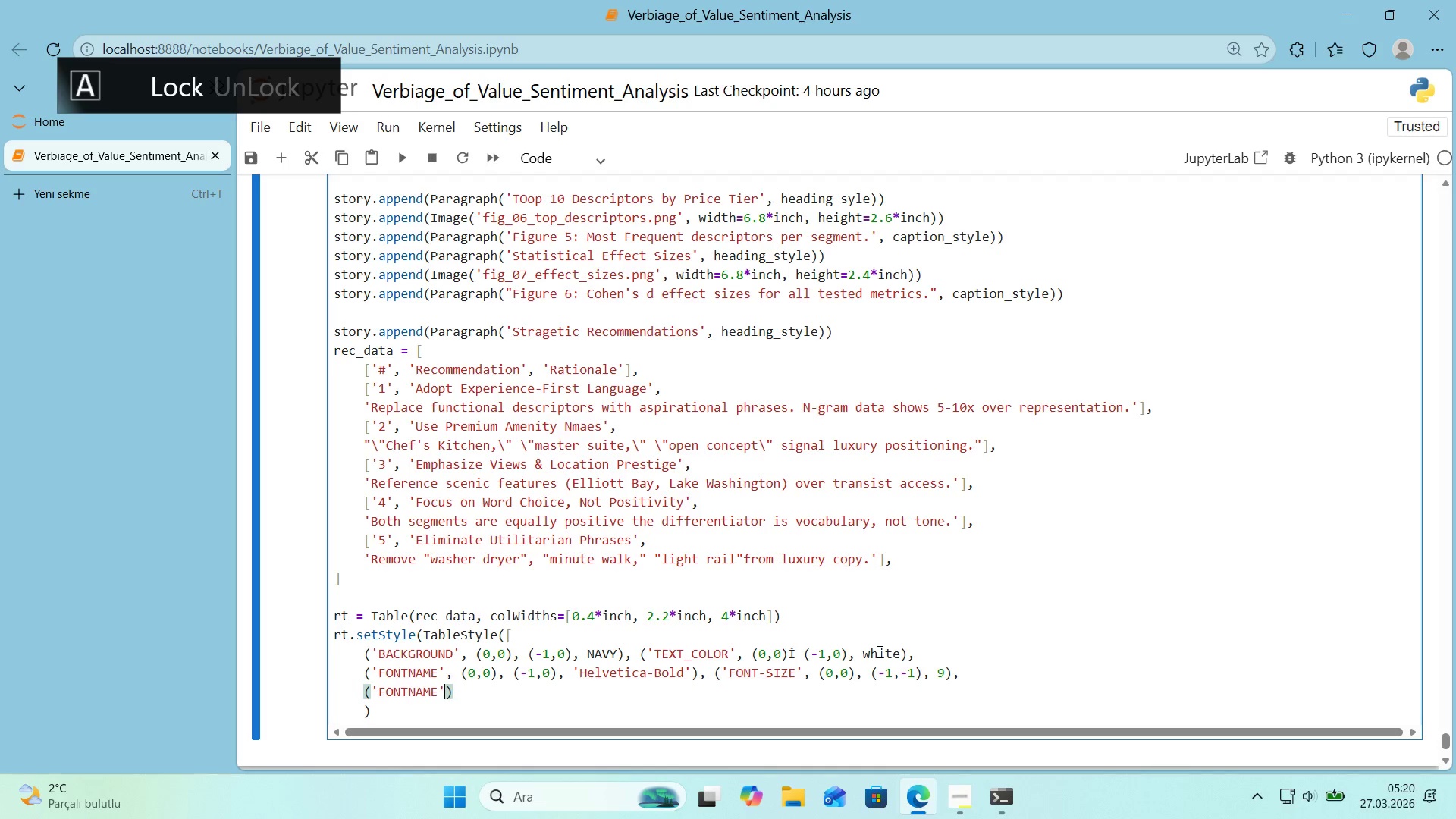 
type(, *()
 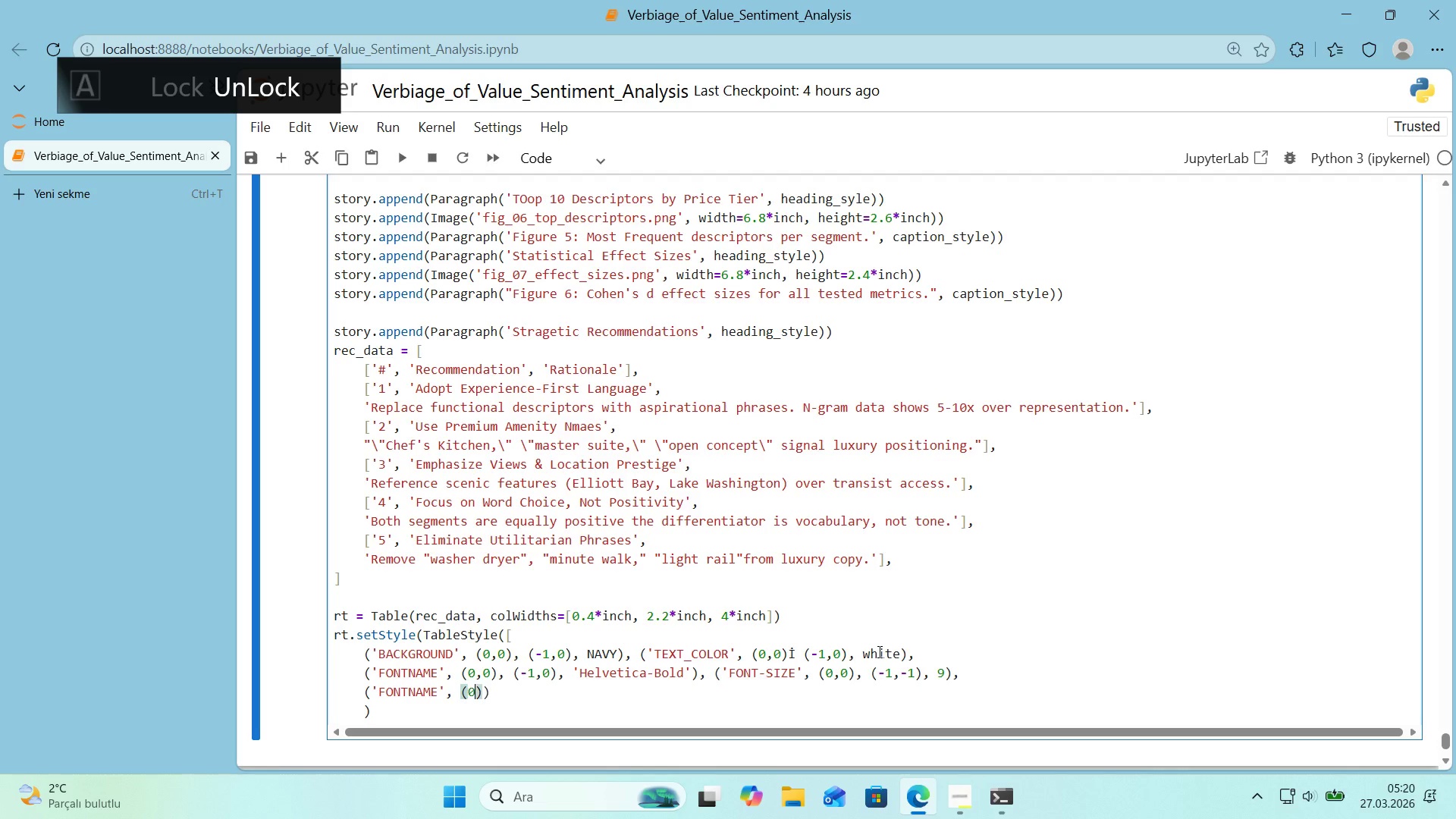 
 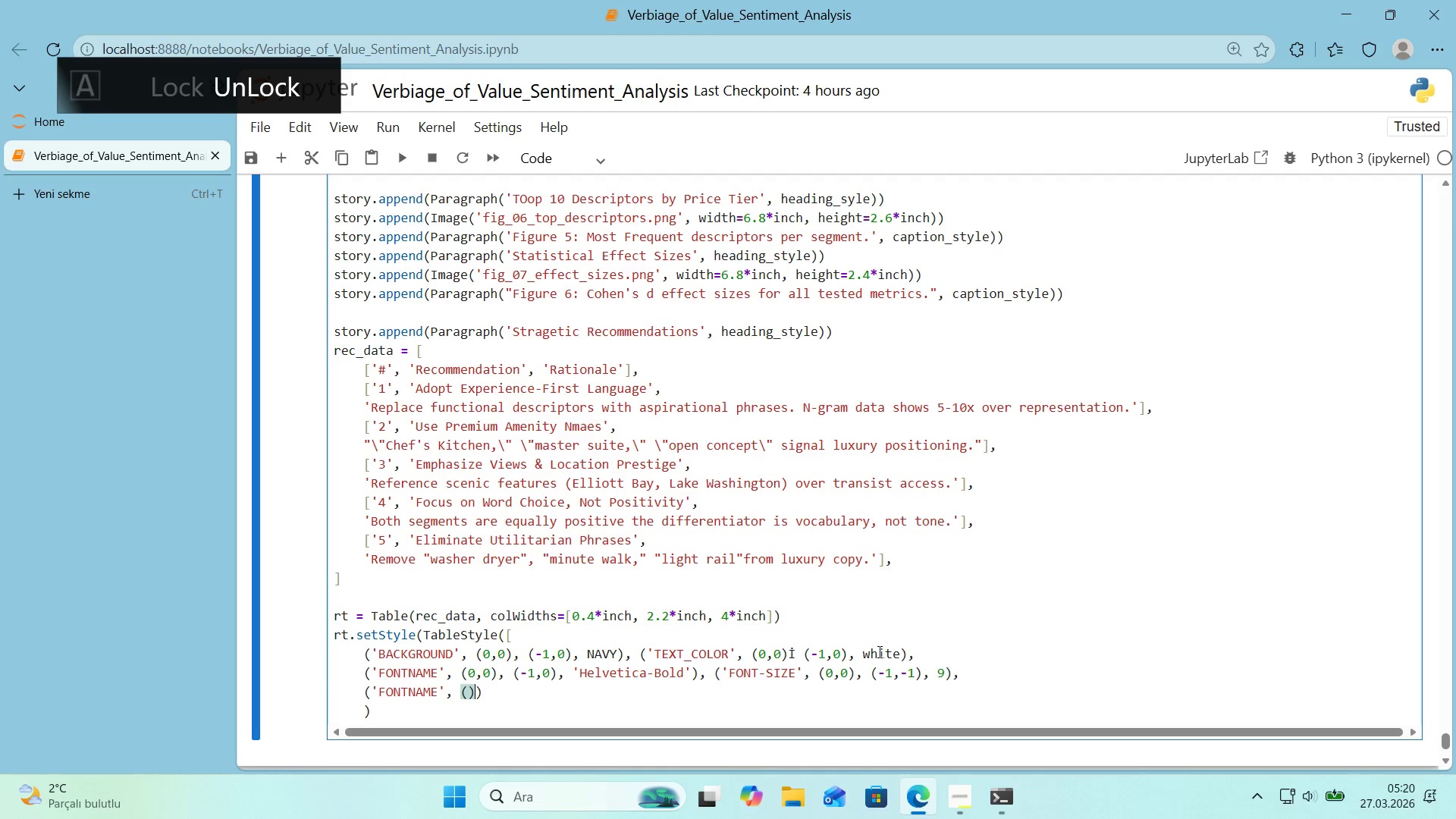 
key(ArrowLeft)
 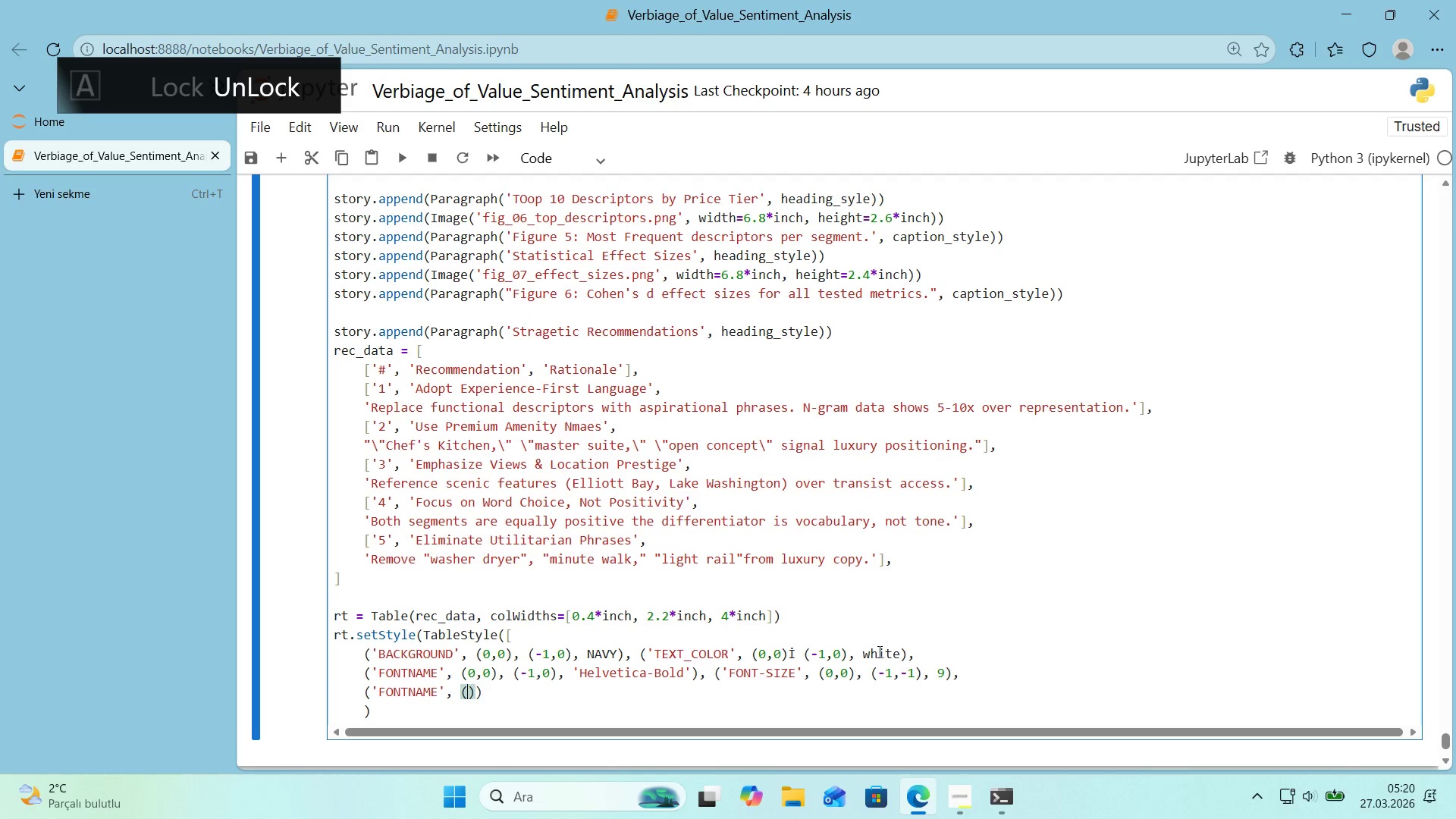 
key(Numpad0)
 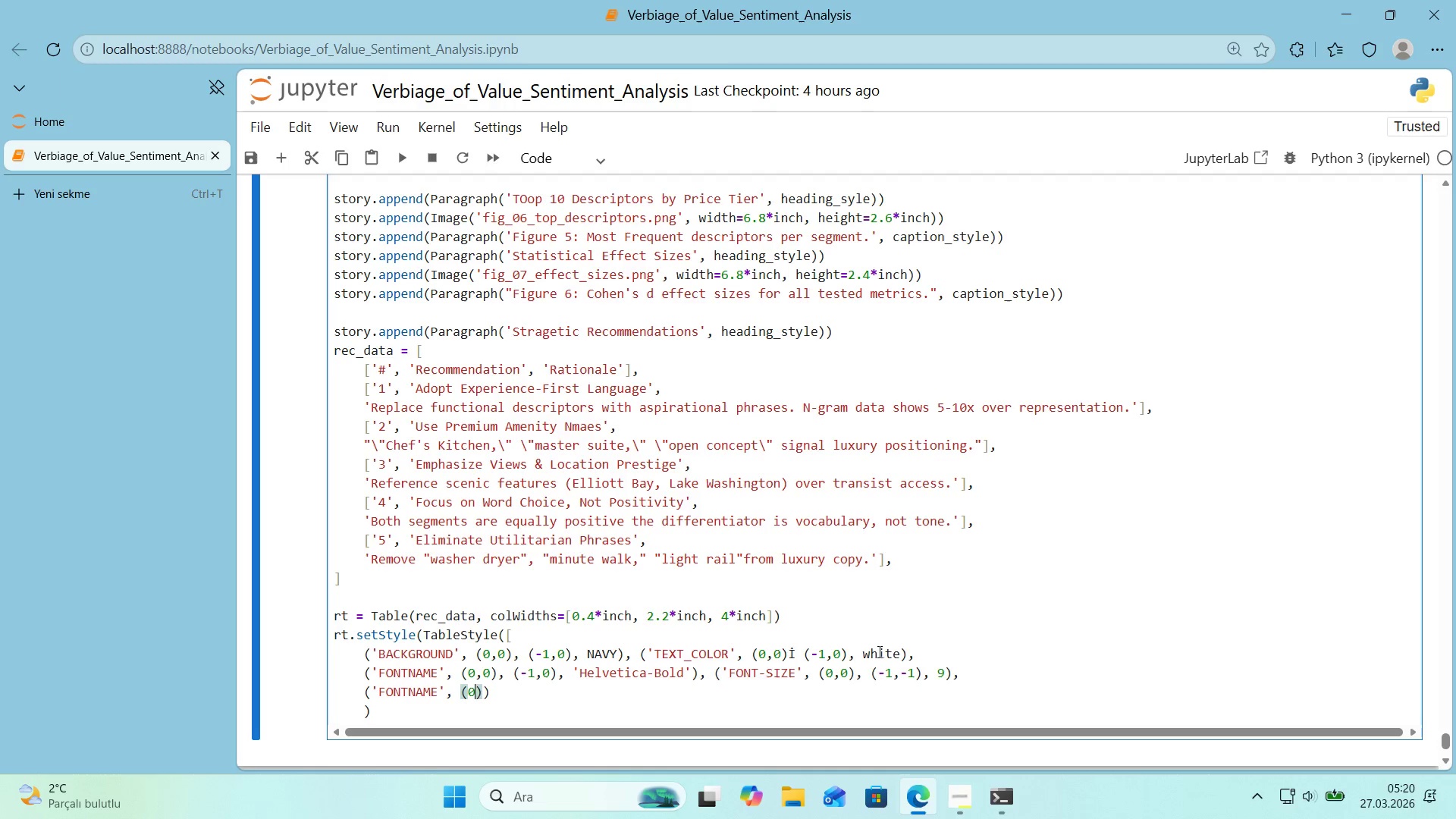 
key(Comma)
 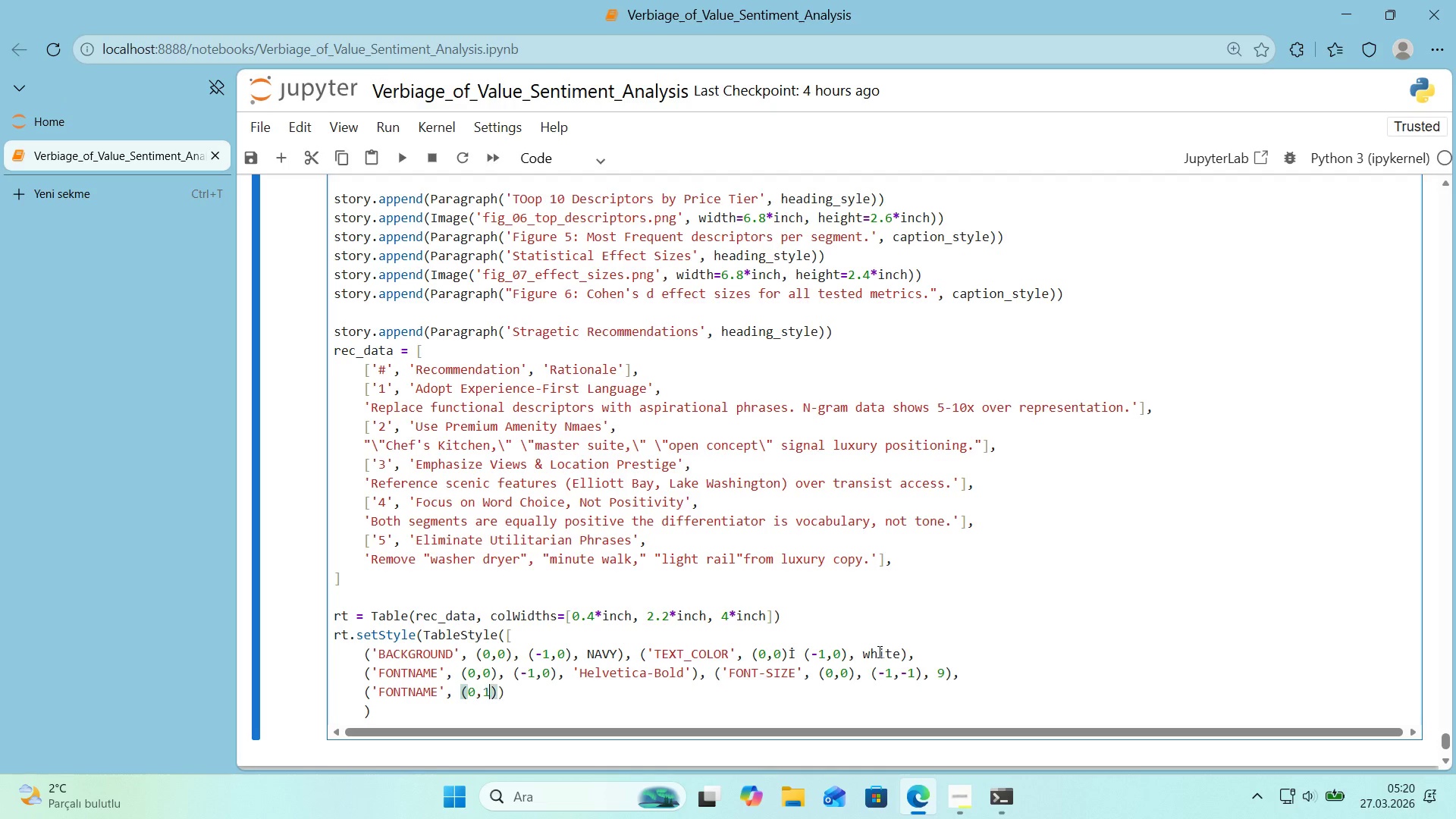 
key(Numpad1)
 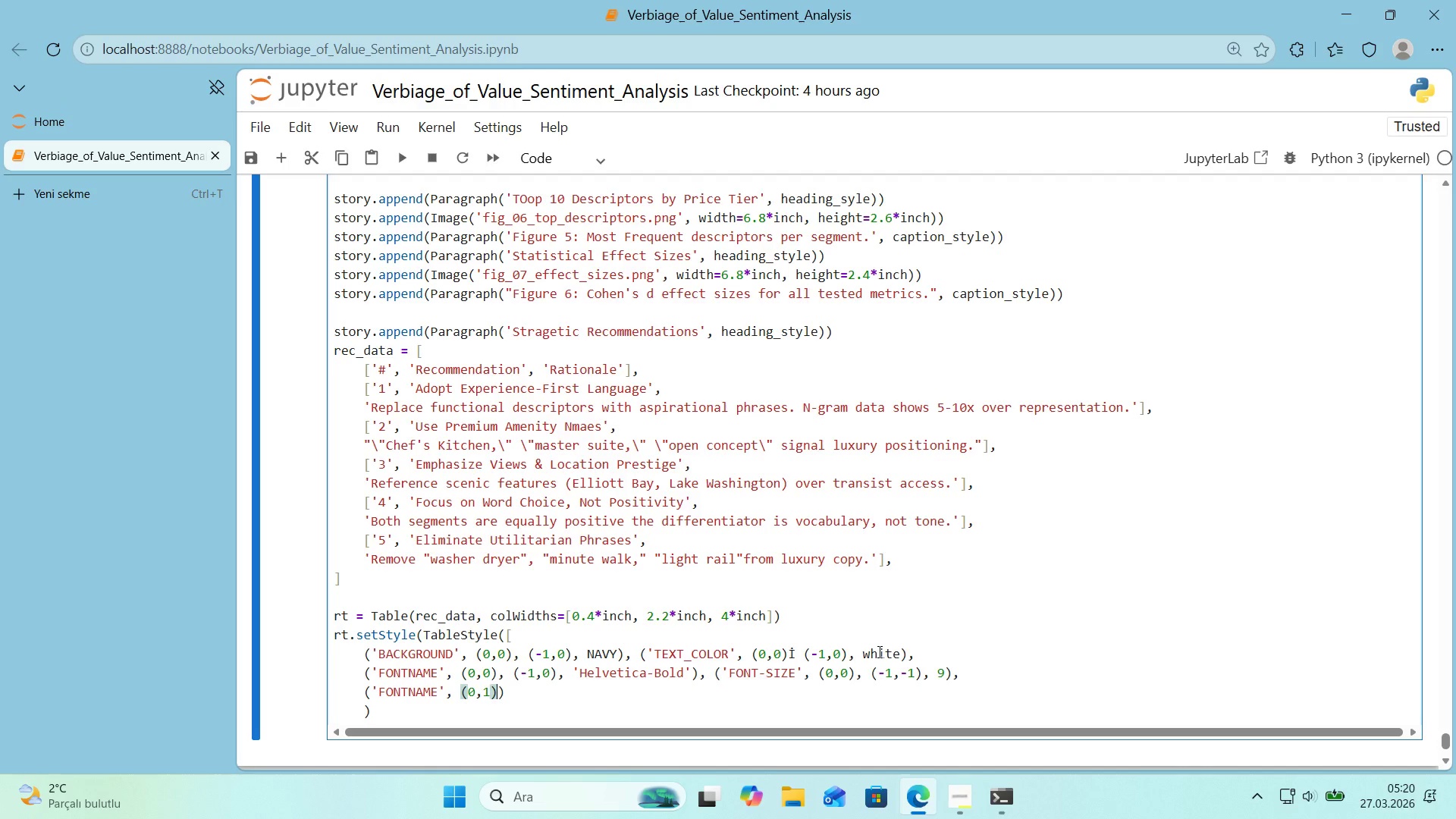 
key(ArrowRight)
 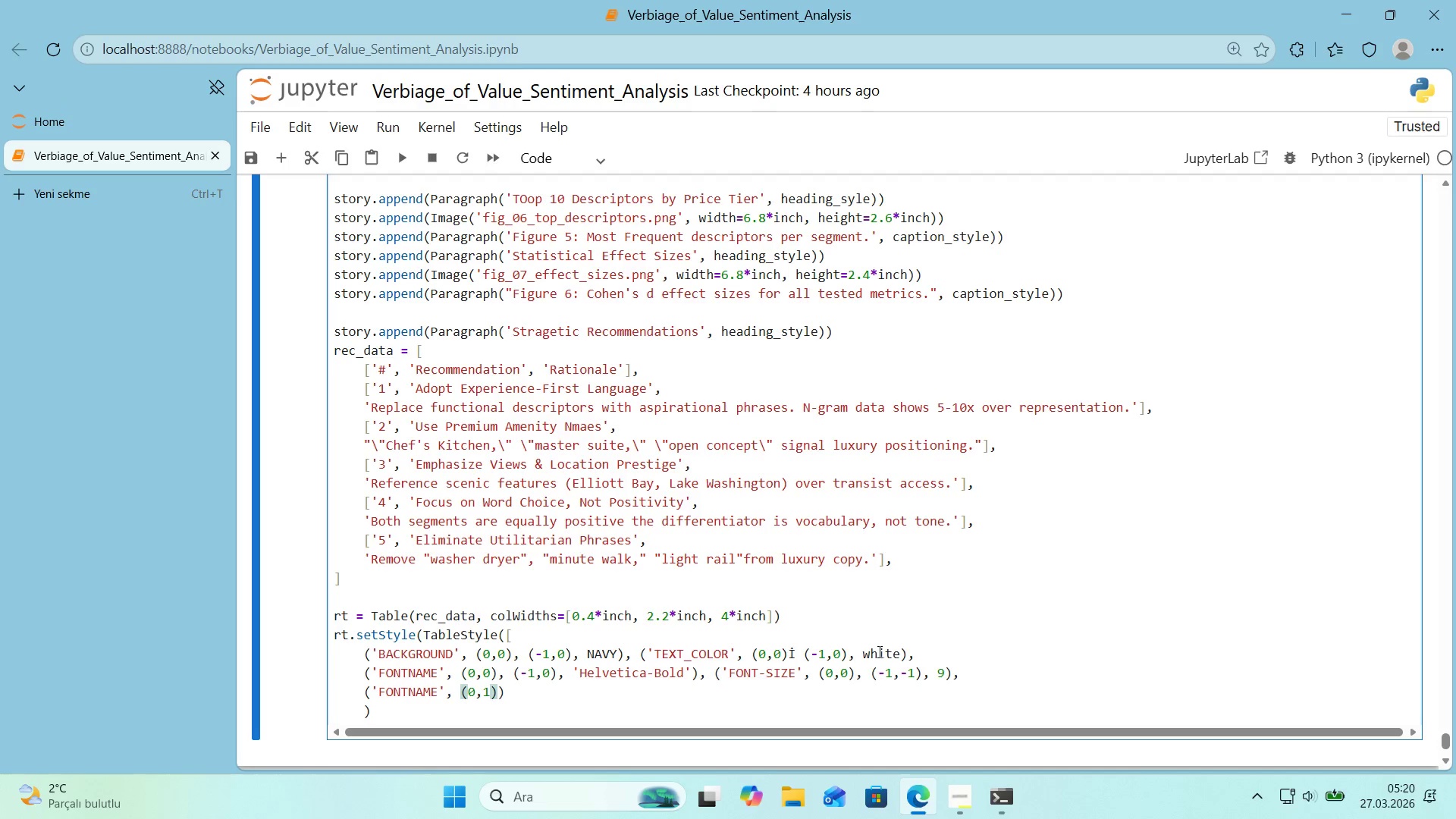 
type(, *()
 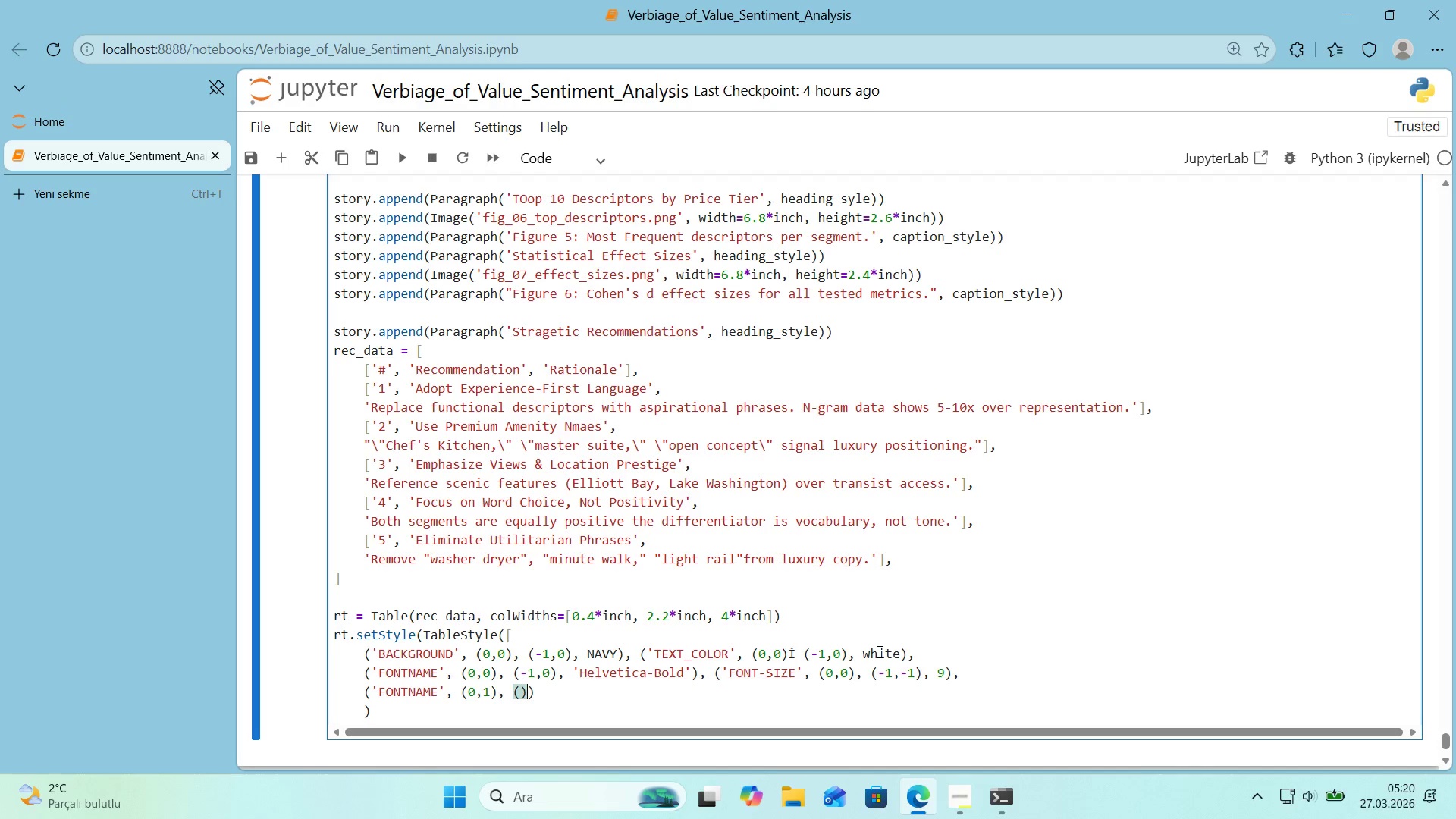 
key(ArrowLeft)
 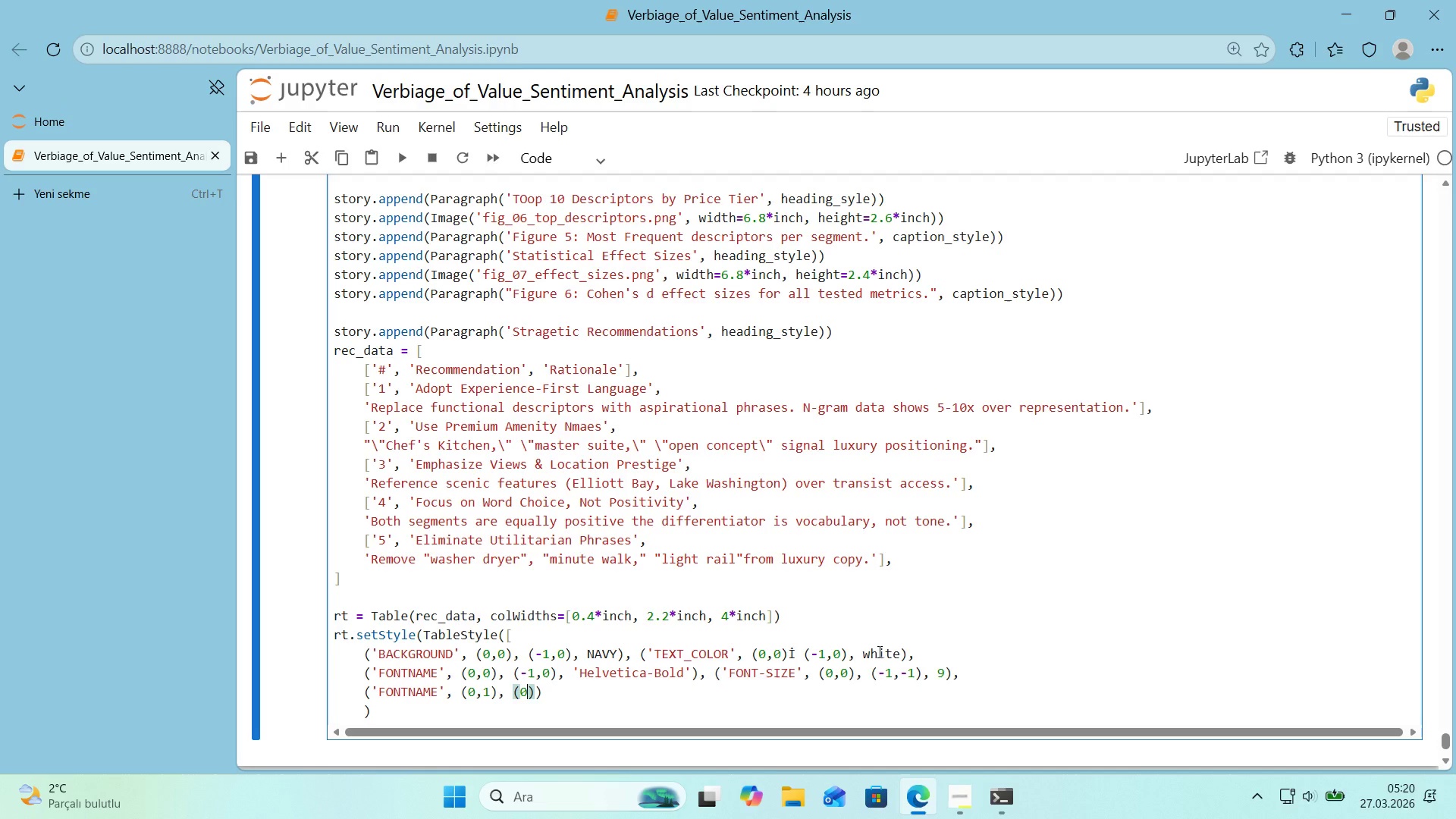 
key(Numpad0)
 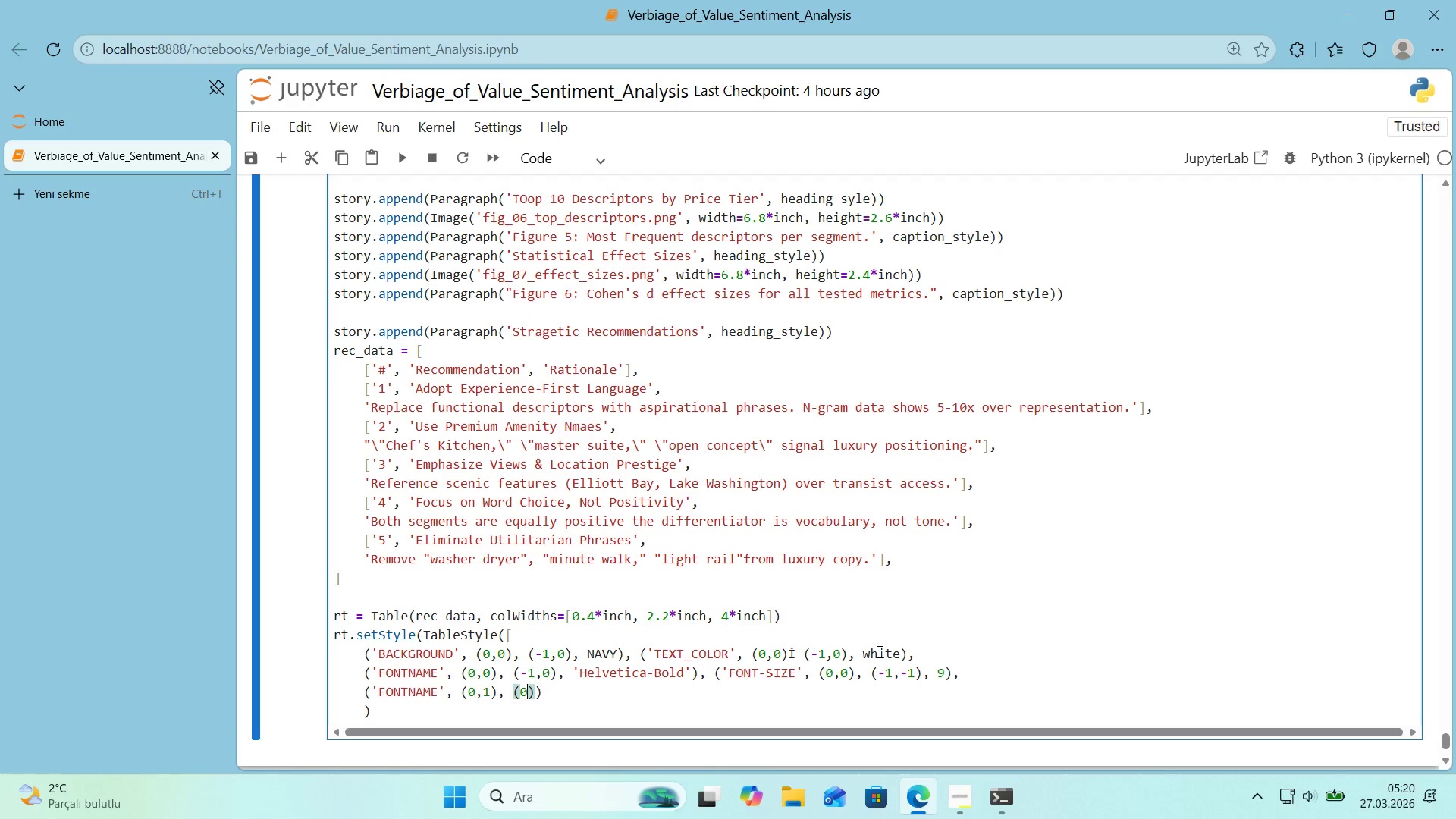 
key(Comma)
 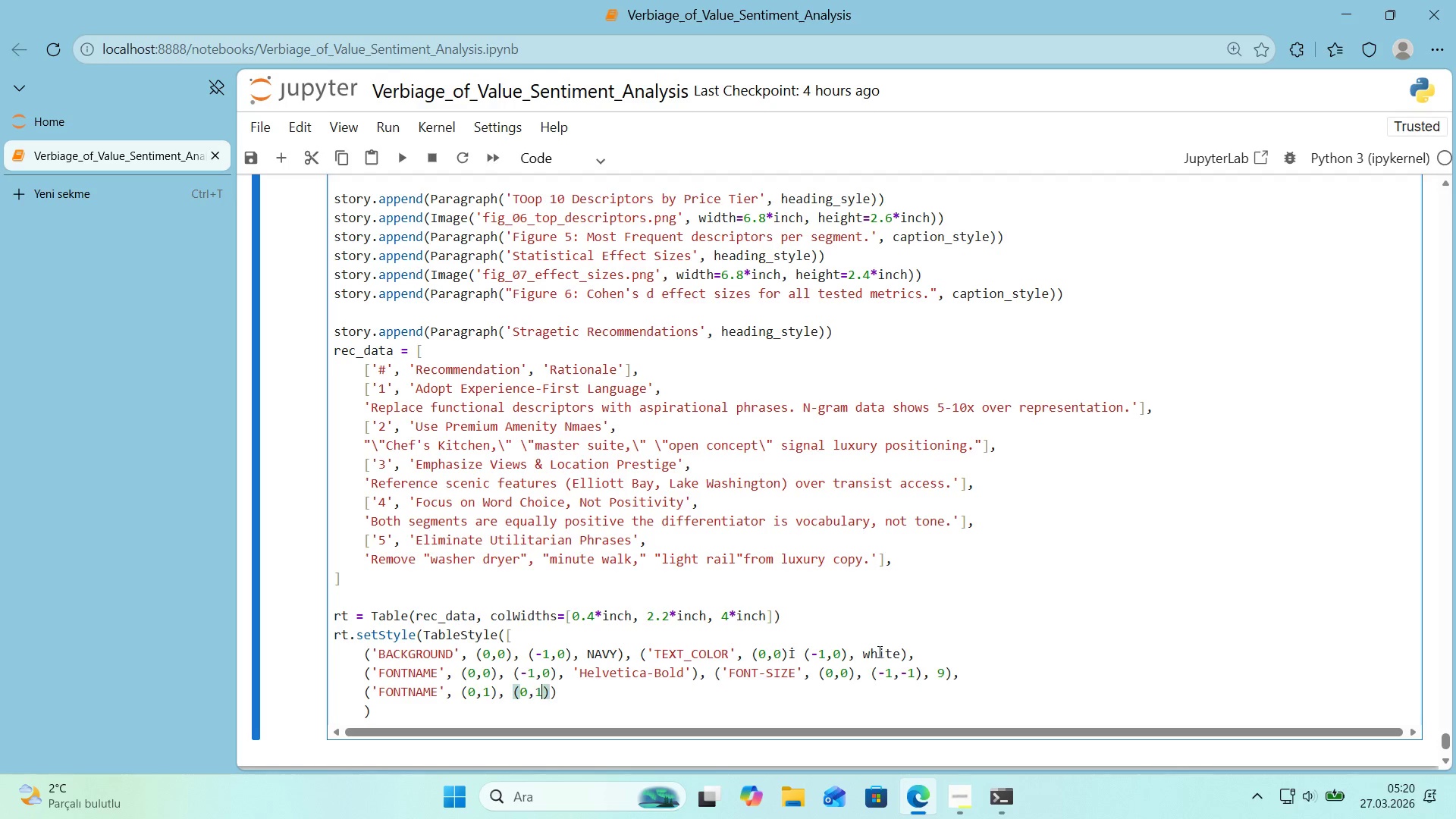 
key(Numpad1)
 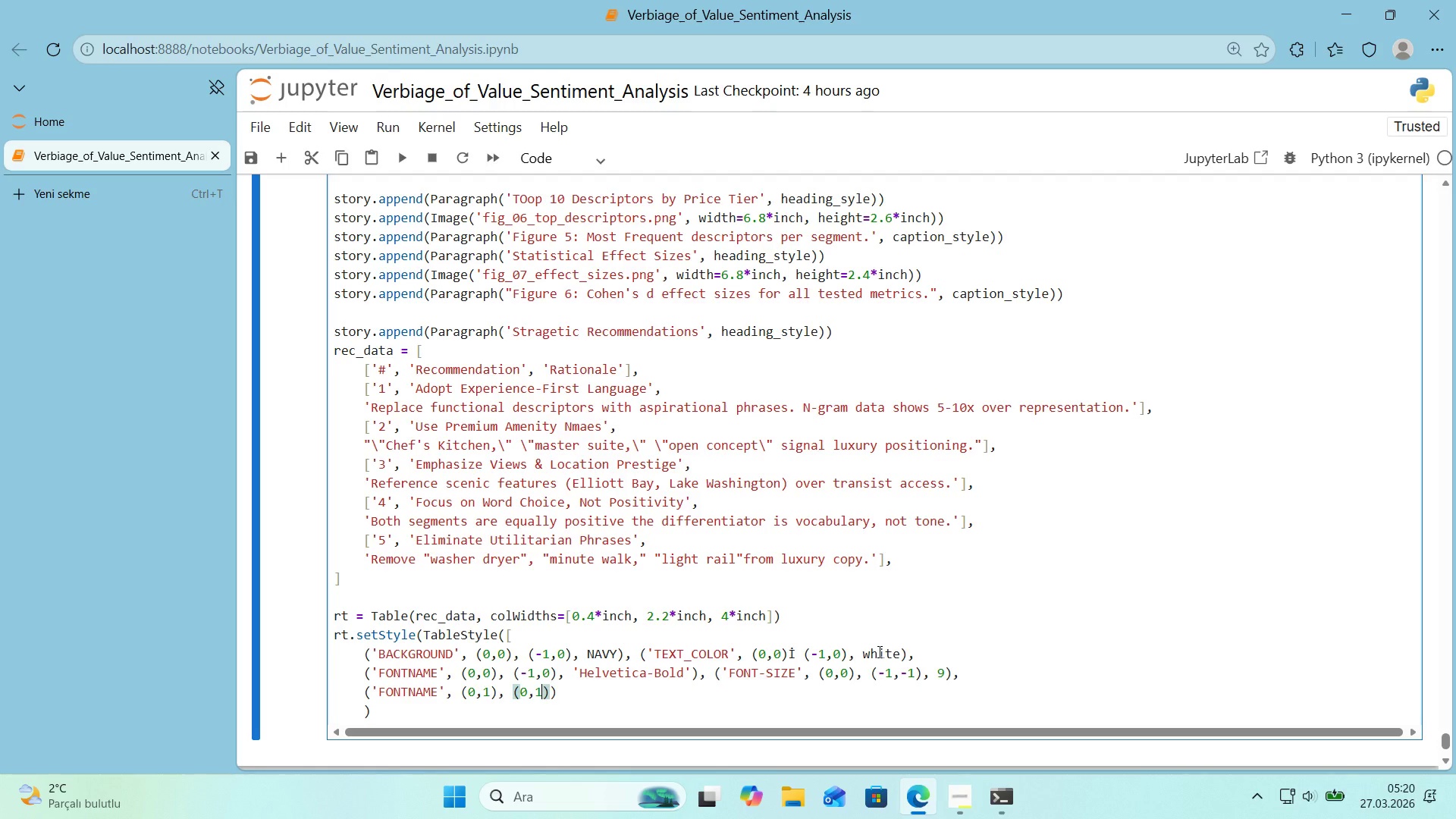 
key(ArrowRight)
 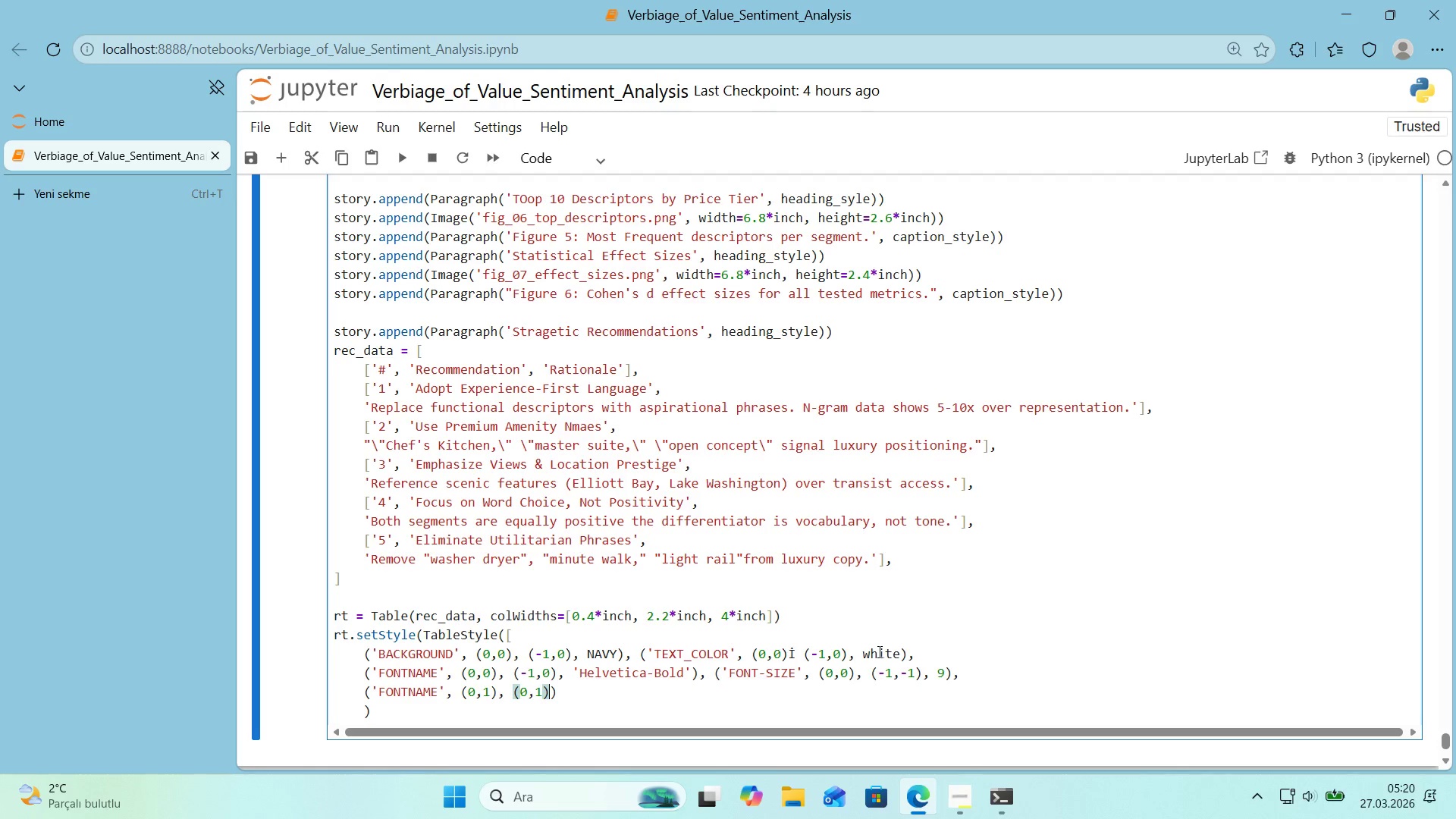 
key(ArrowLeft)
 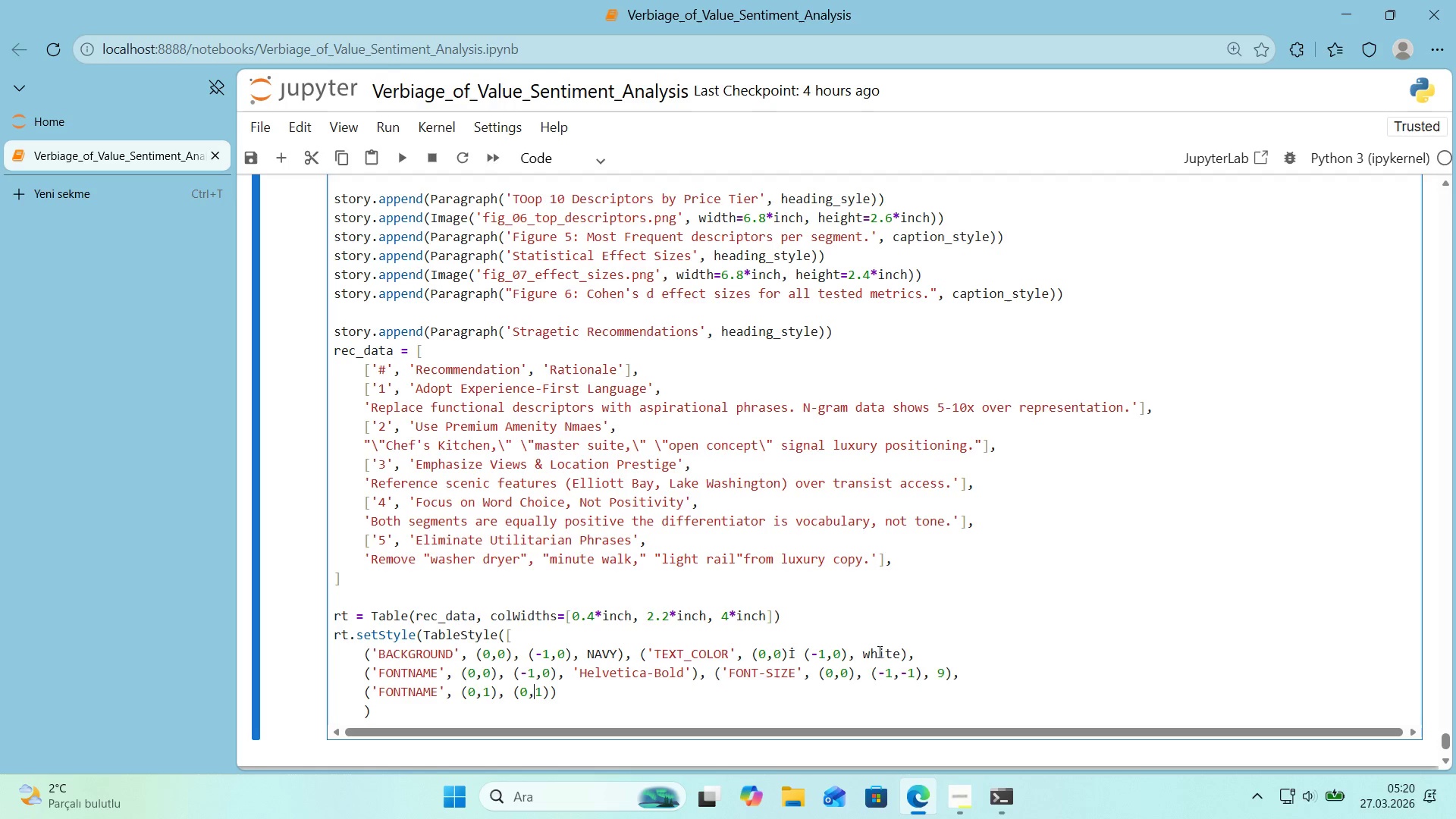 
key(ArrowLeft)
 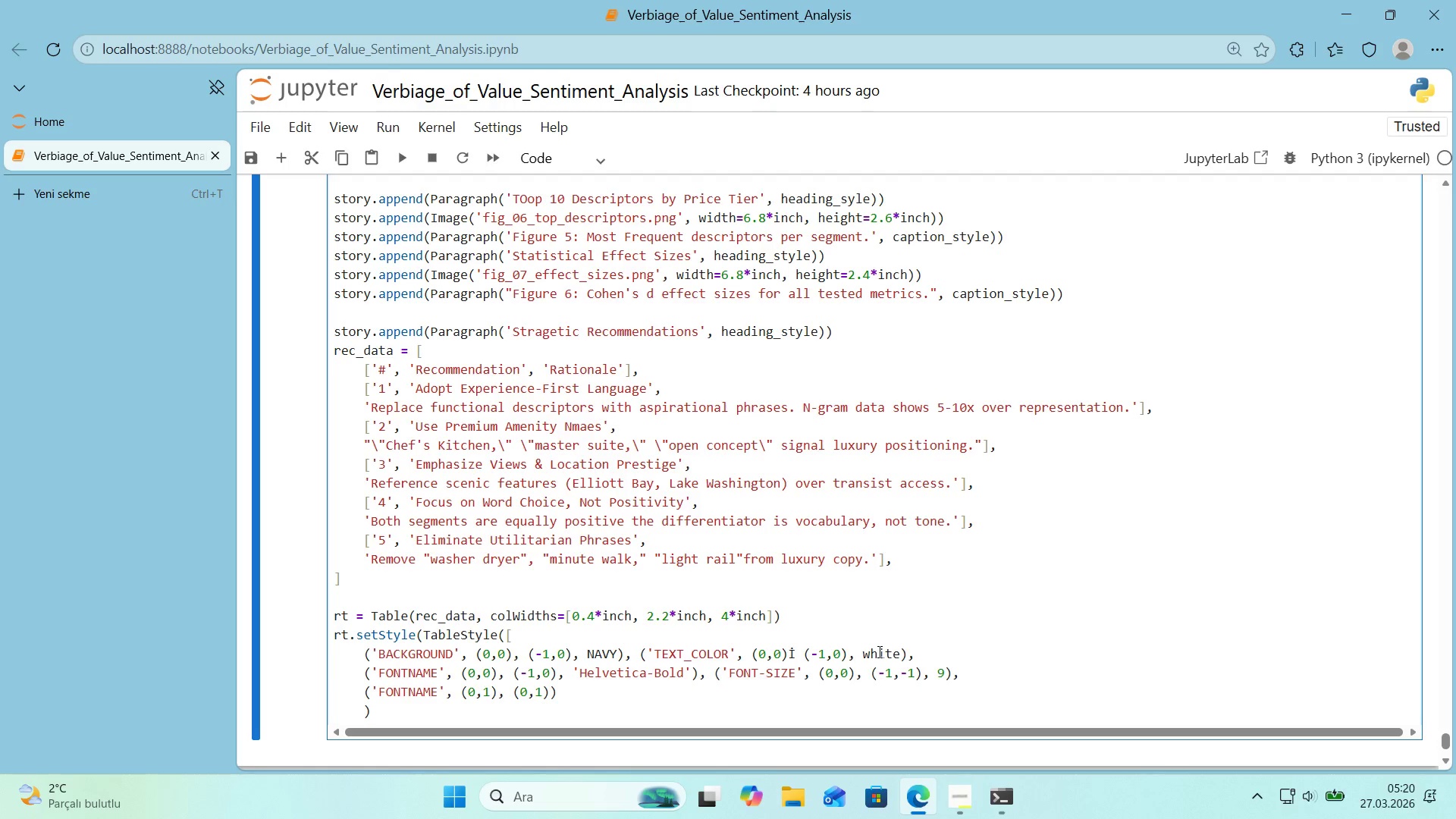 
key(NumpadSubtract)
 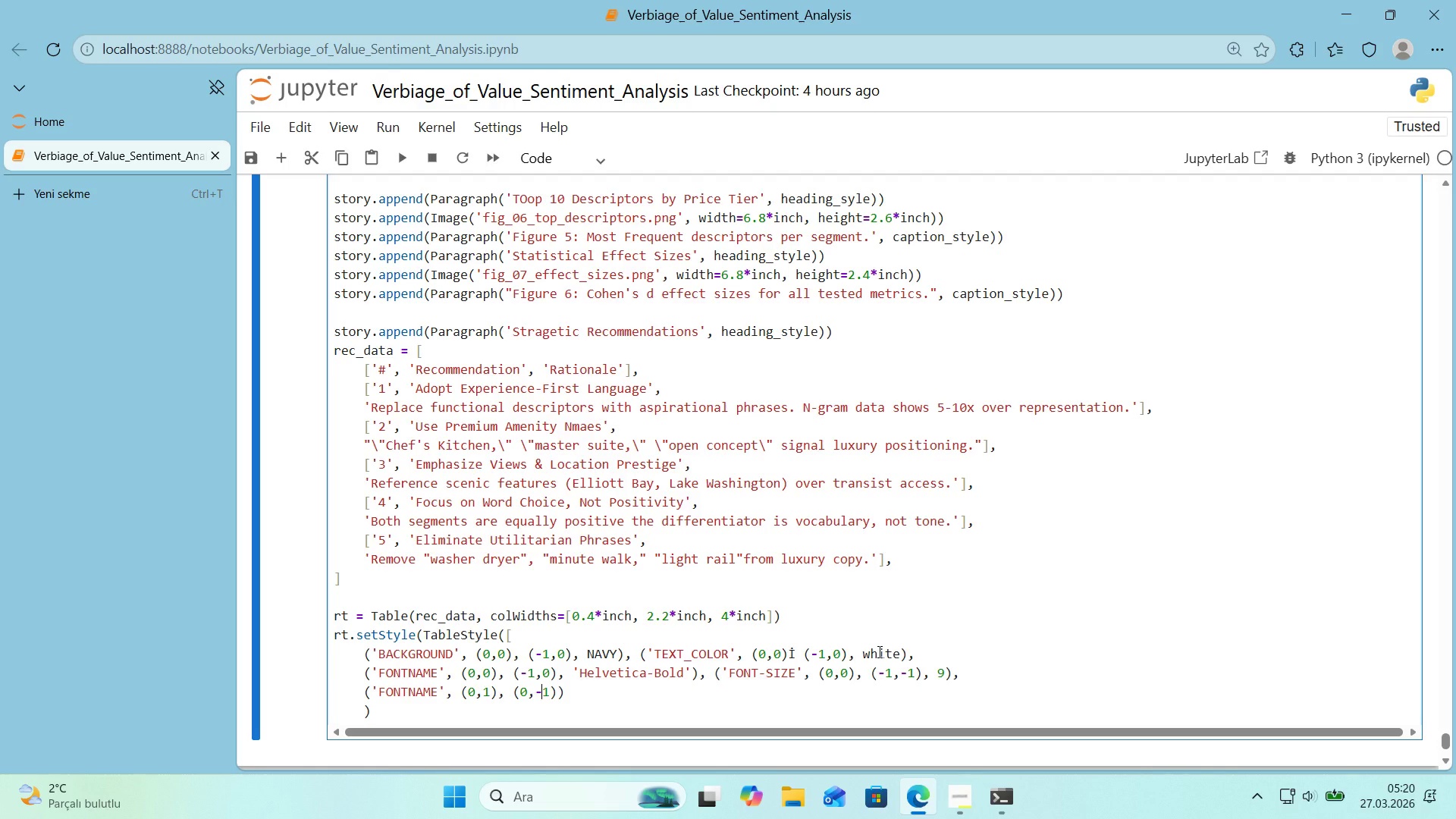 
key(ArrowRight)
 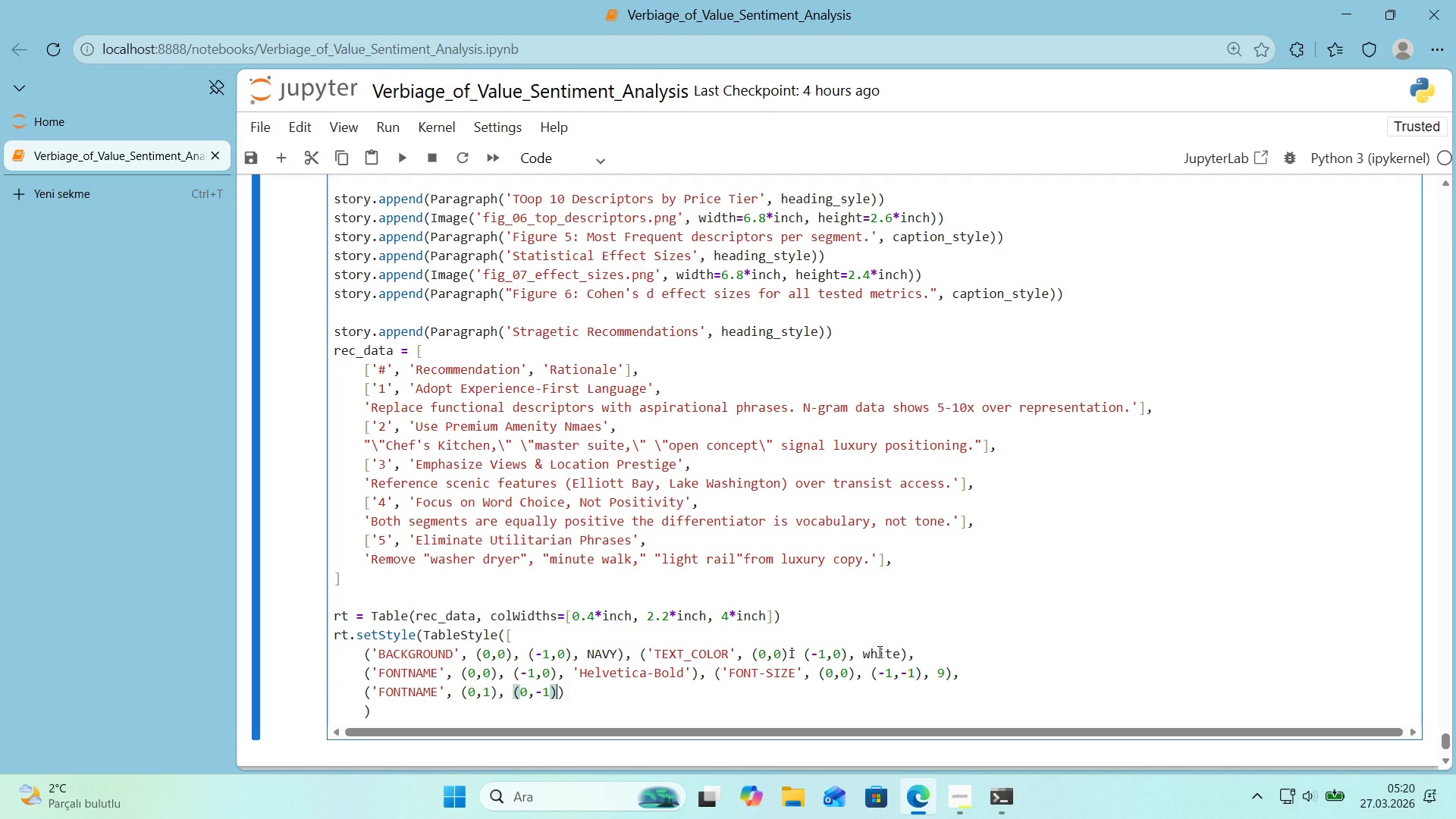 
key(ArrowRight)
 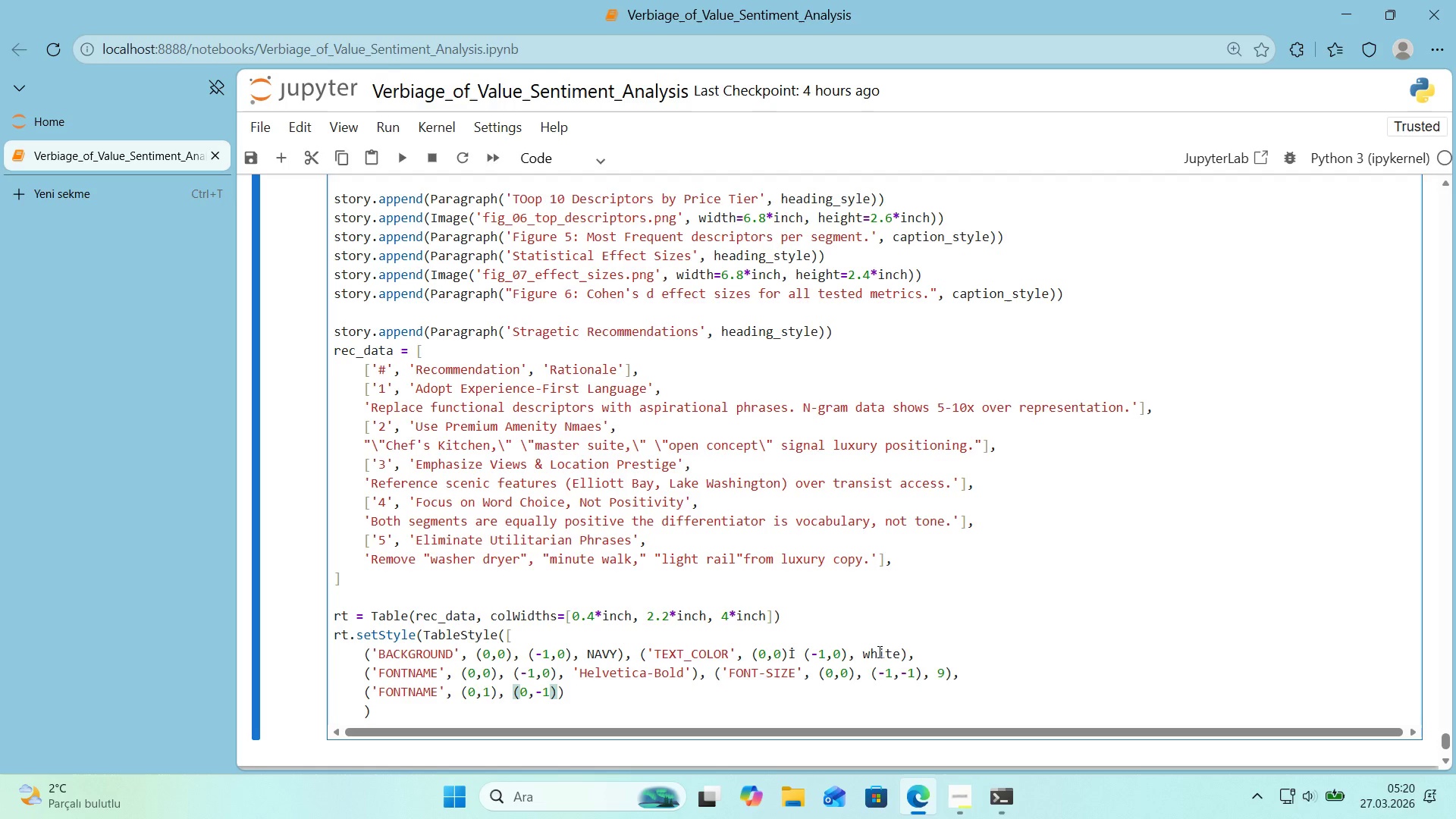 
type( @@)
 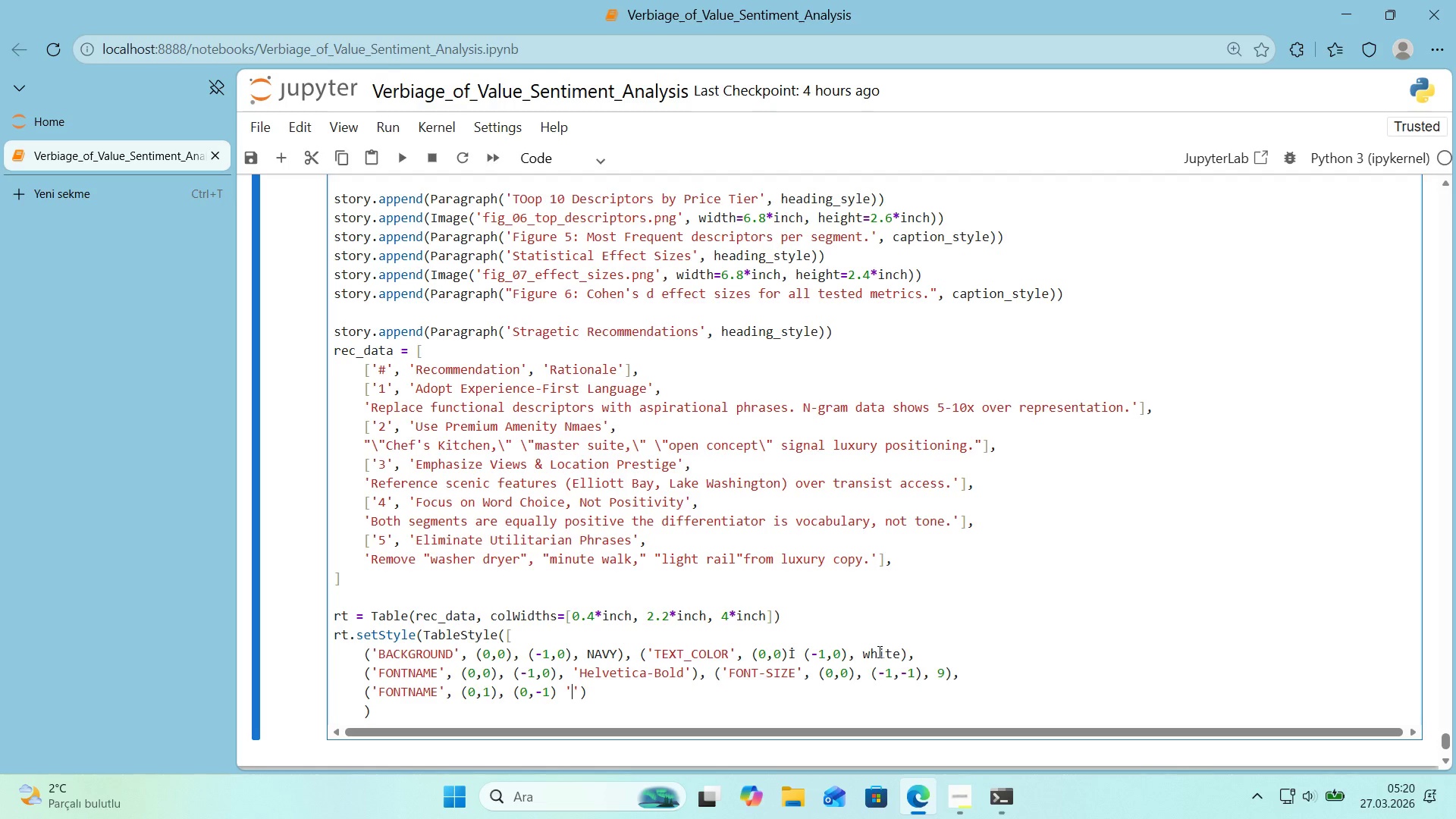 
 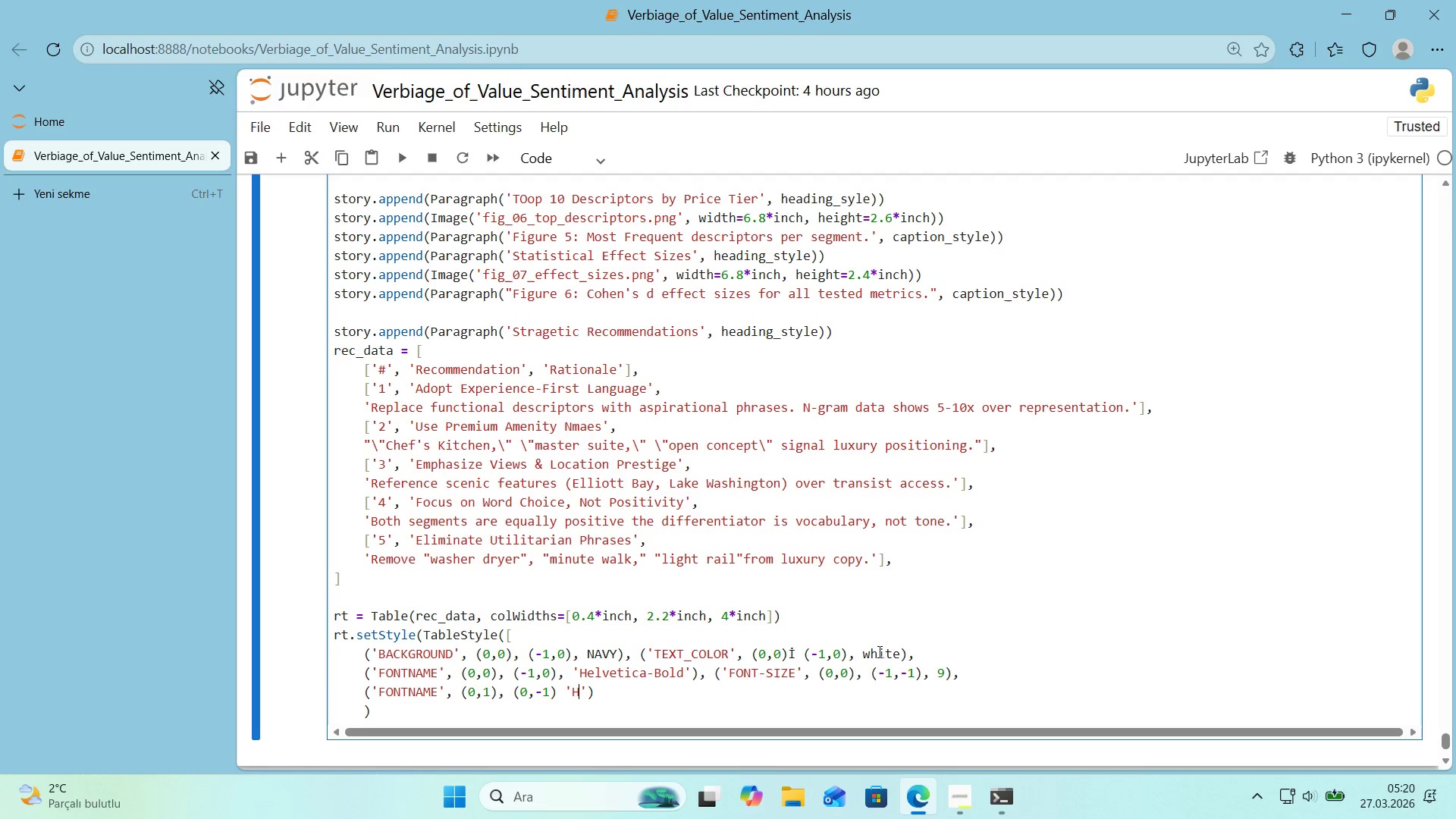 
key(ArrowLeft)
 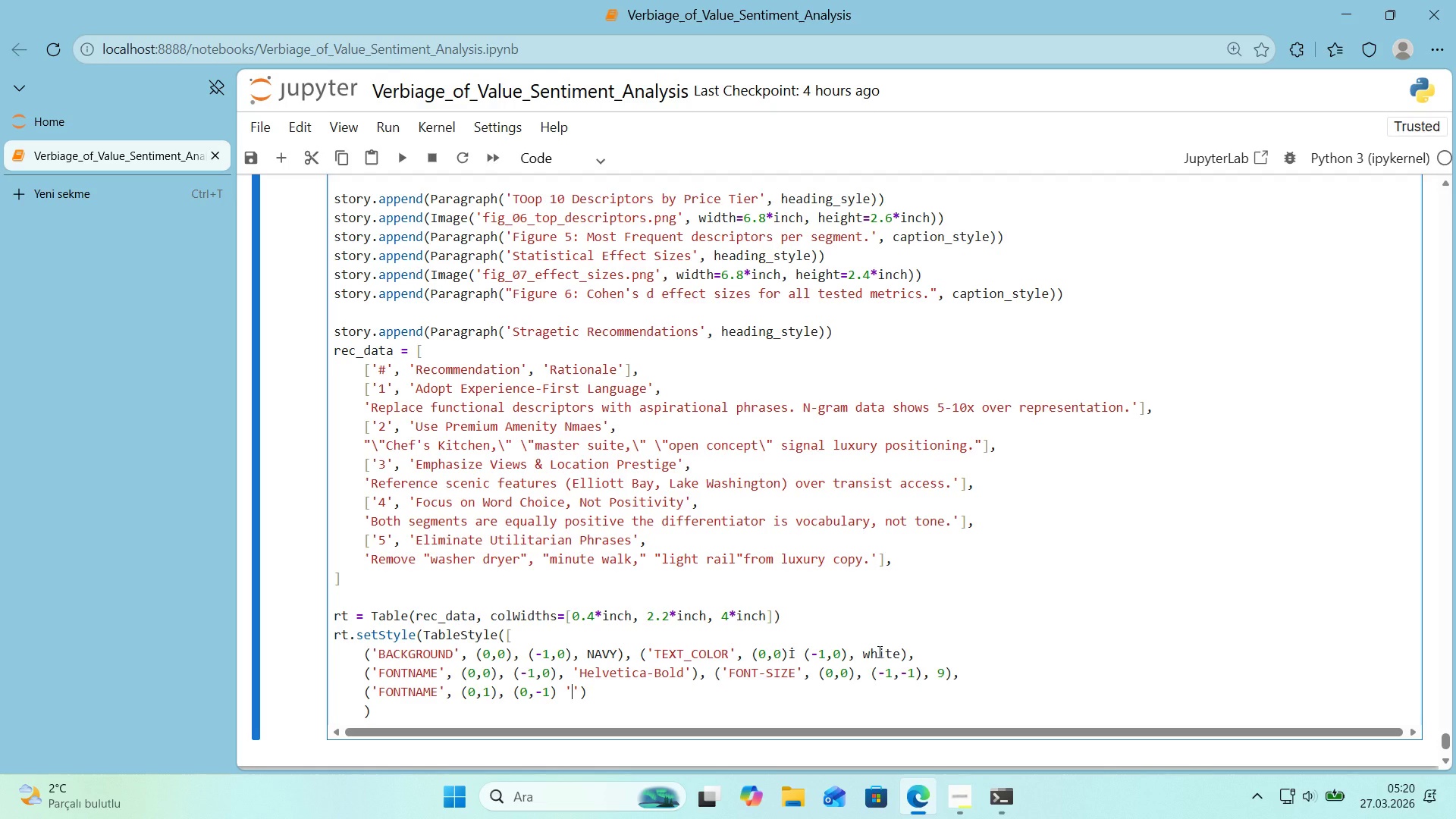 
type(Helvet'ca-Bold)
 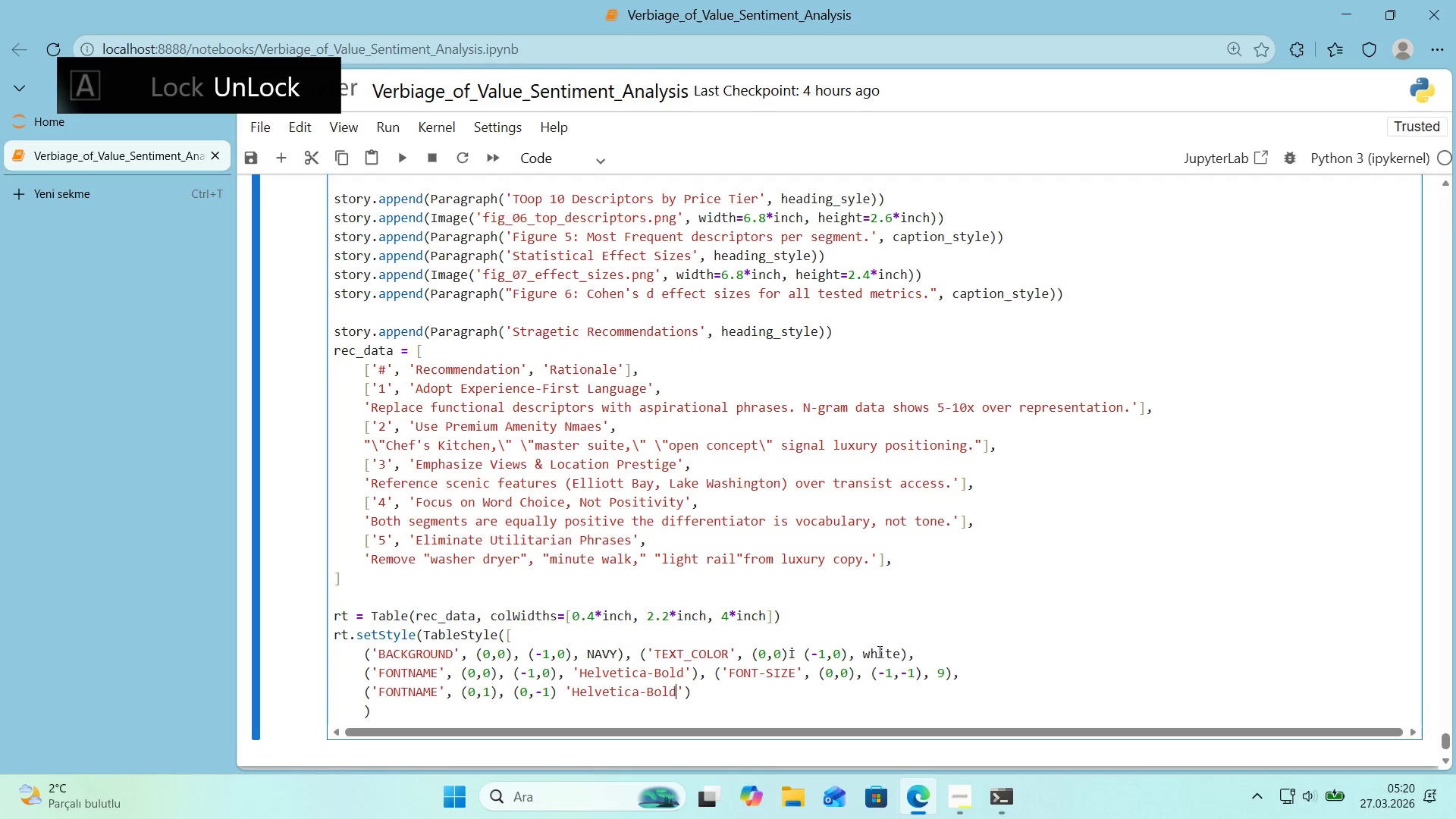 
key(ArrowRight)
 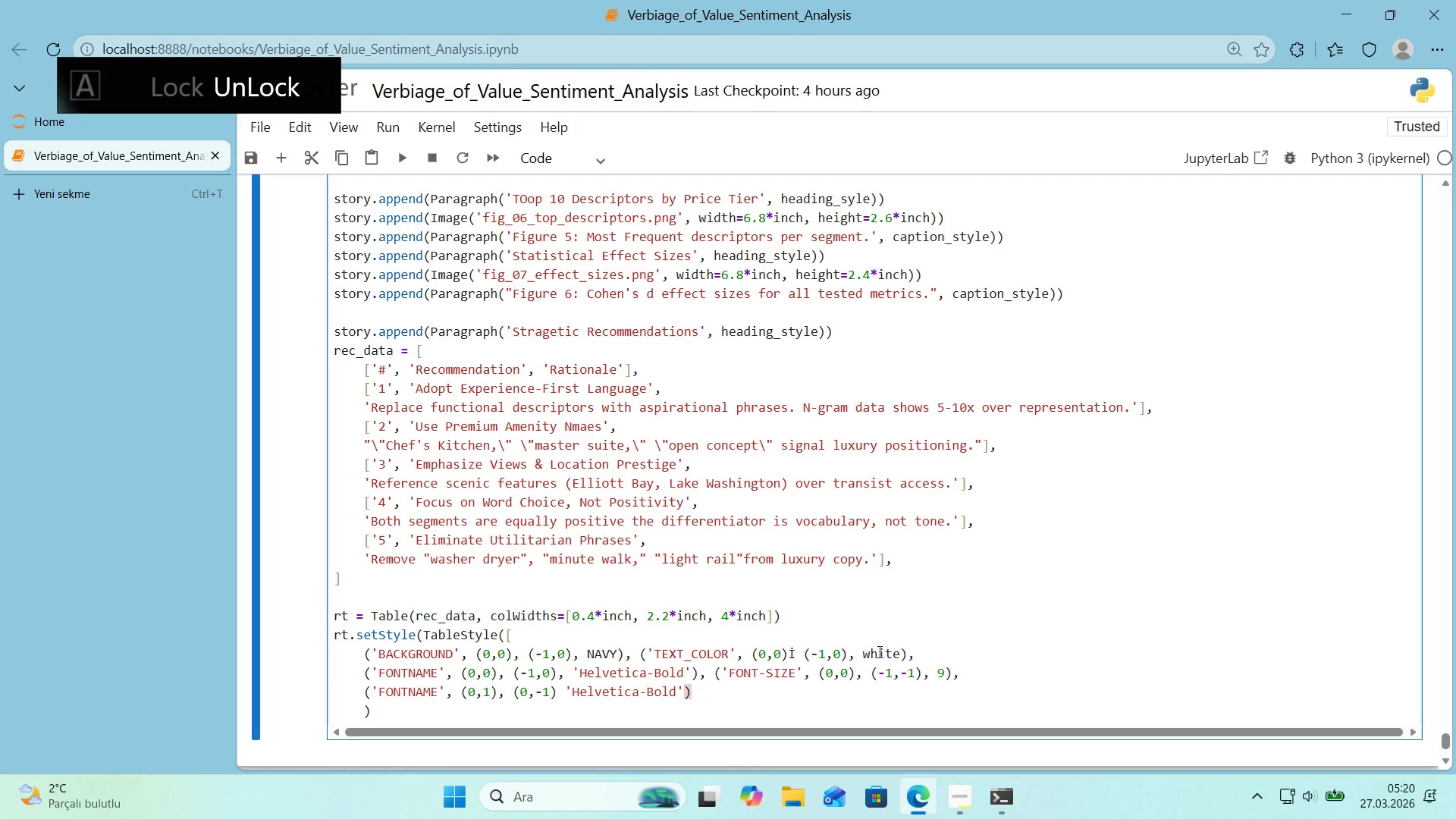 
key(Comma)
 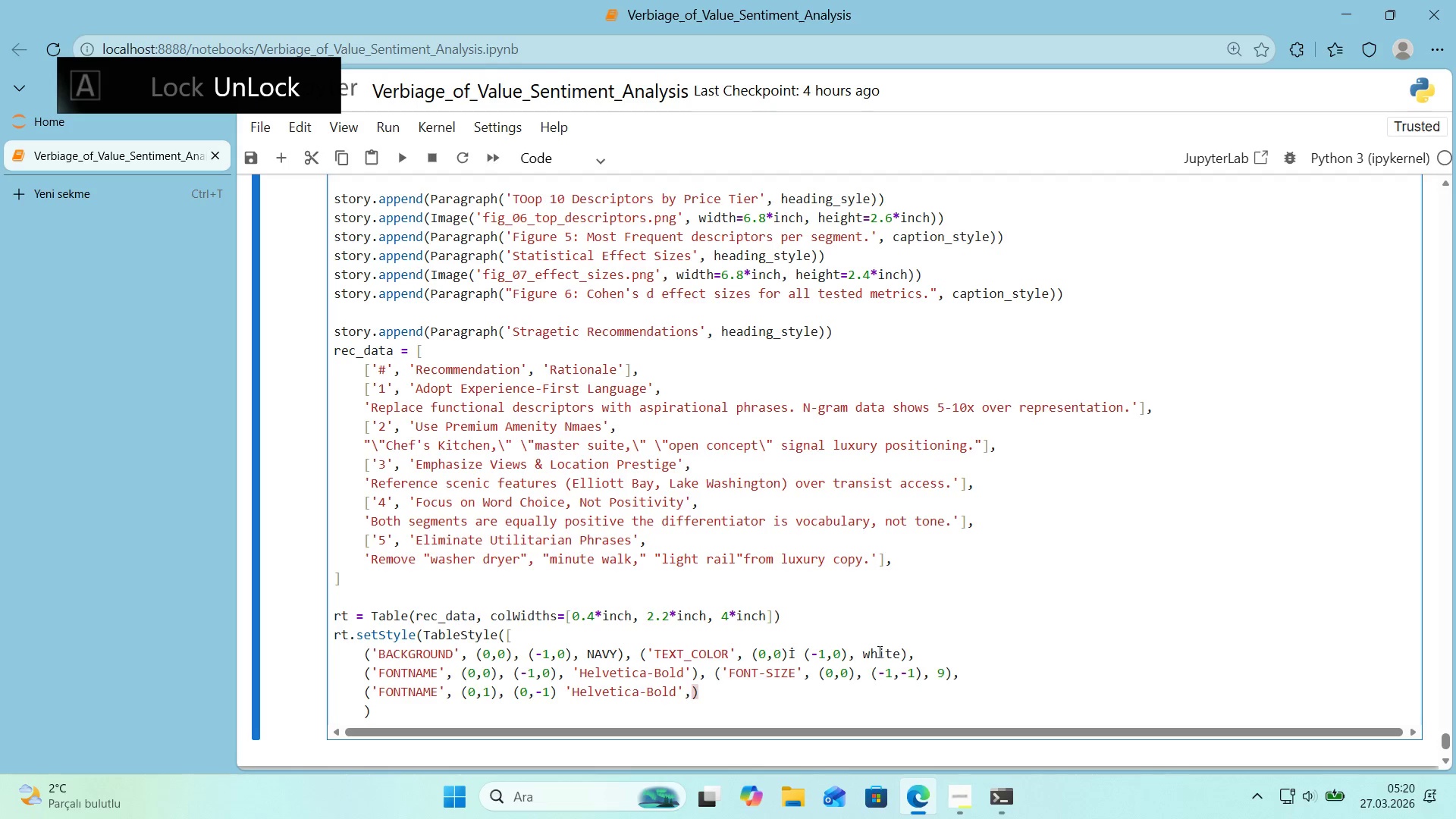 
key(Backspace)
 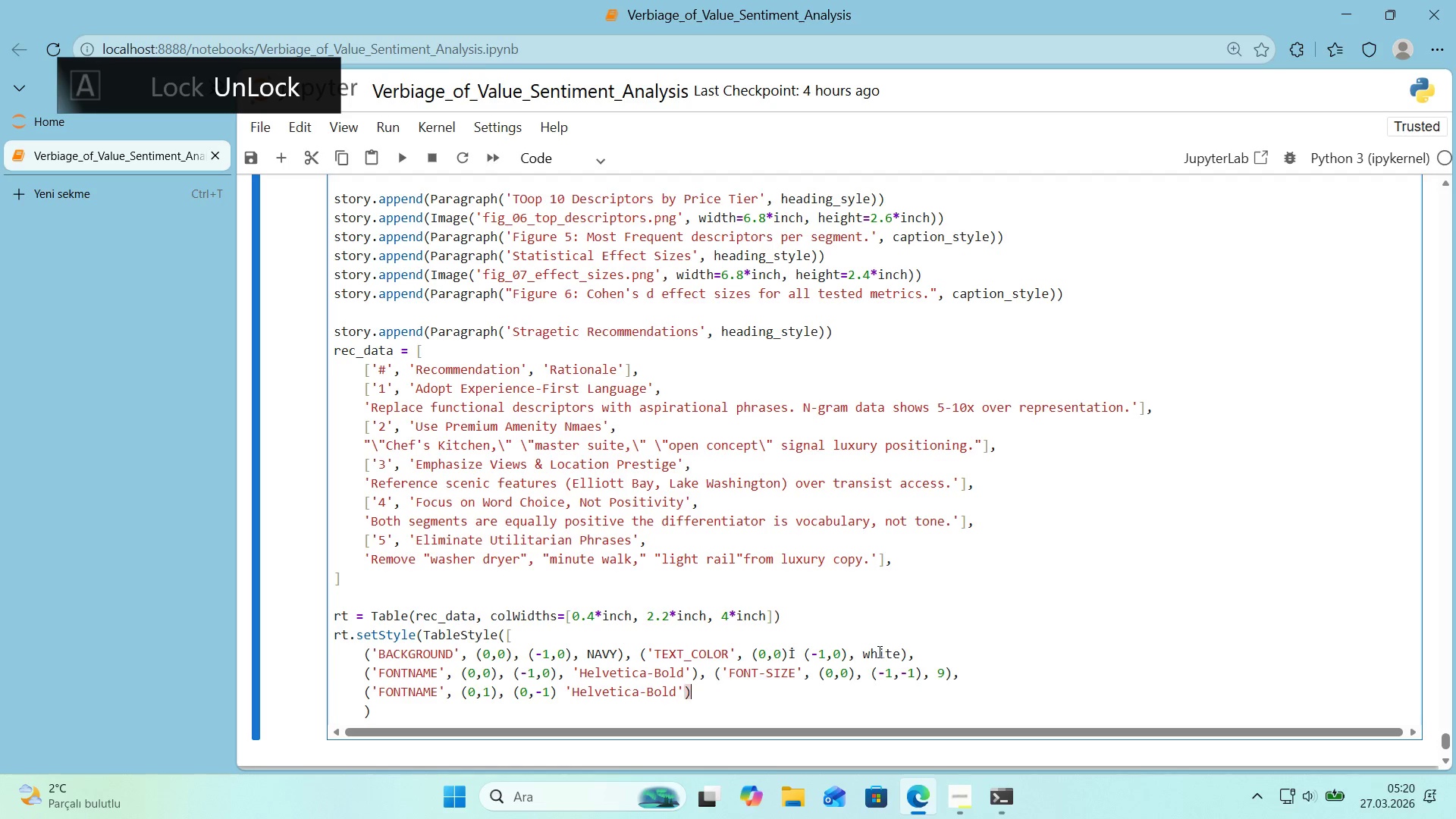 
key(ArrowRight)
 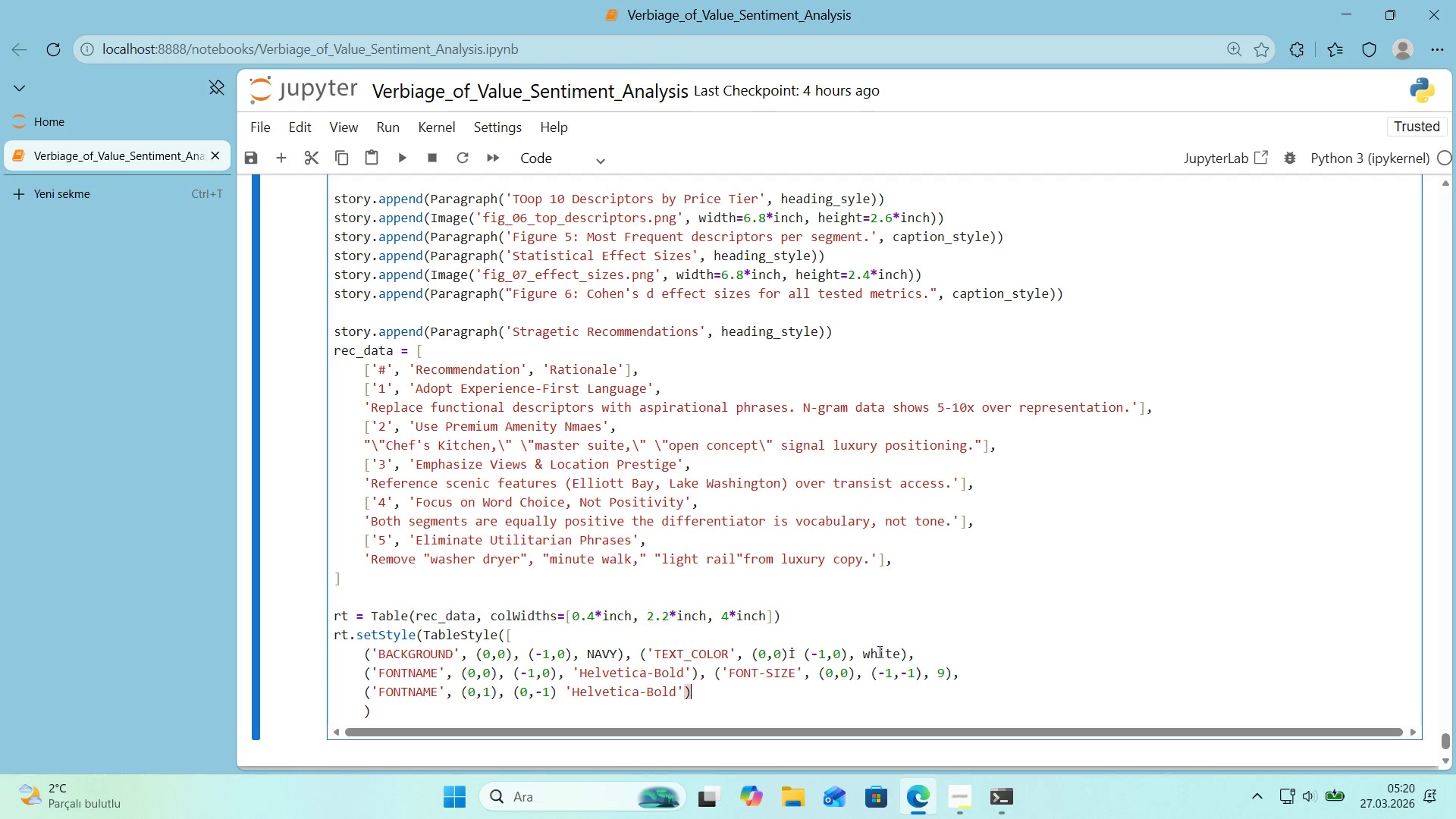 
type(, *()
 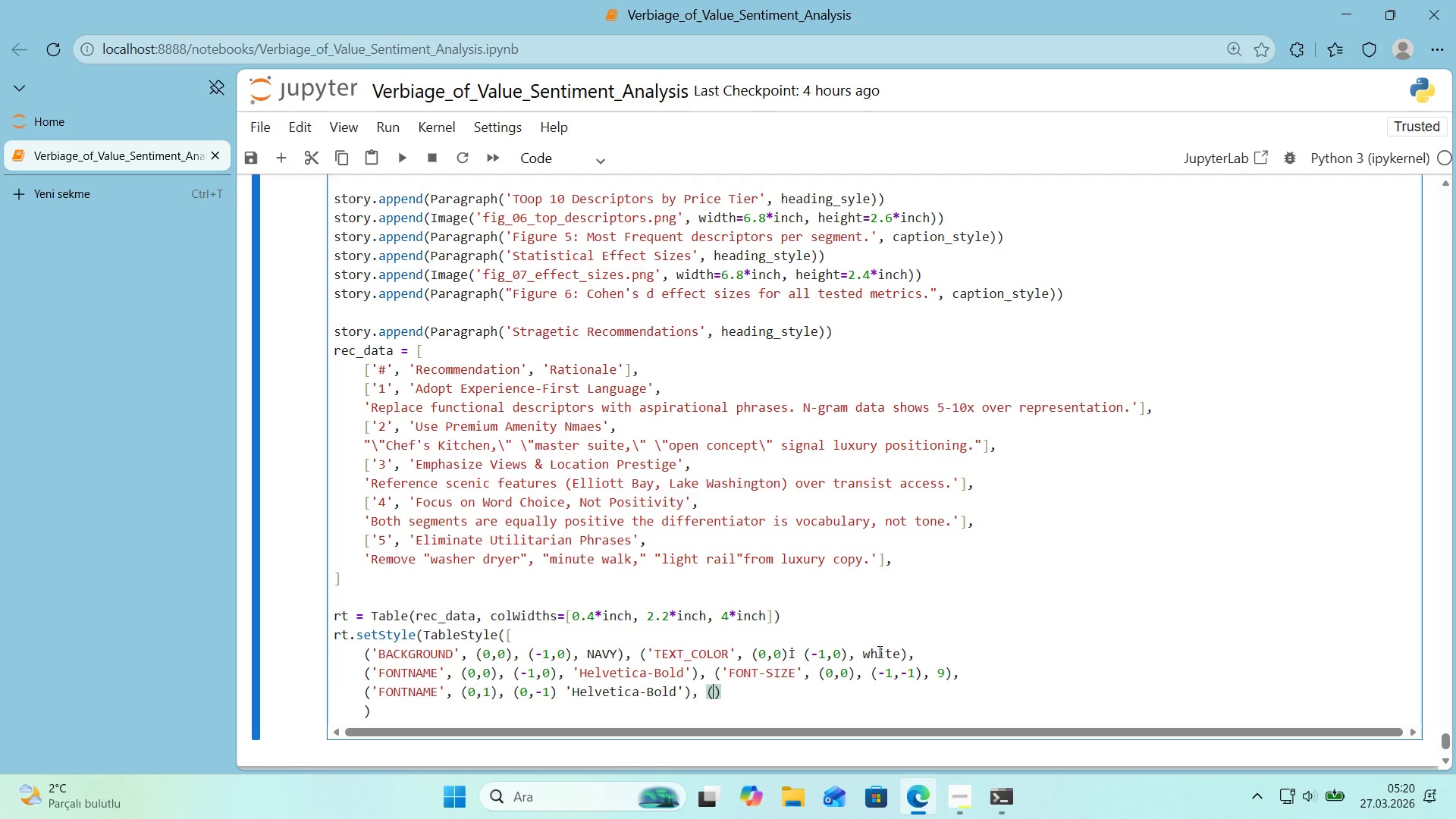 
 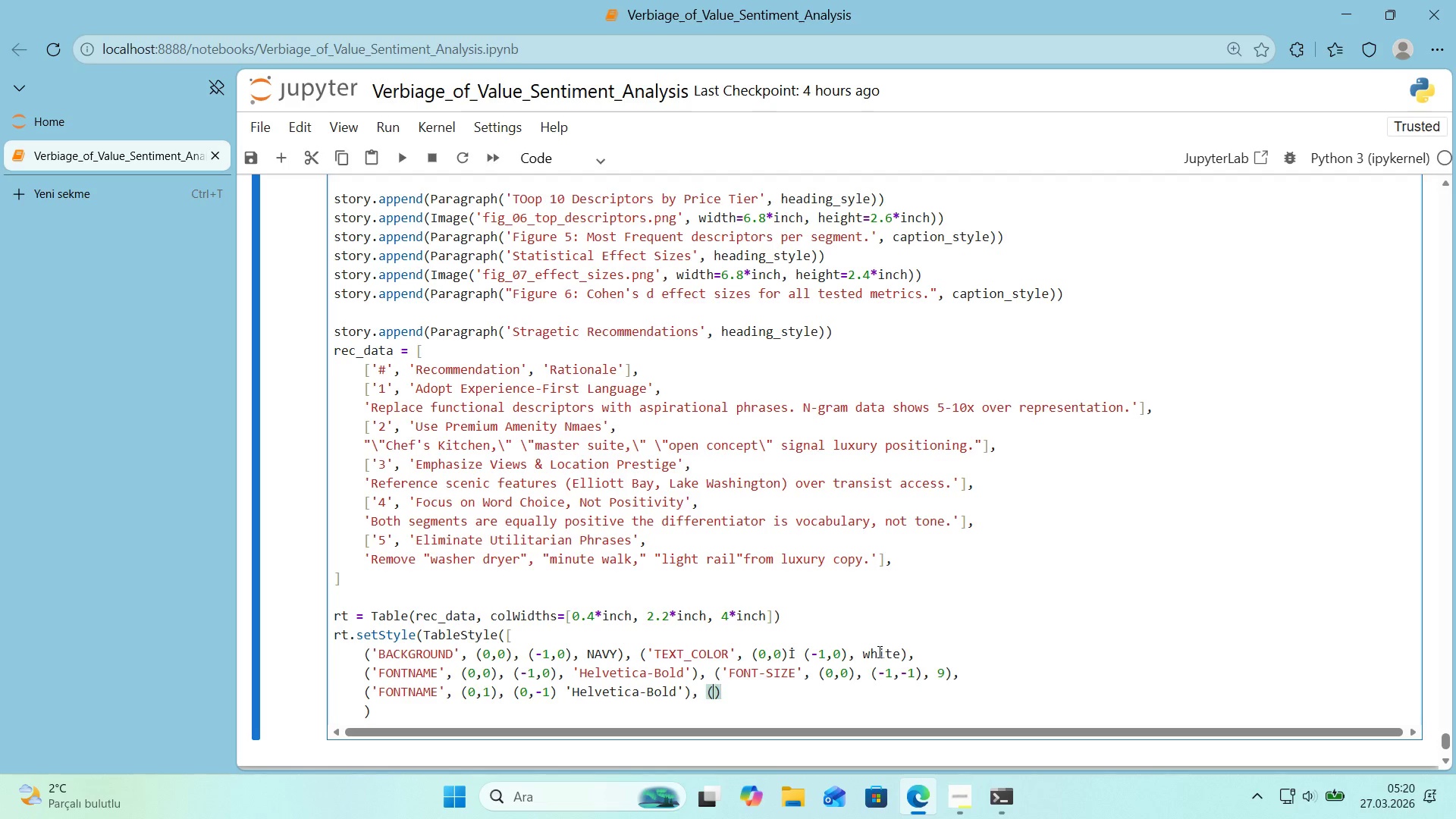 
key(ArrowLeft)
 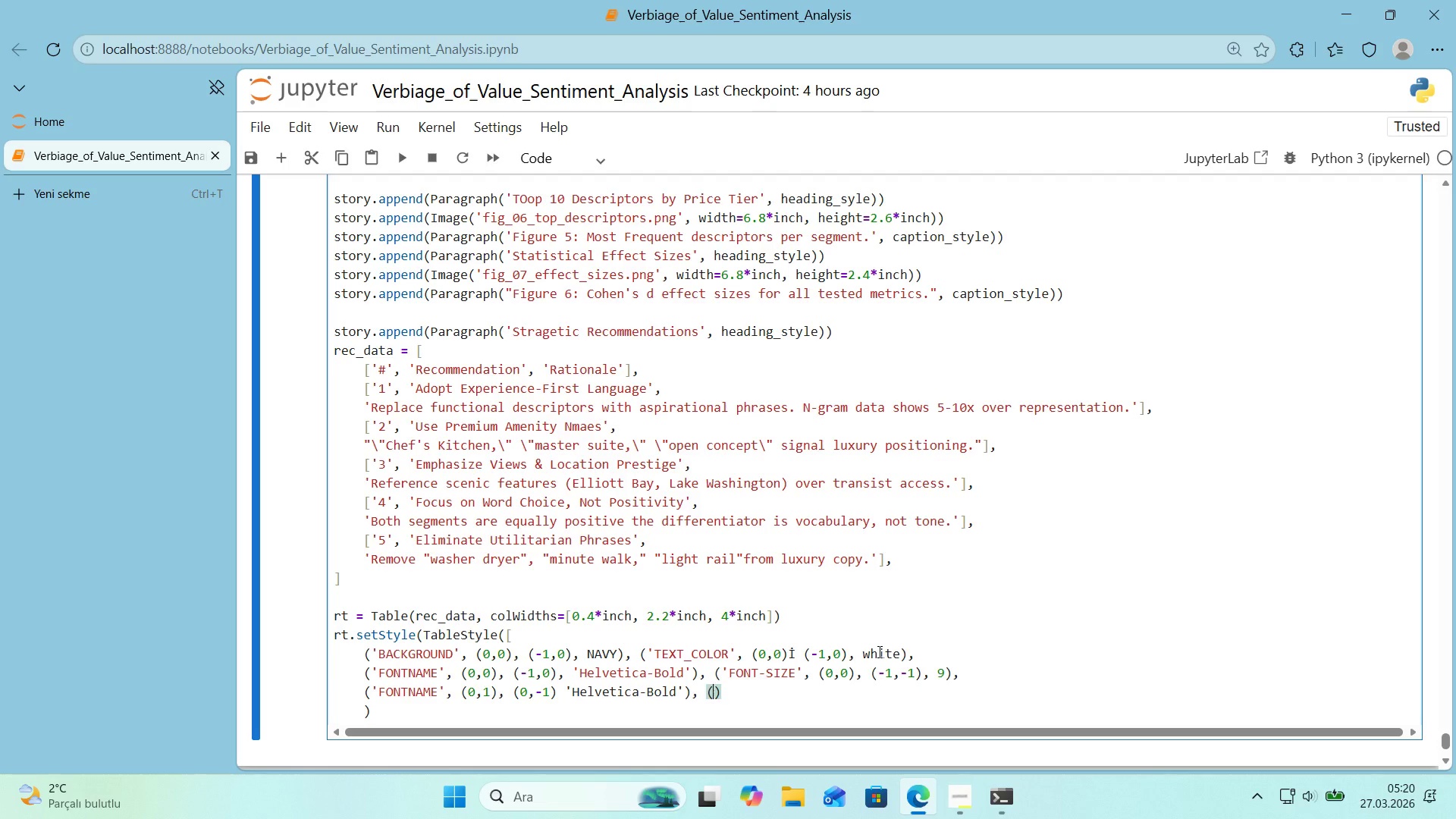 
type(@@)
 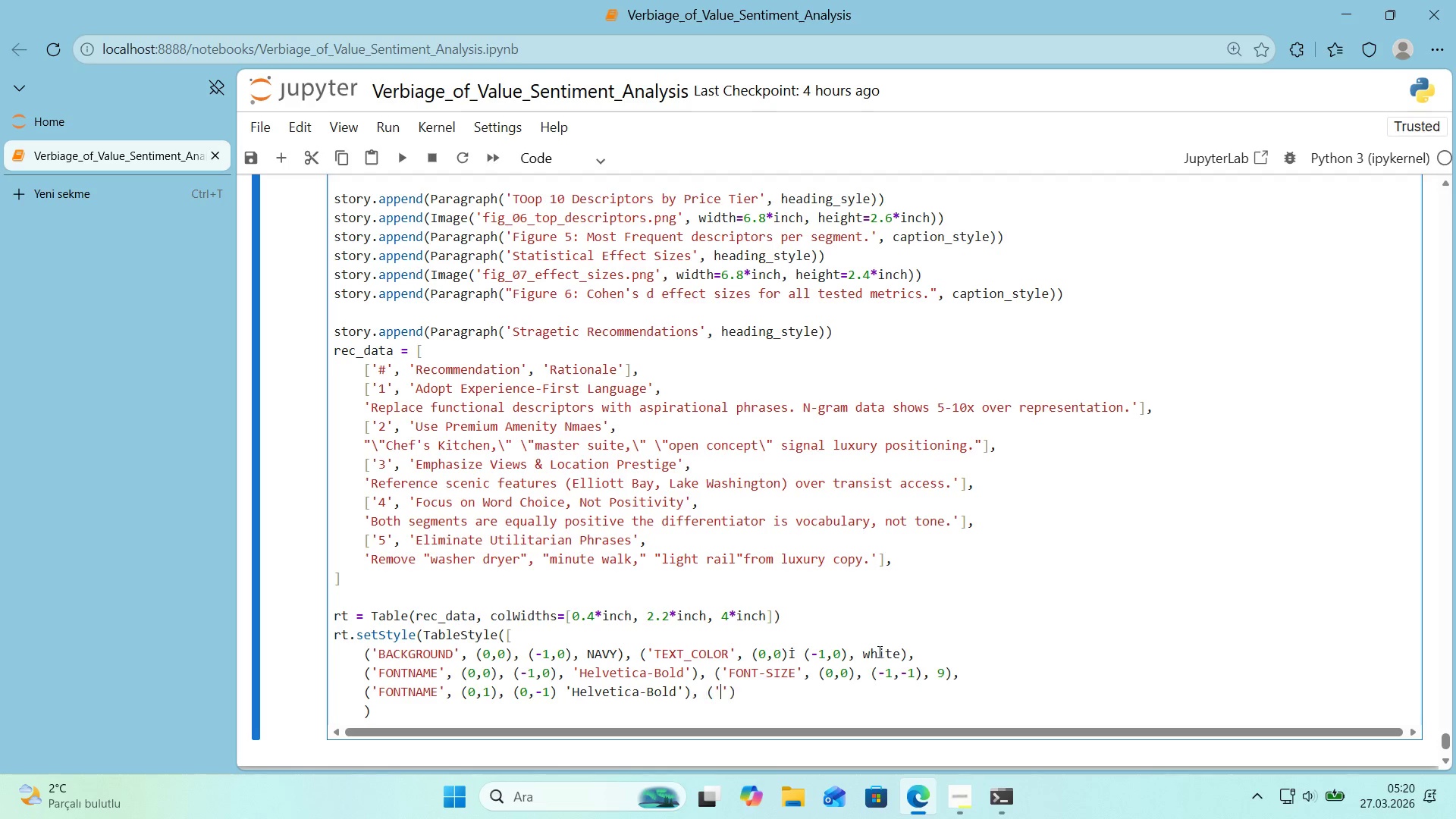 
key(ArrowLeft)
 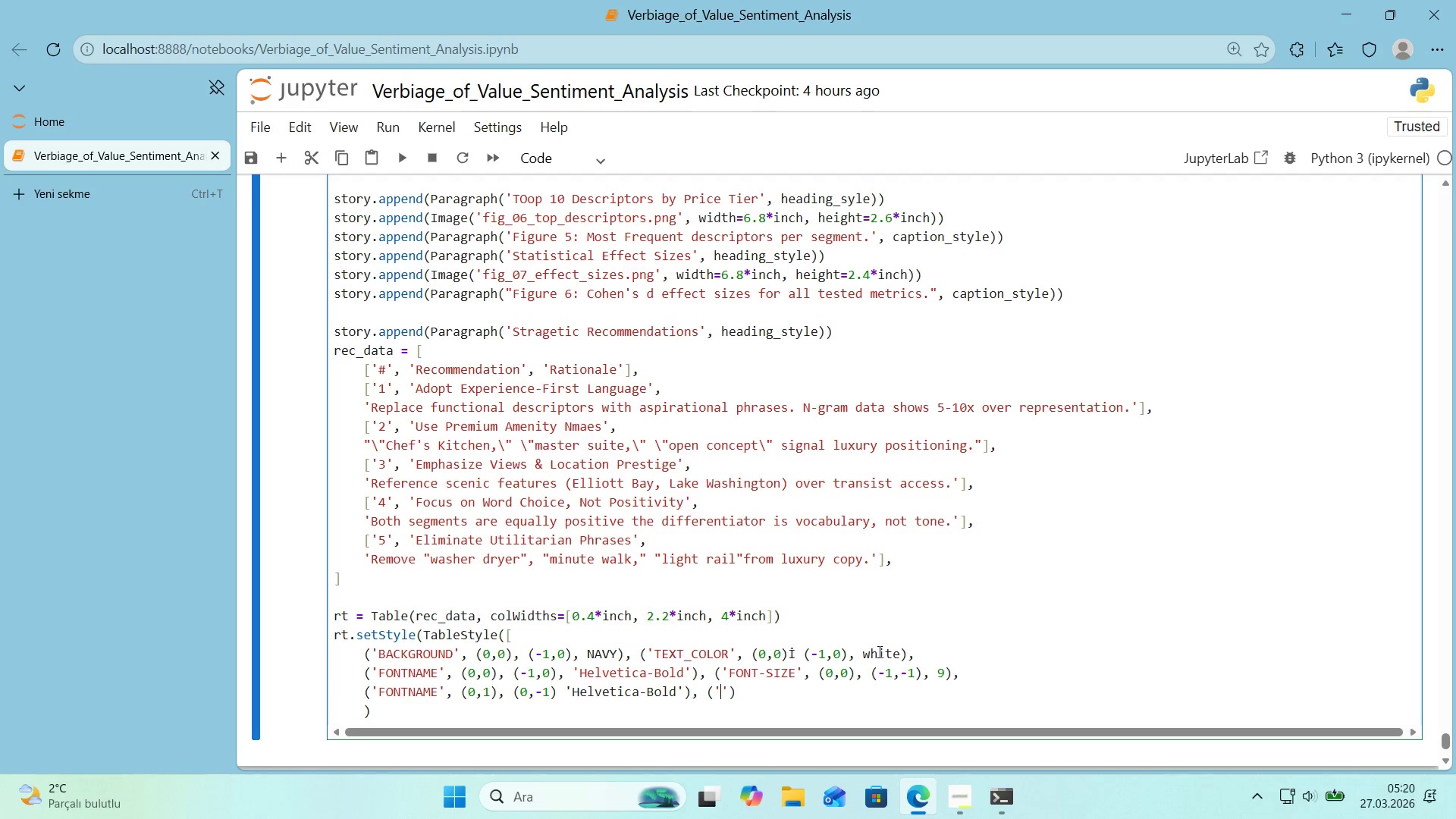 
type(FIBT)
key(Backspace)
key(Backspace)
key(Backspace)
type(ONTNAME)
 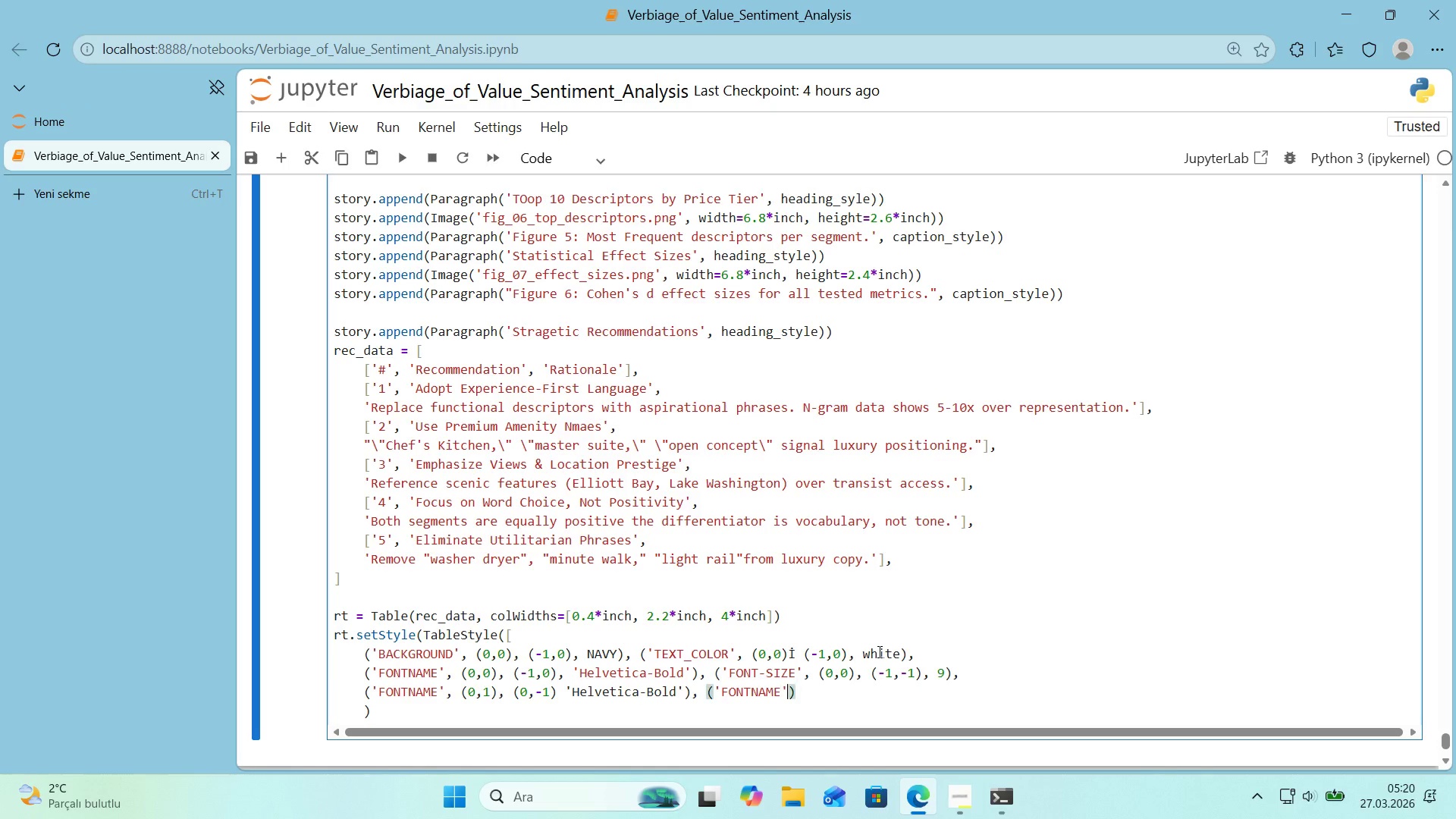 
key(ArrowRight)
 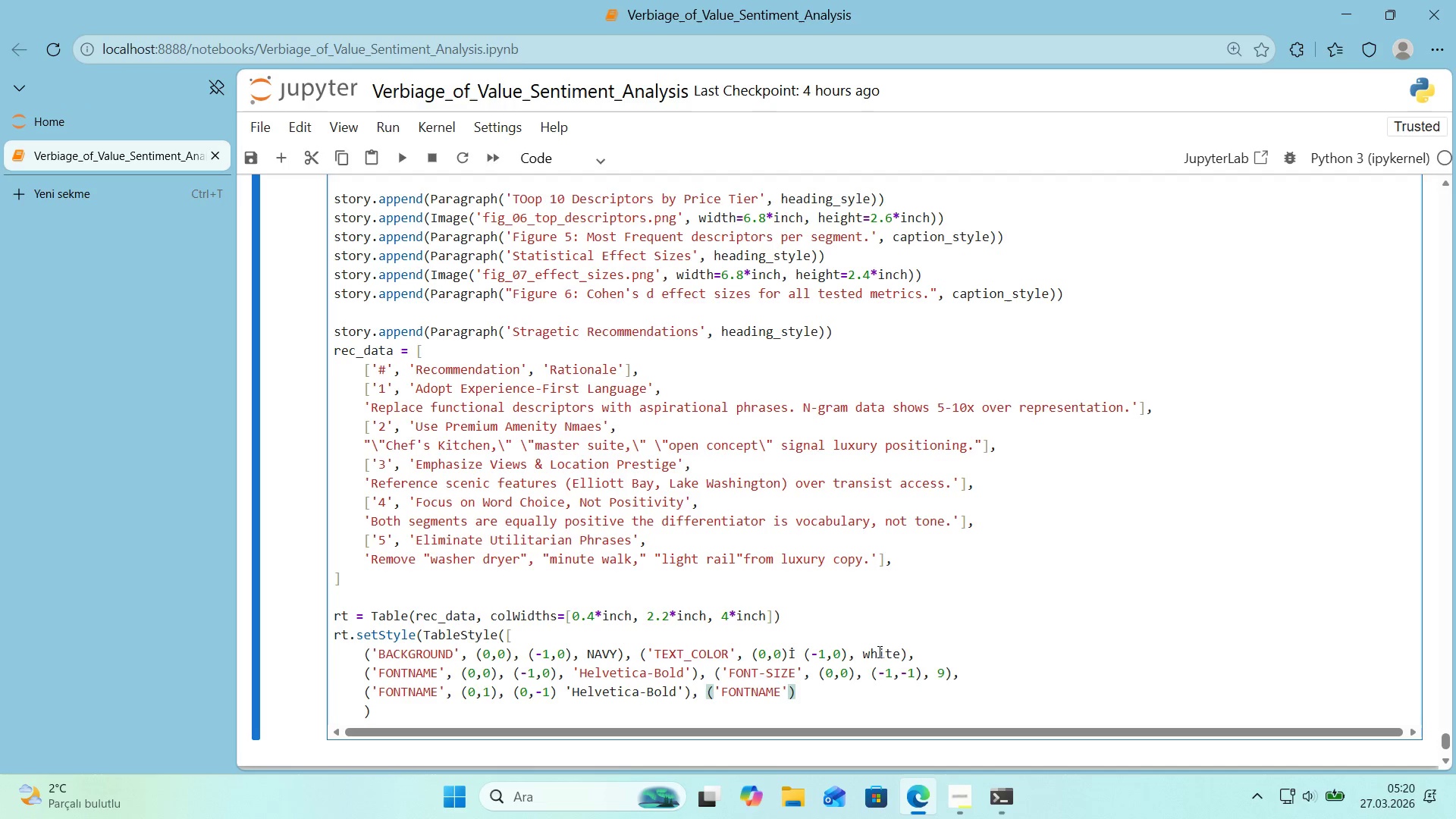 
key(ArrowRight)
 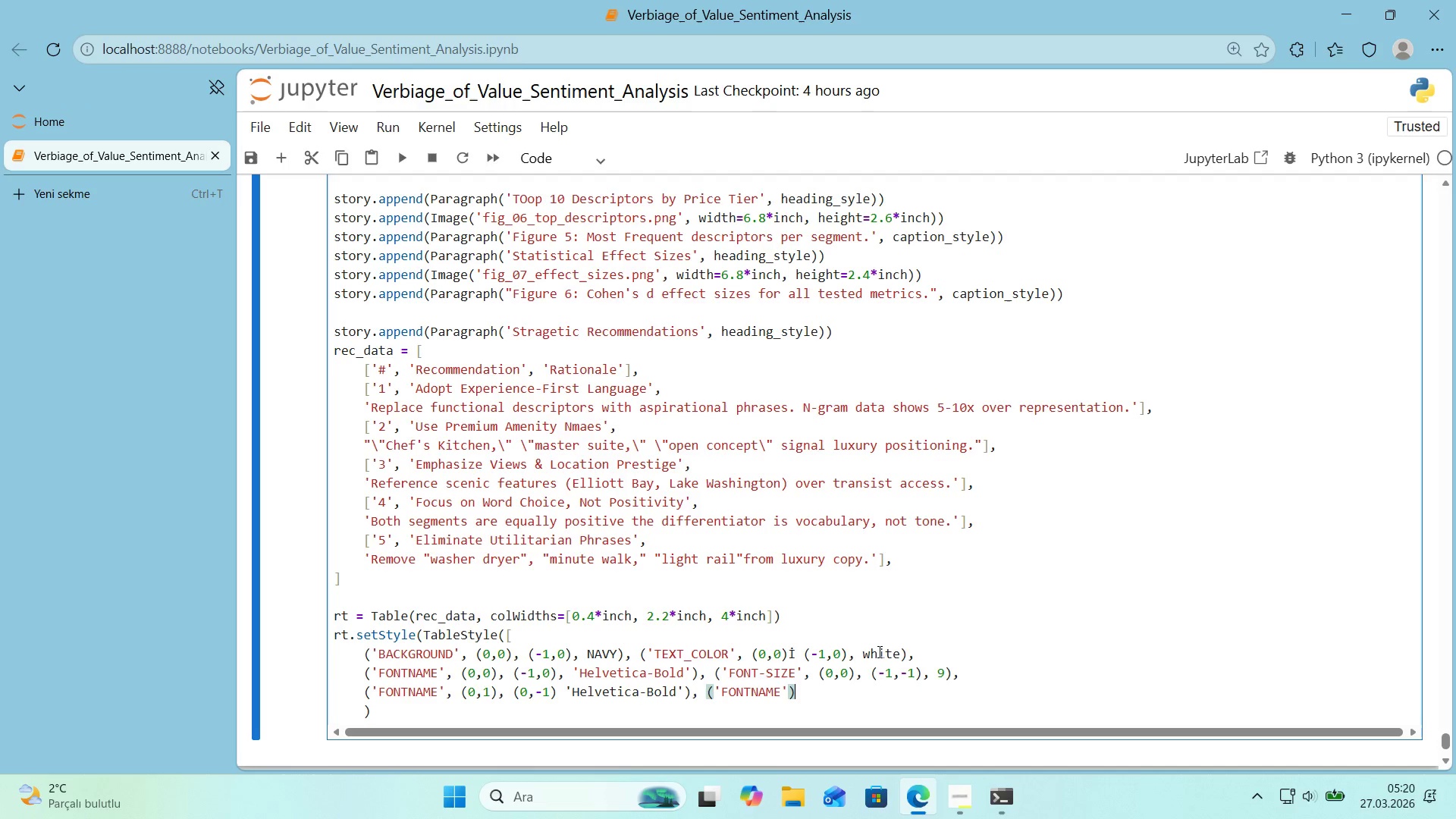 
key(ArrowLeft)
 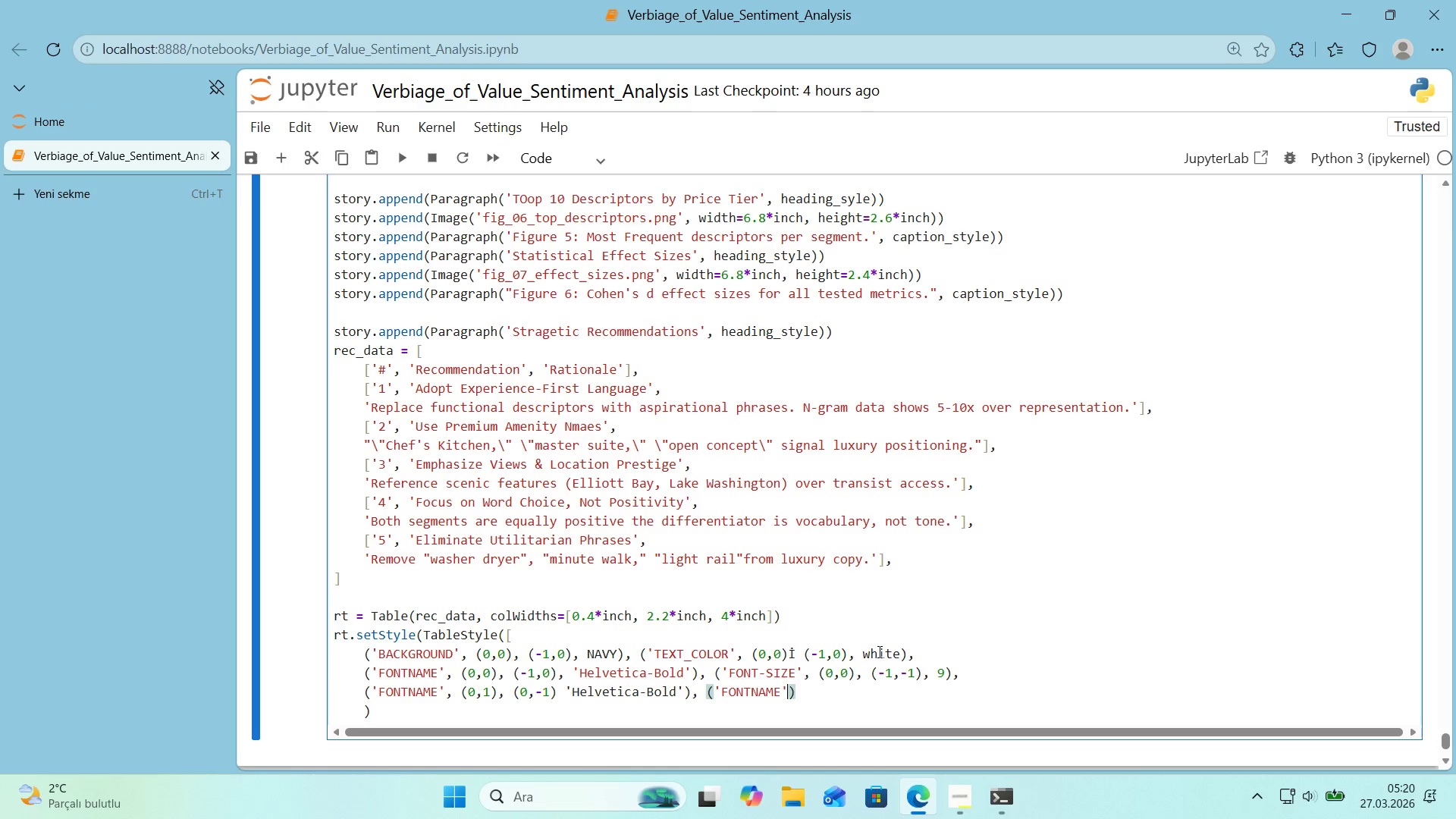 
key(Comma)
 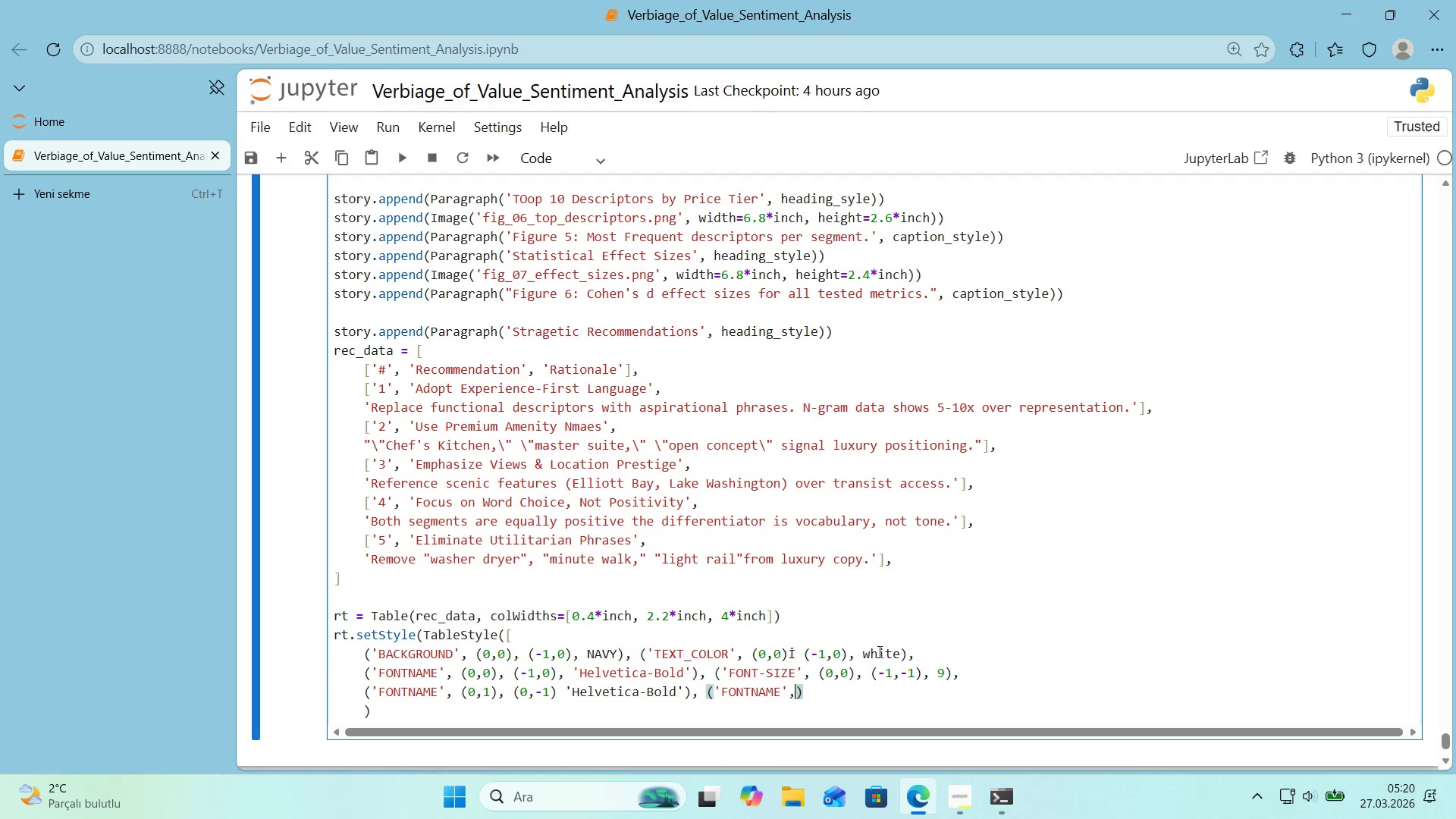 
wait(12.31)
 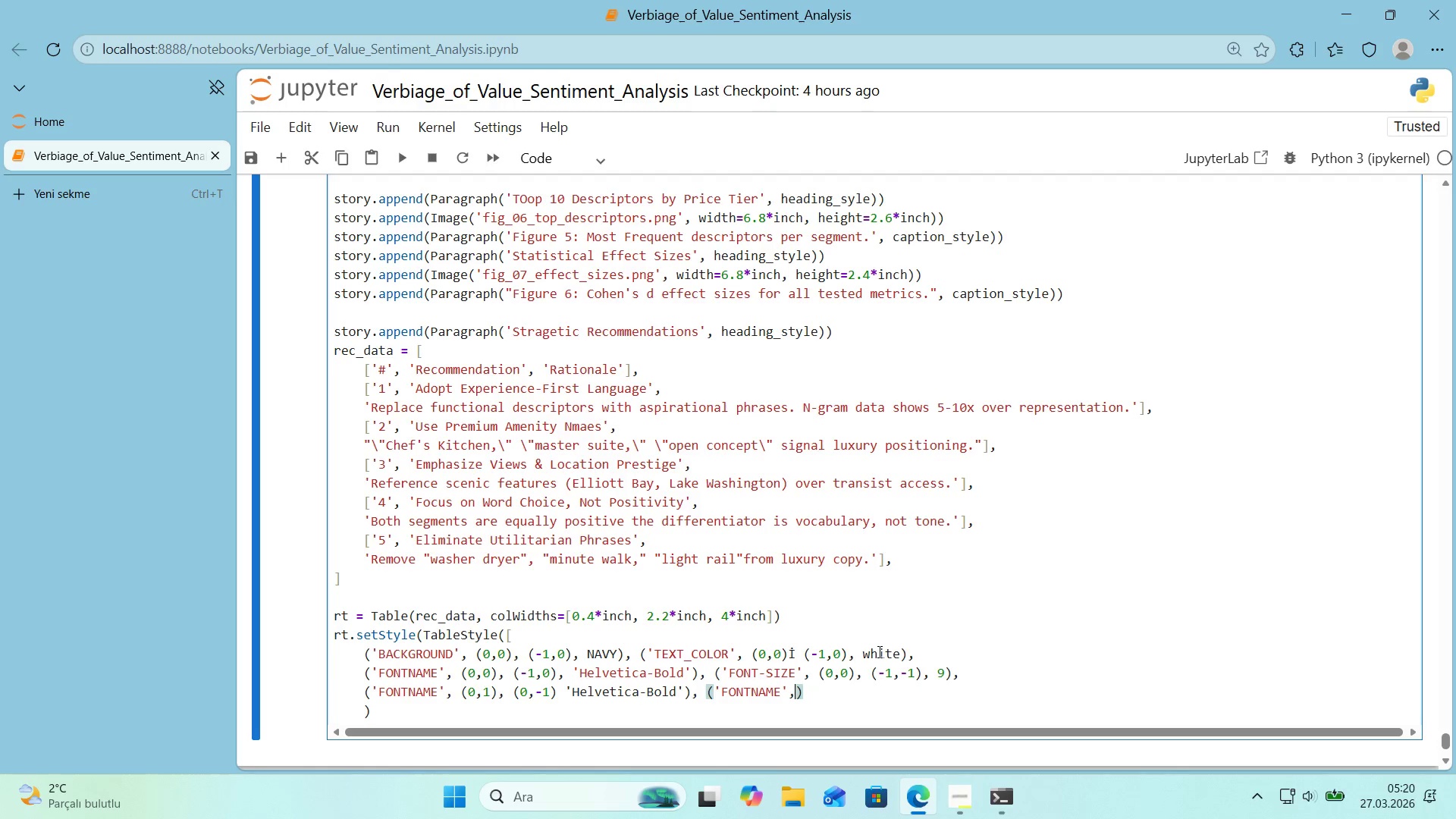 
type( *()
 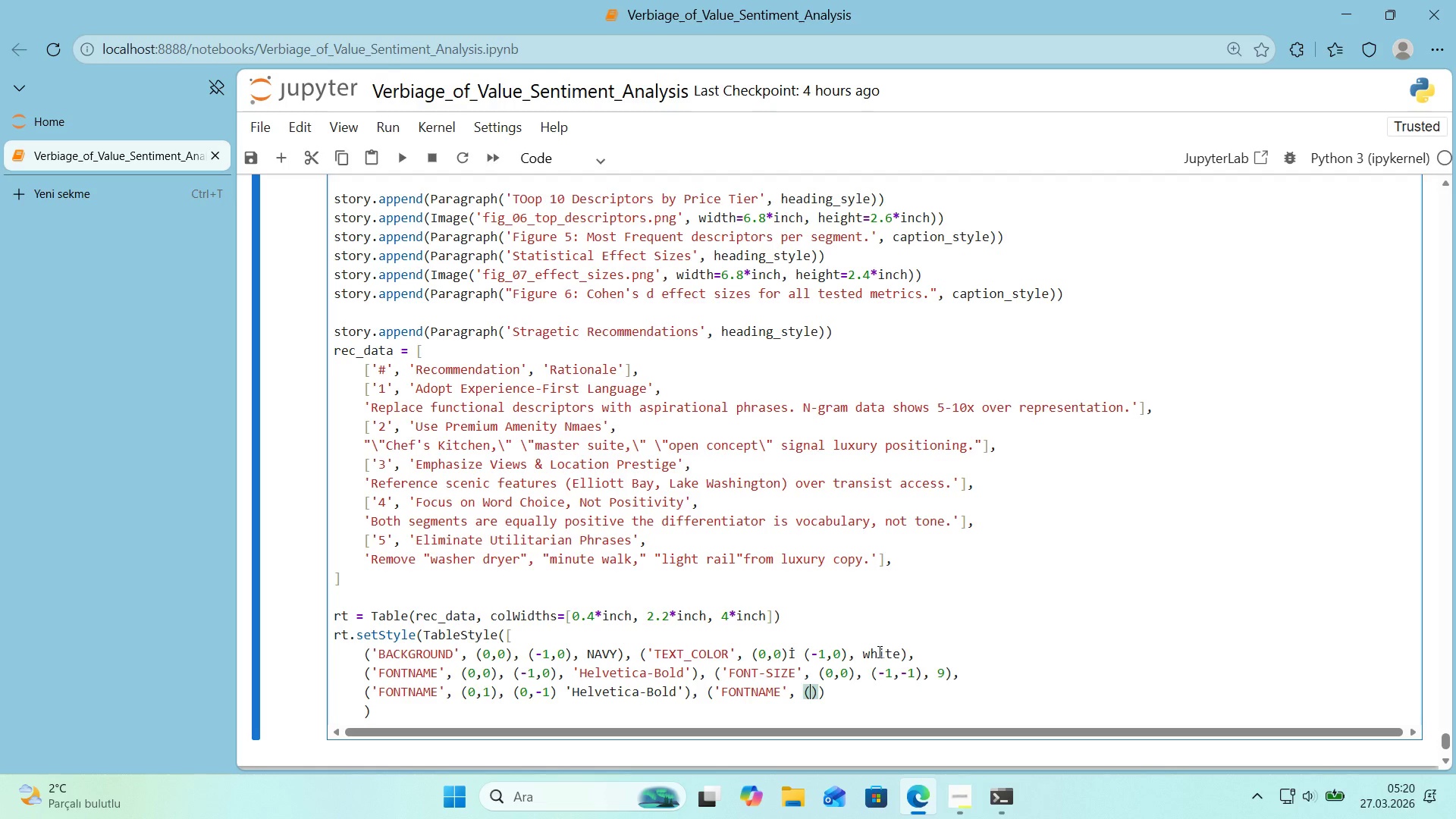 
 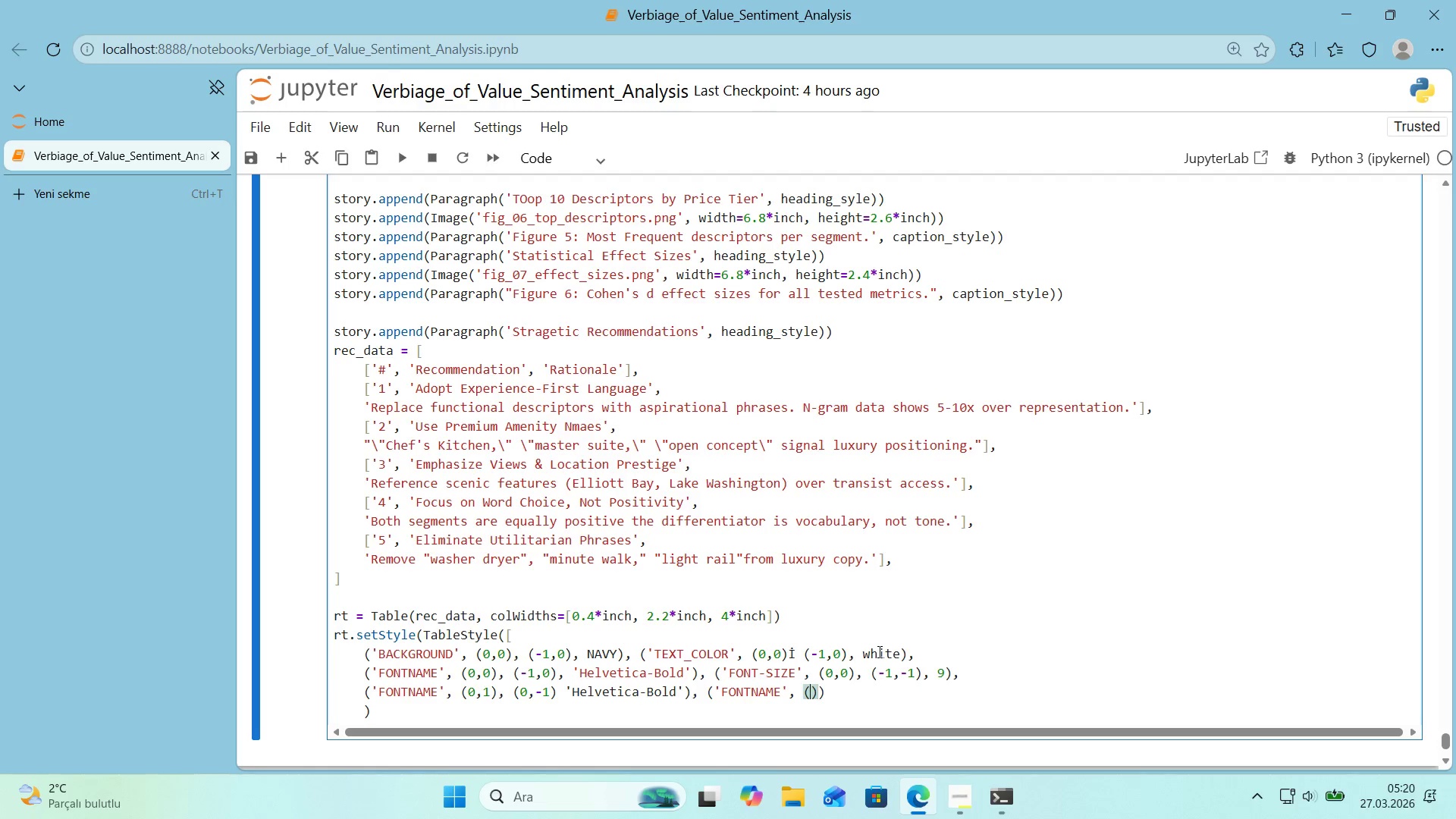 
key(ArrowLeft)
 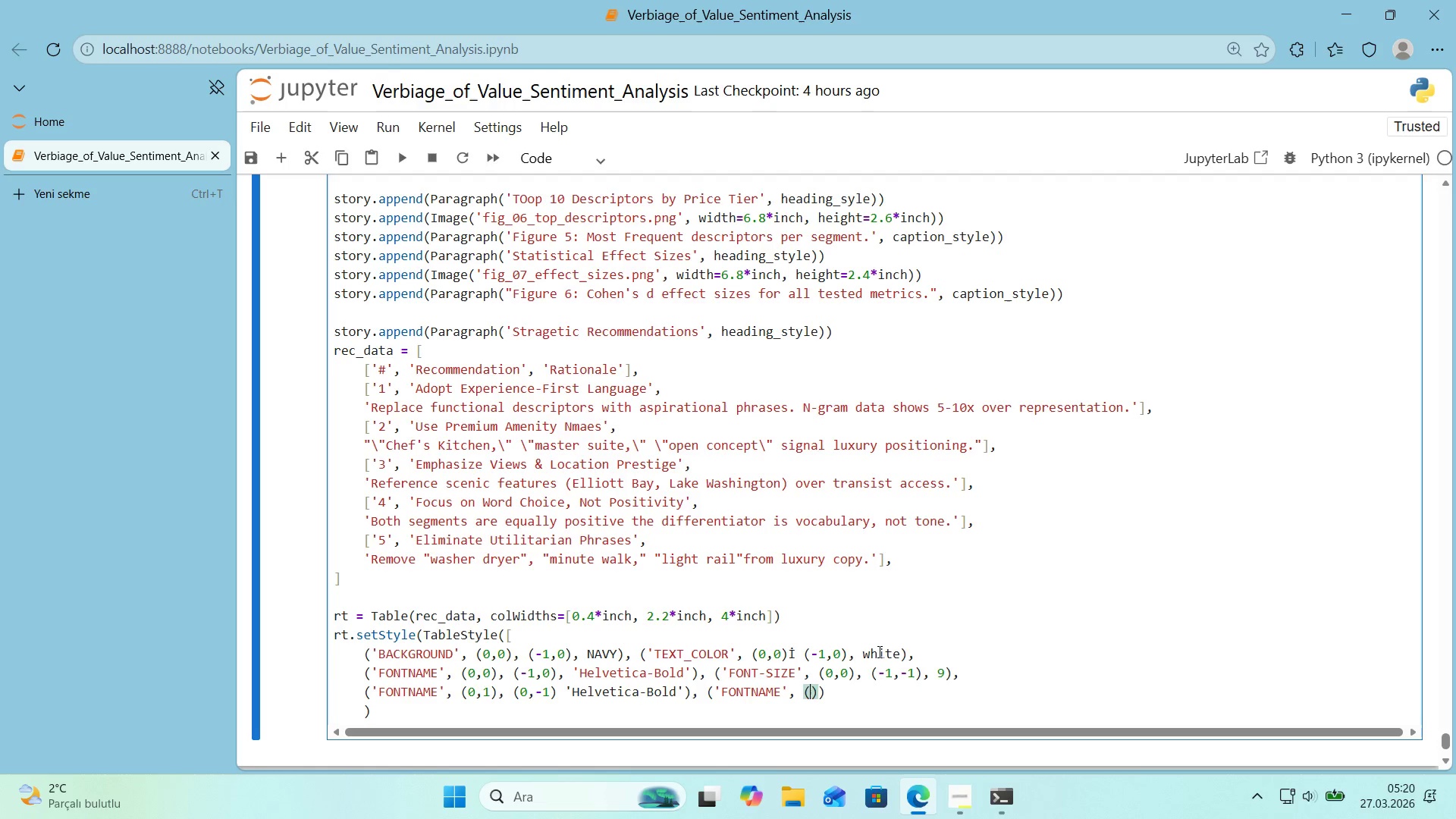 
key(1)
 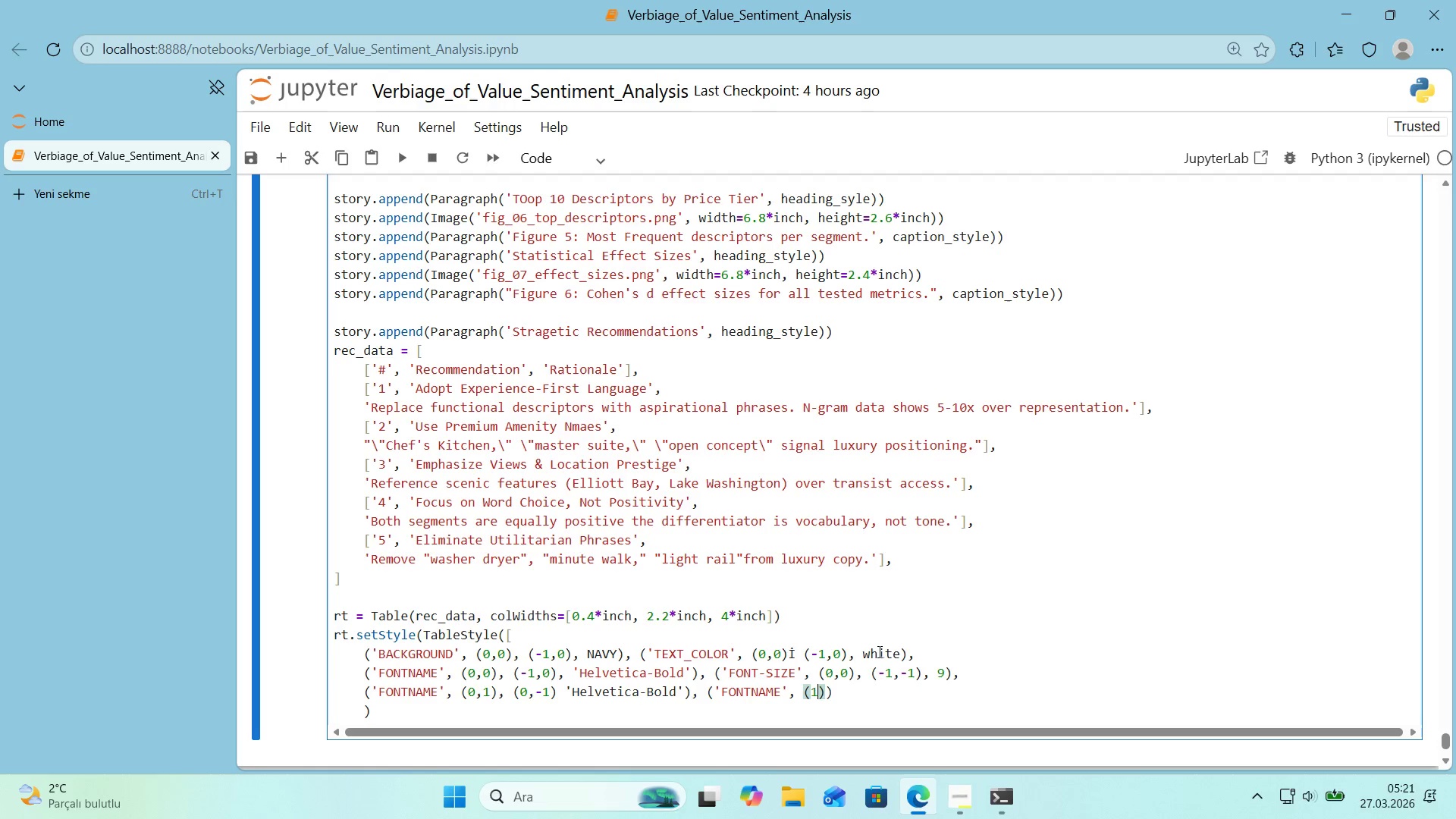 
key(Comma)
 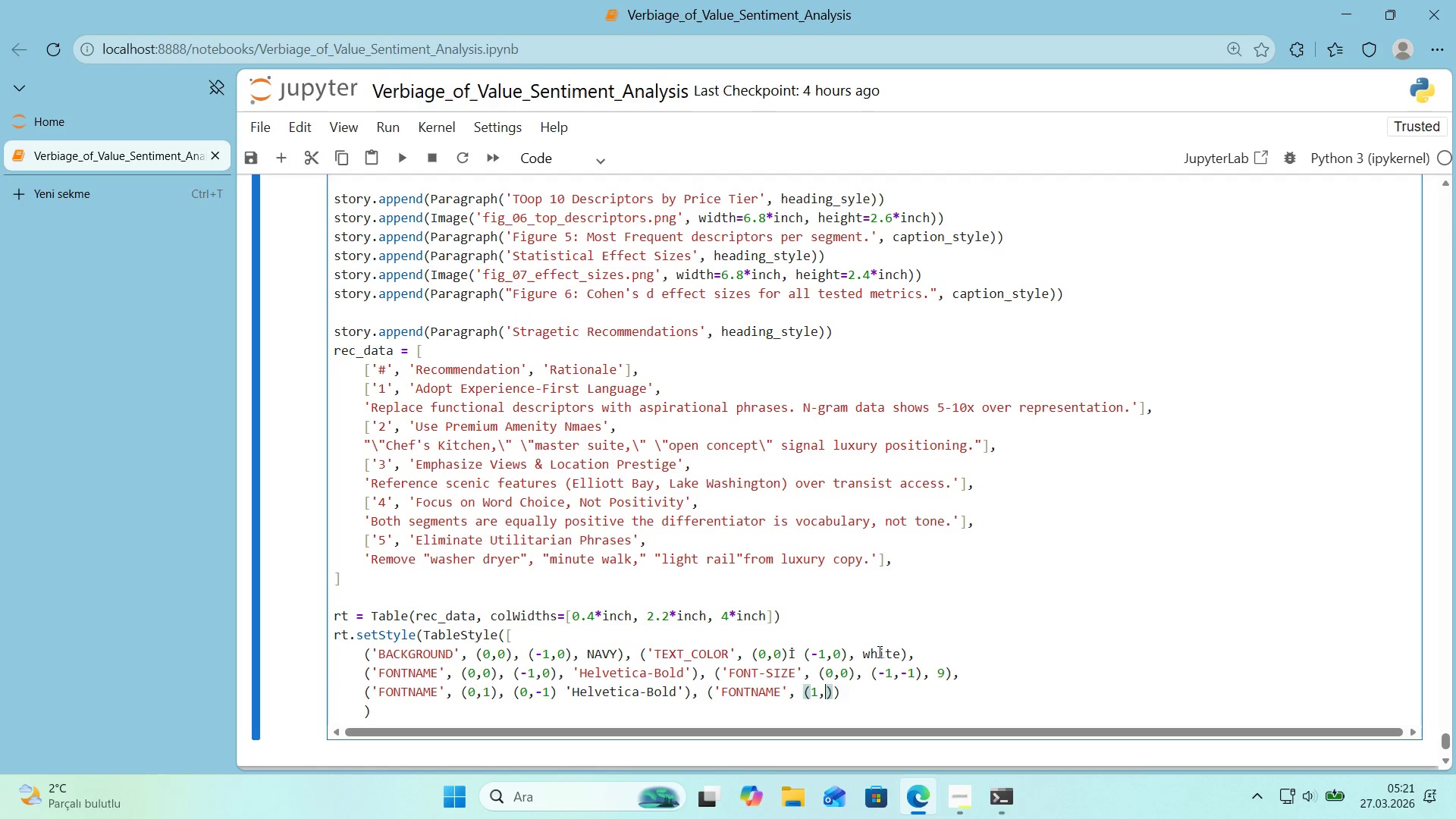 
key(1)
 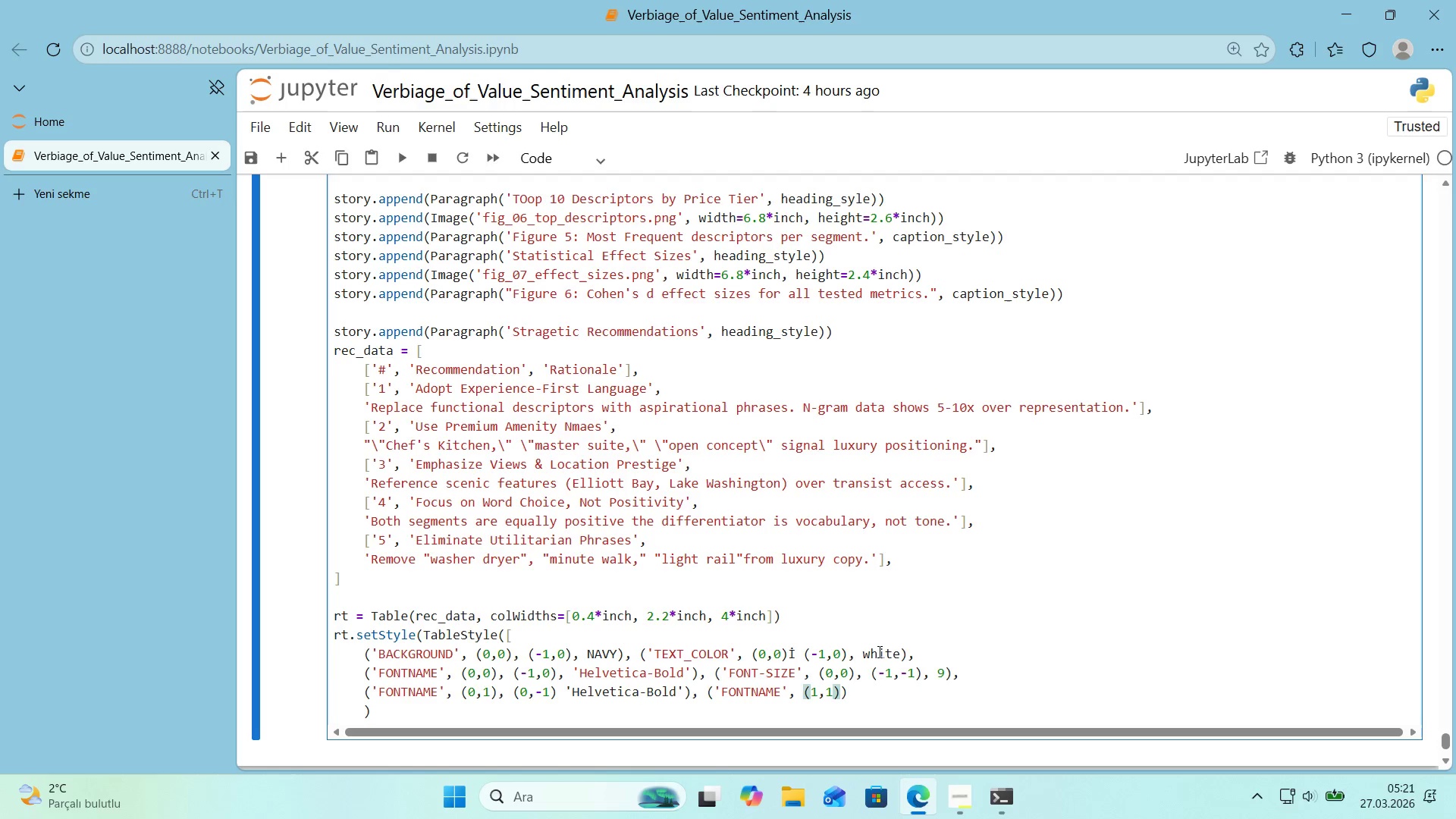 
key(ArrowRight)
 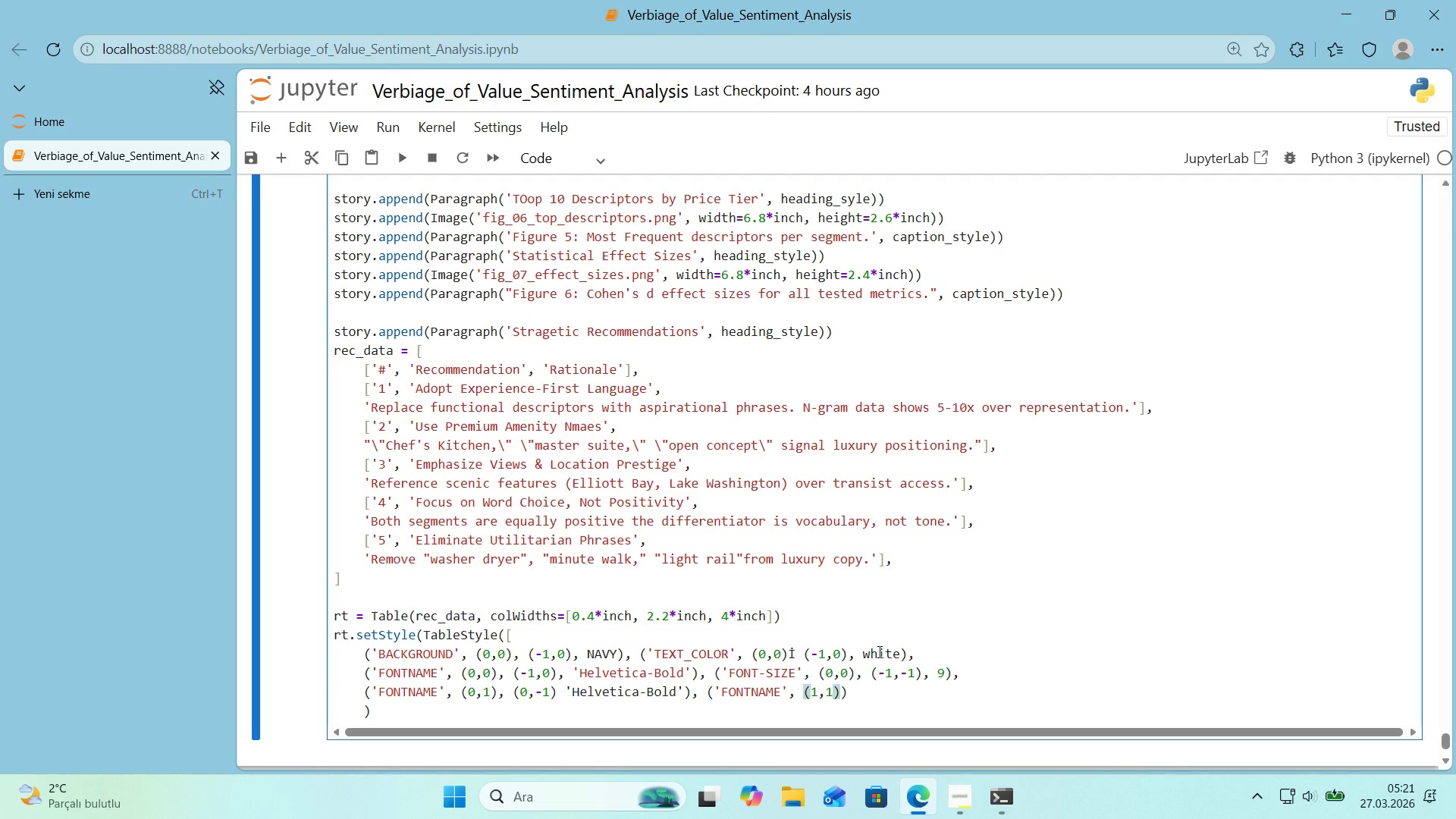 
type(, *()
 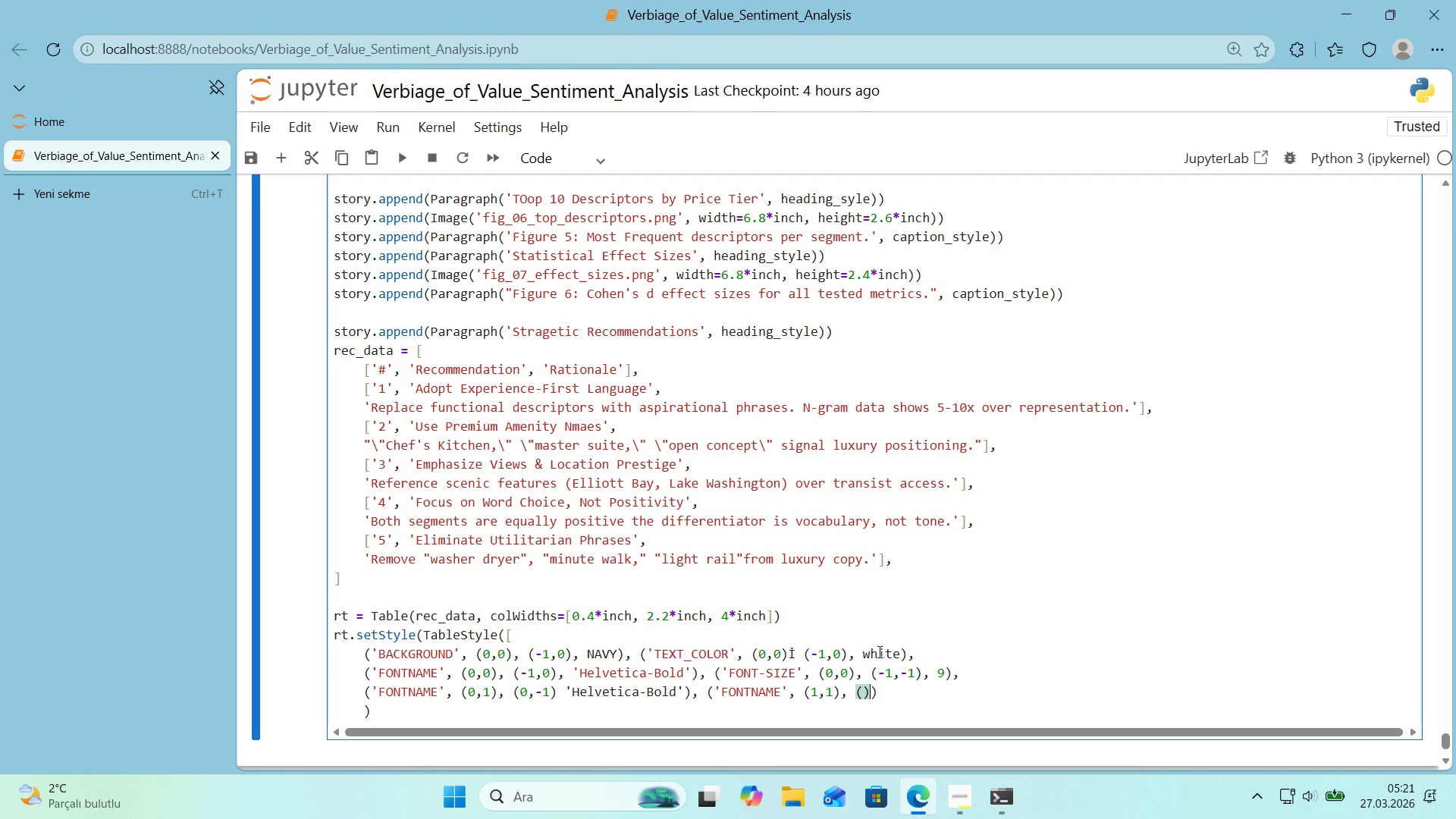 
key(ArrowLeft)
 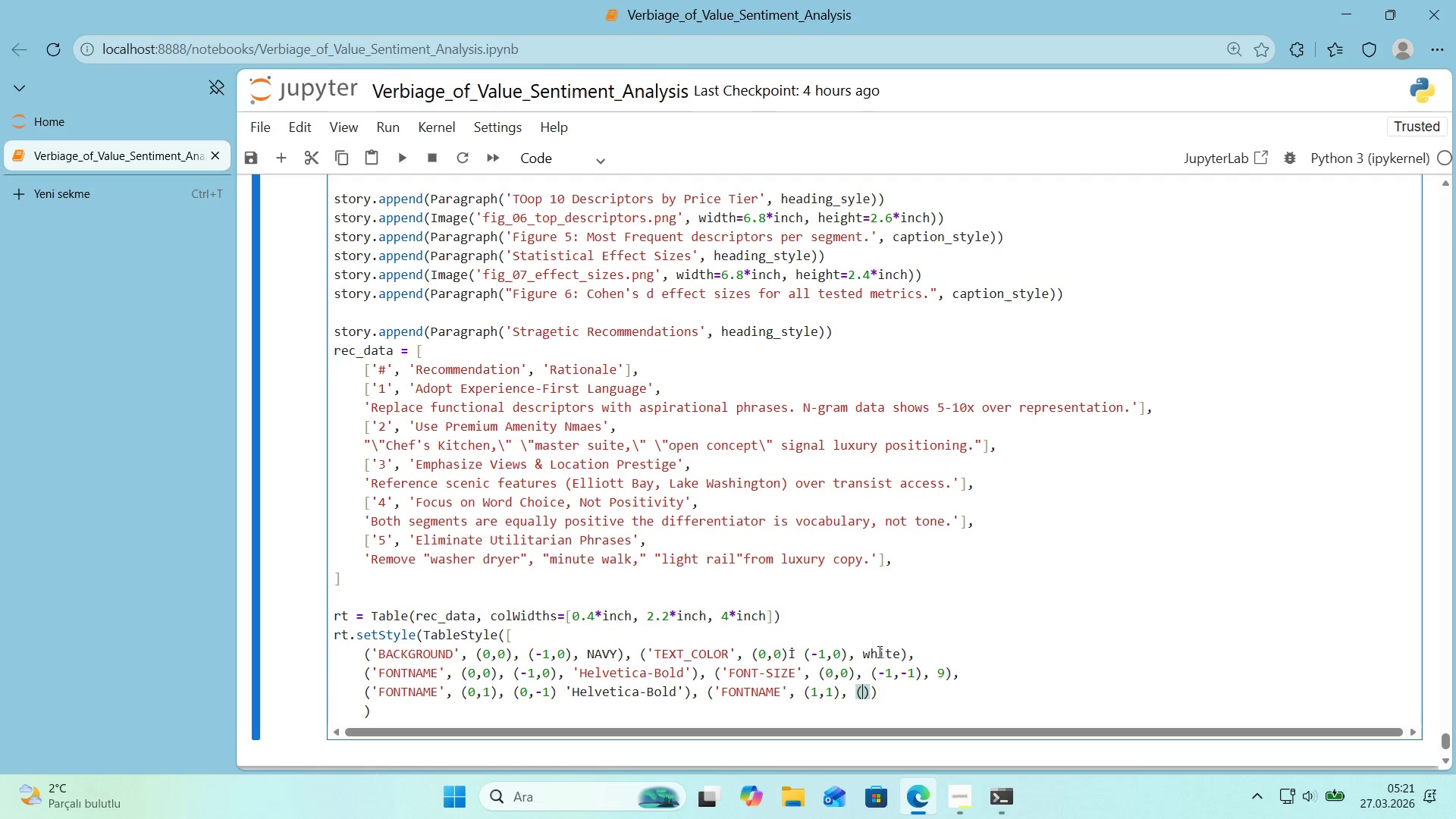 
key(NumpadSubtract)
 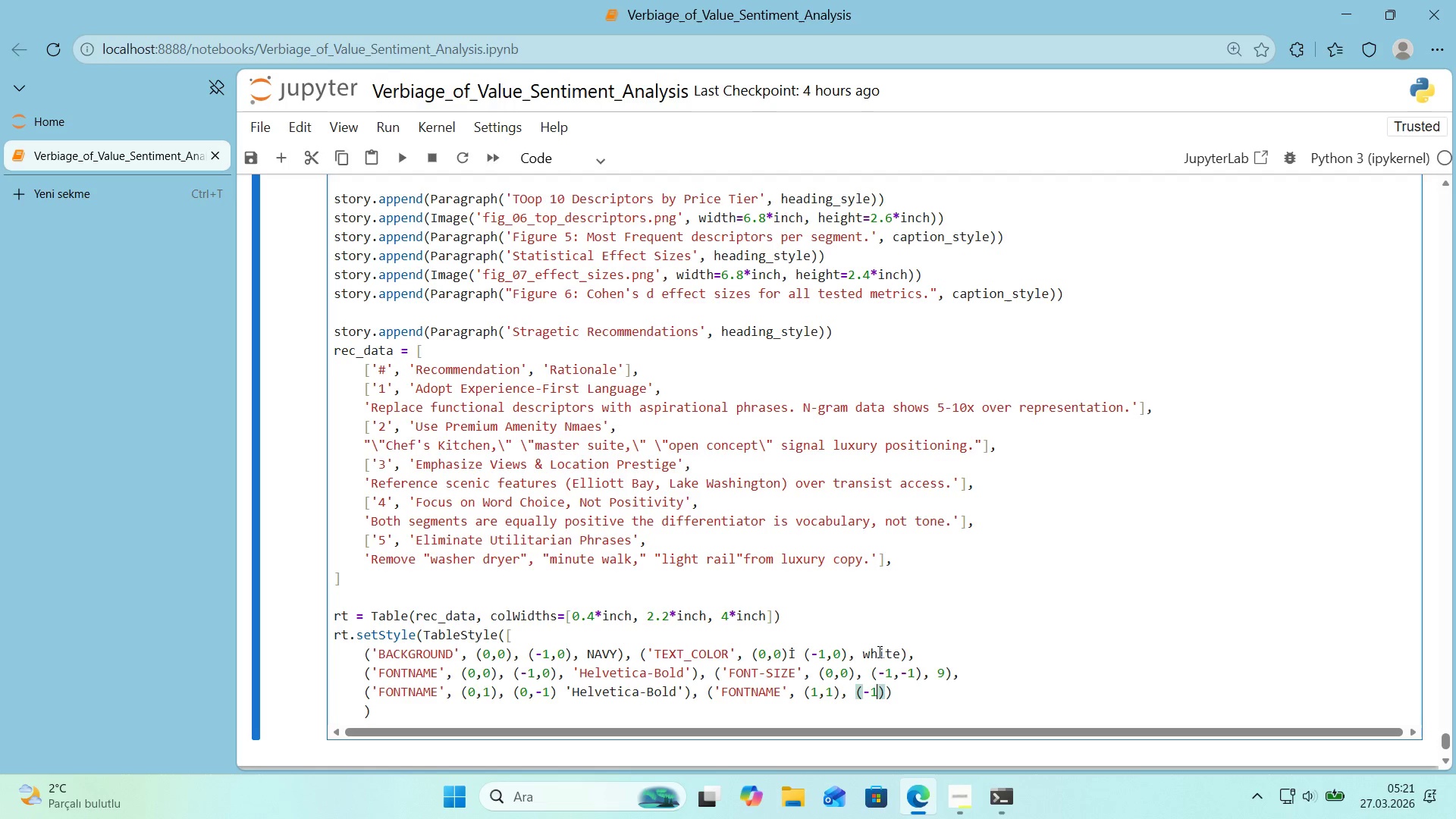 
key(1)
 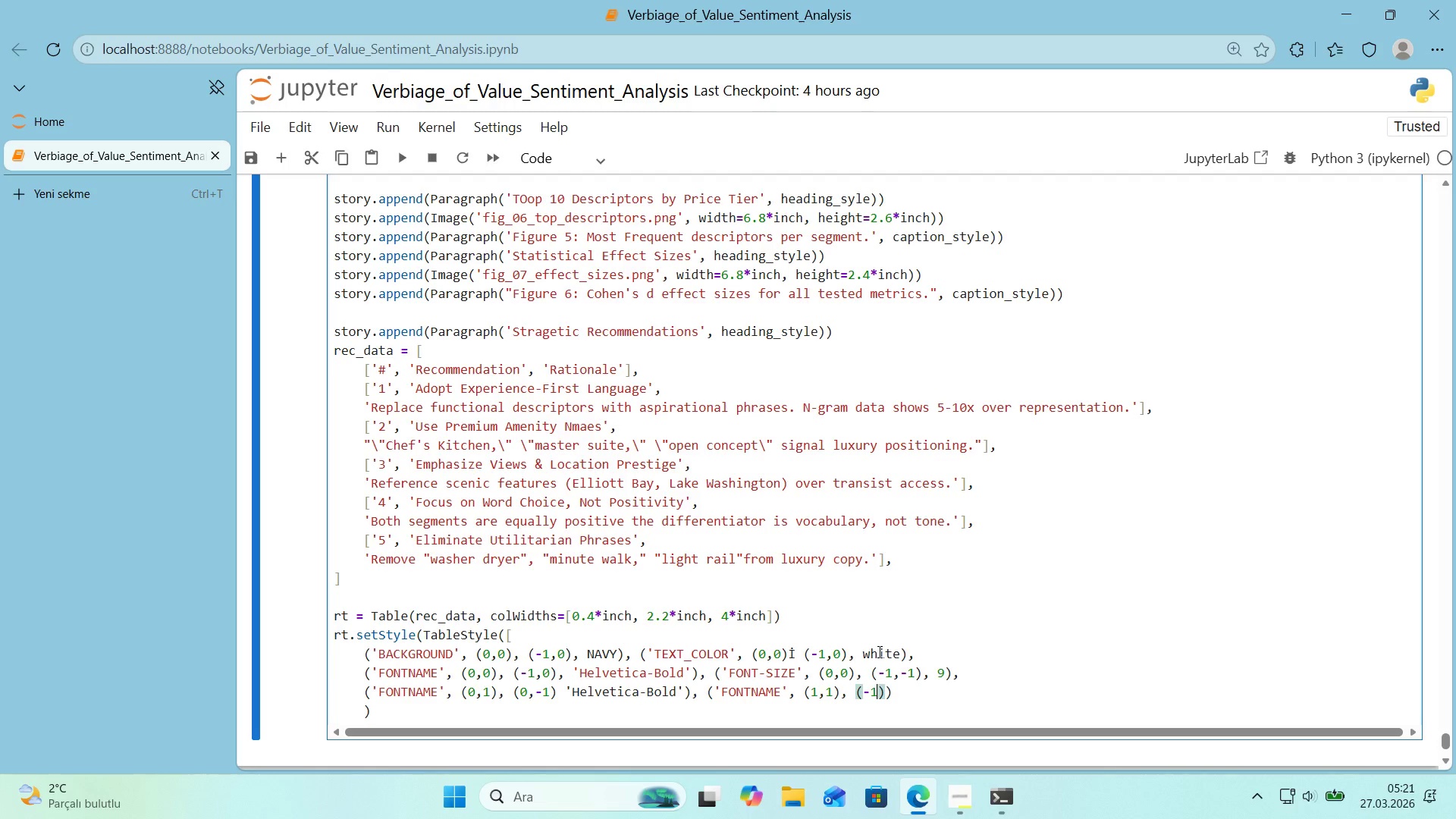 
key(Comma)
 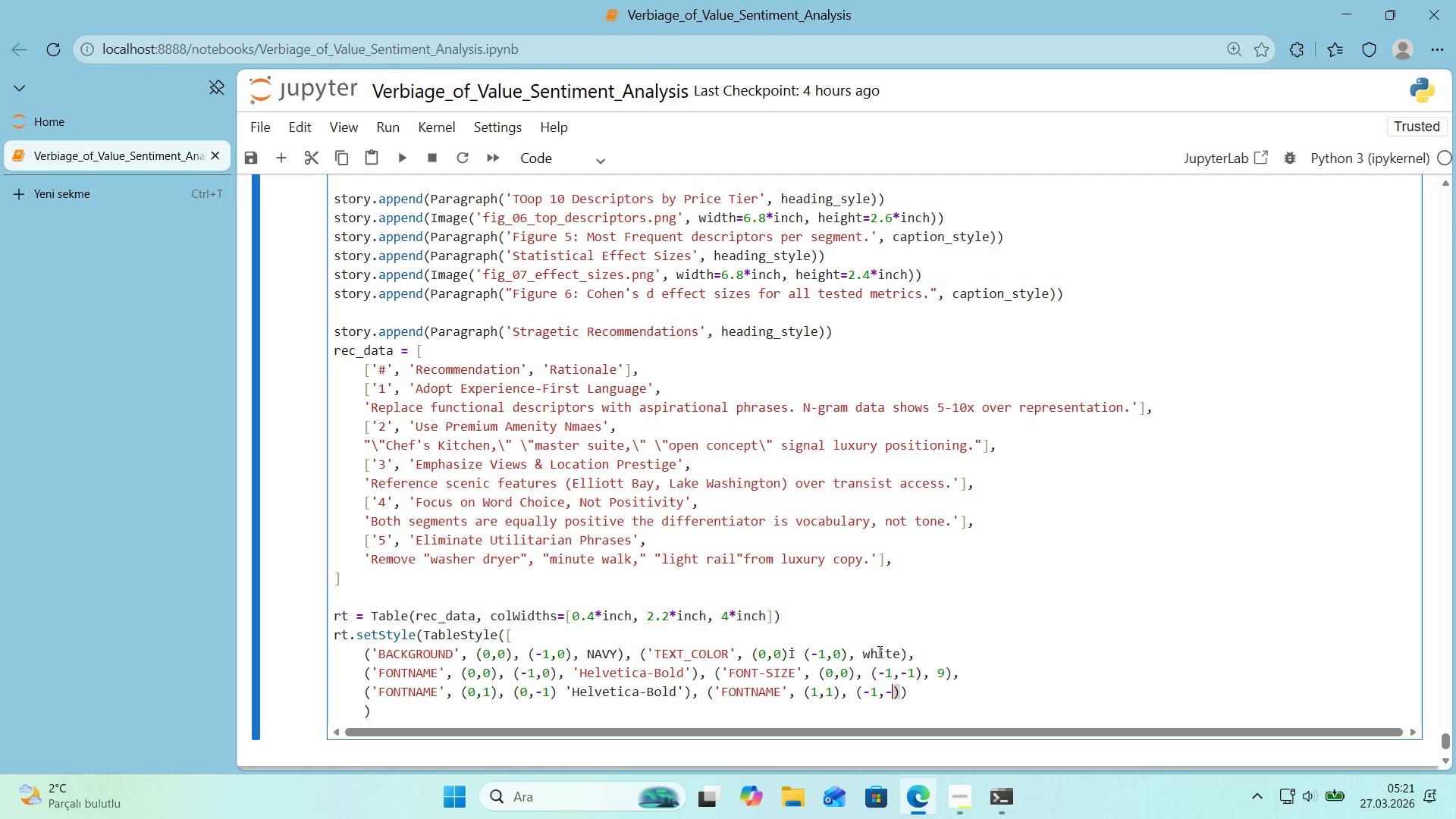 
key(NumpadSubtract)
 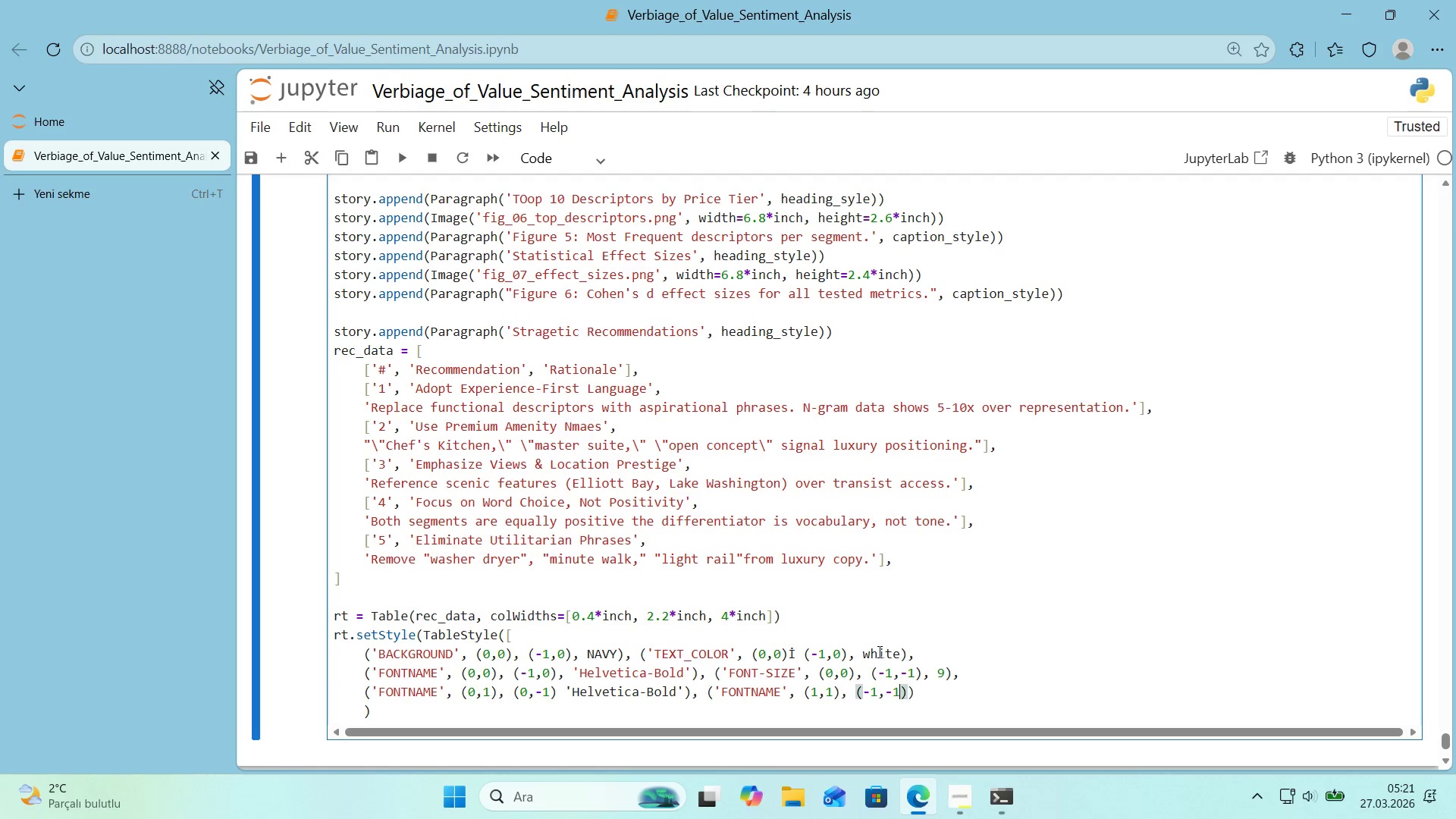 
key(1)
 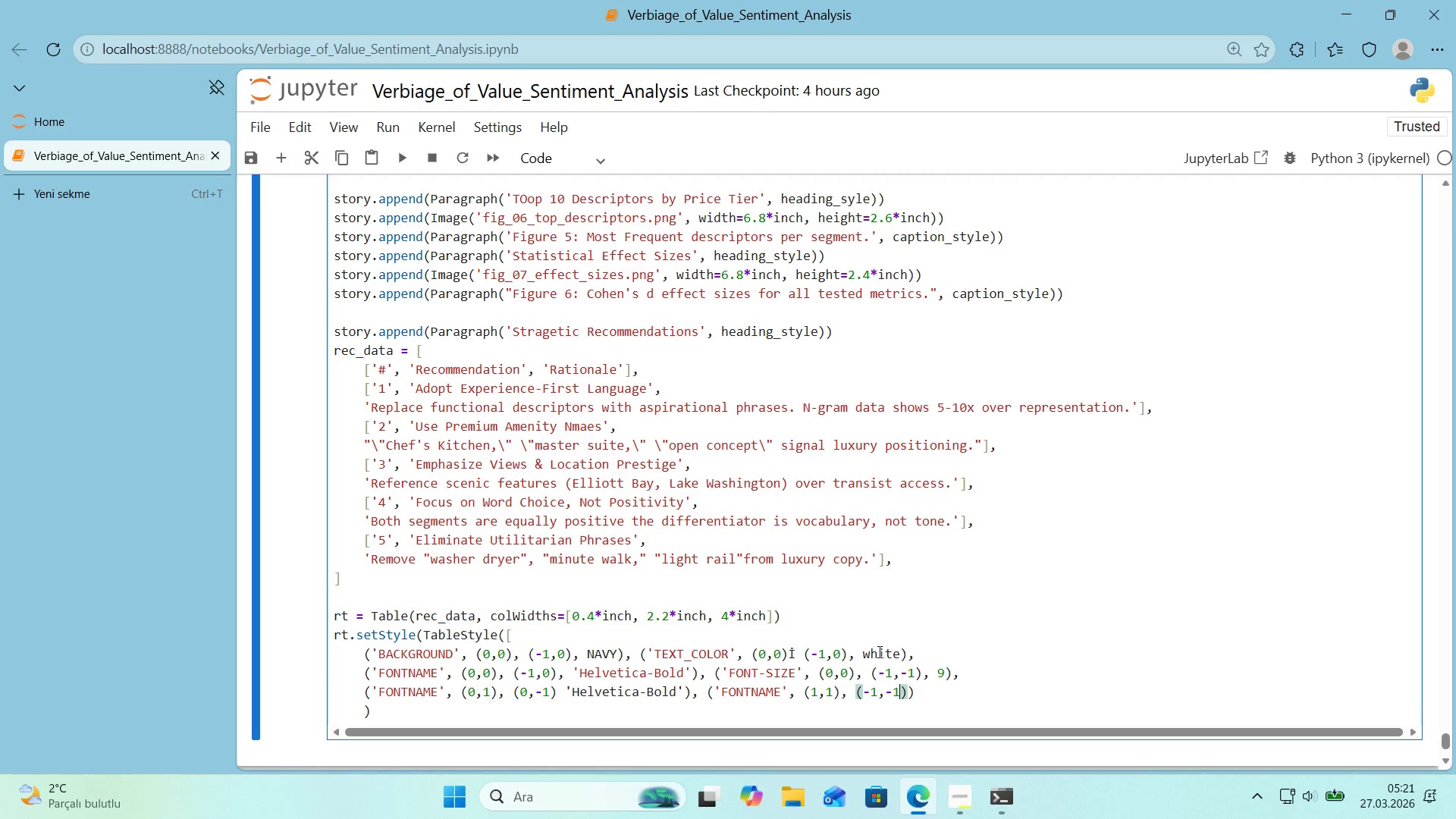 
key(ArrowRight)
 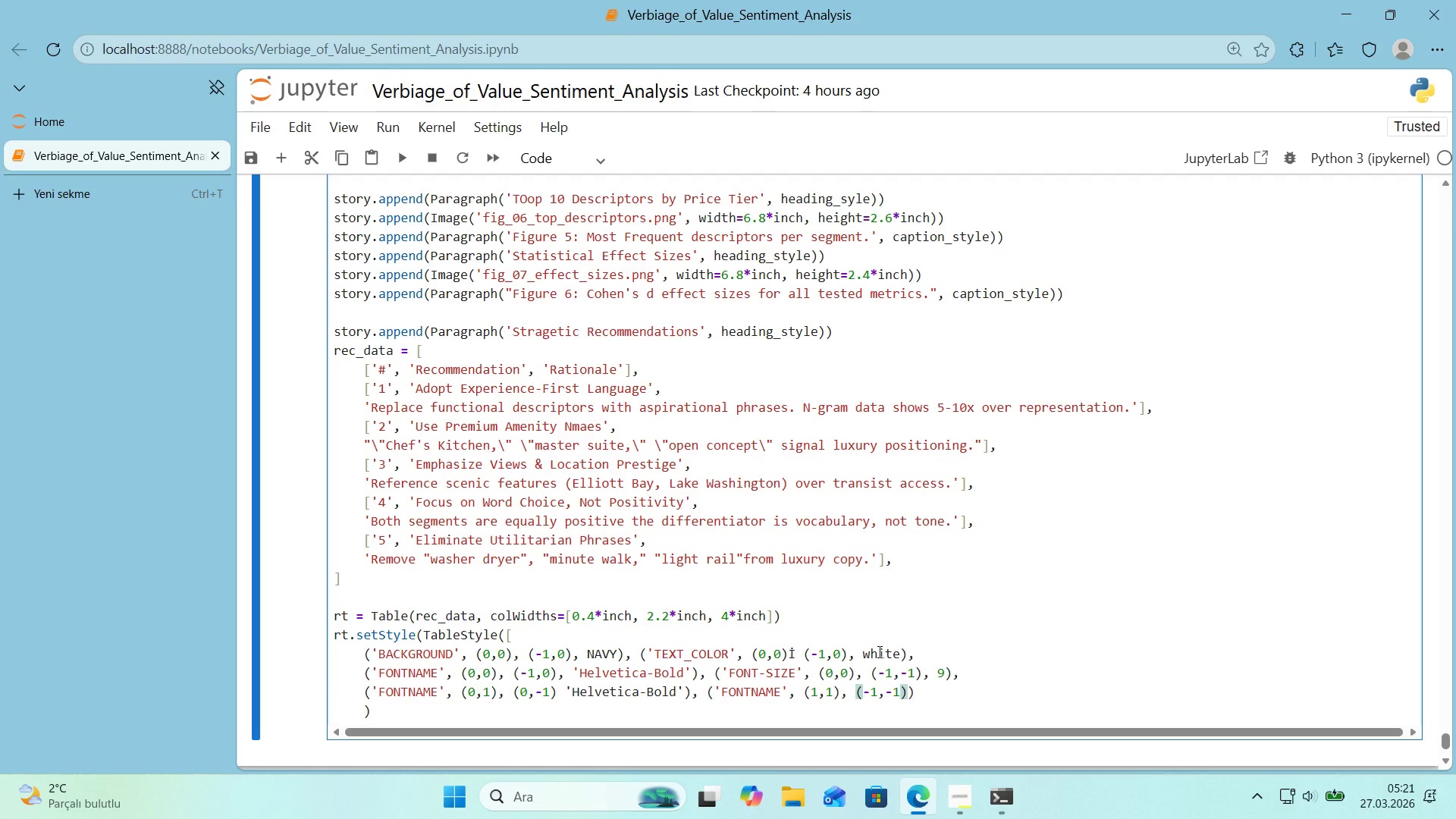 
type(, @@)
 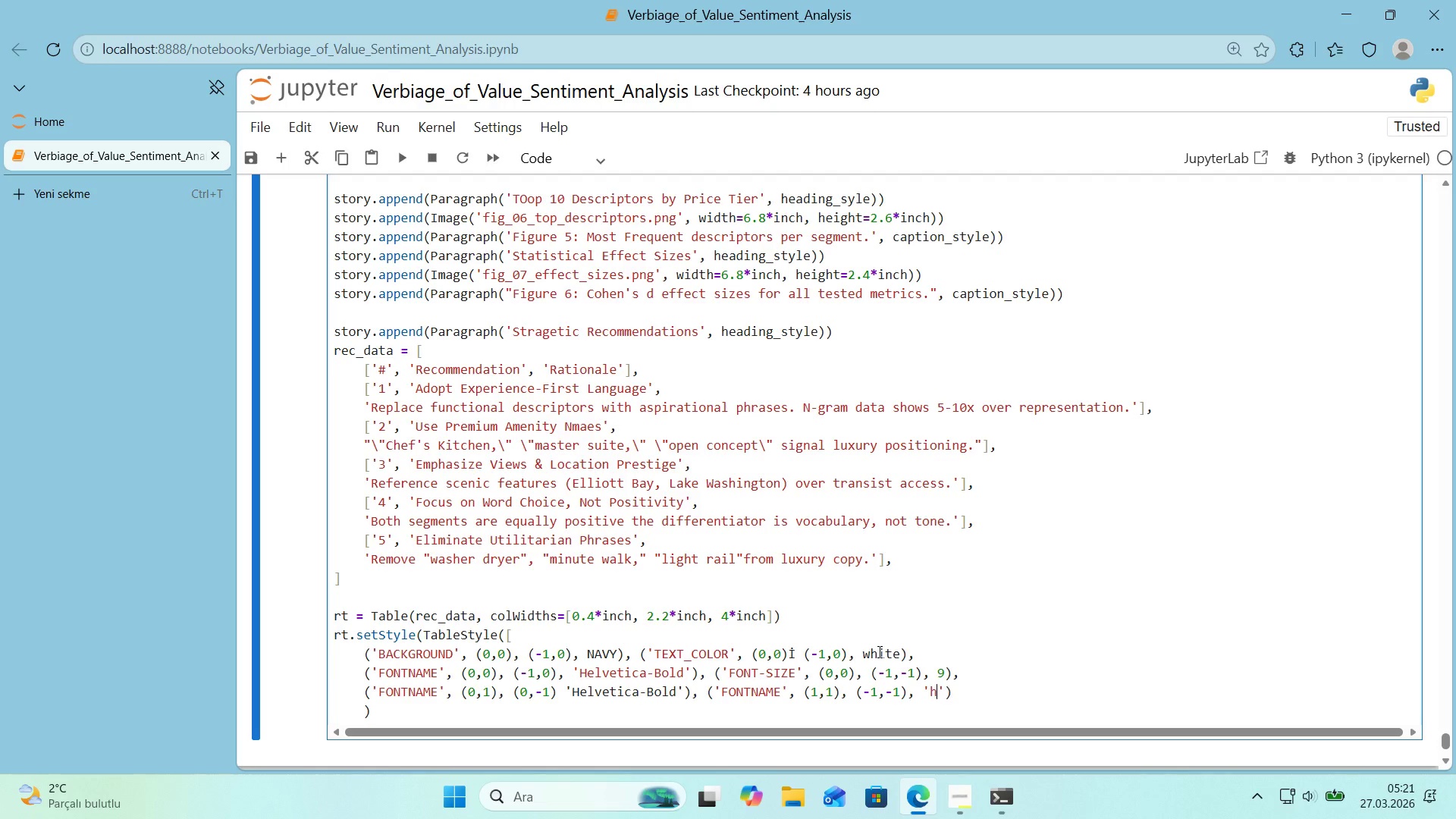 
 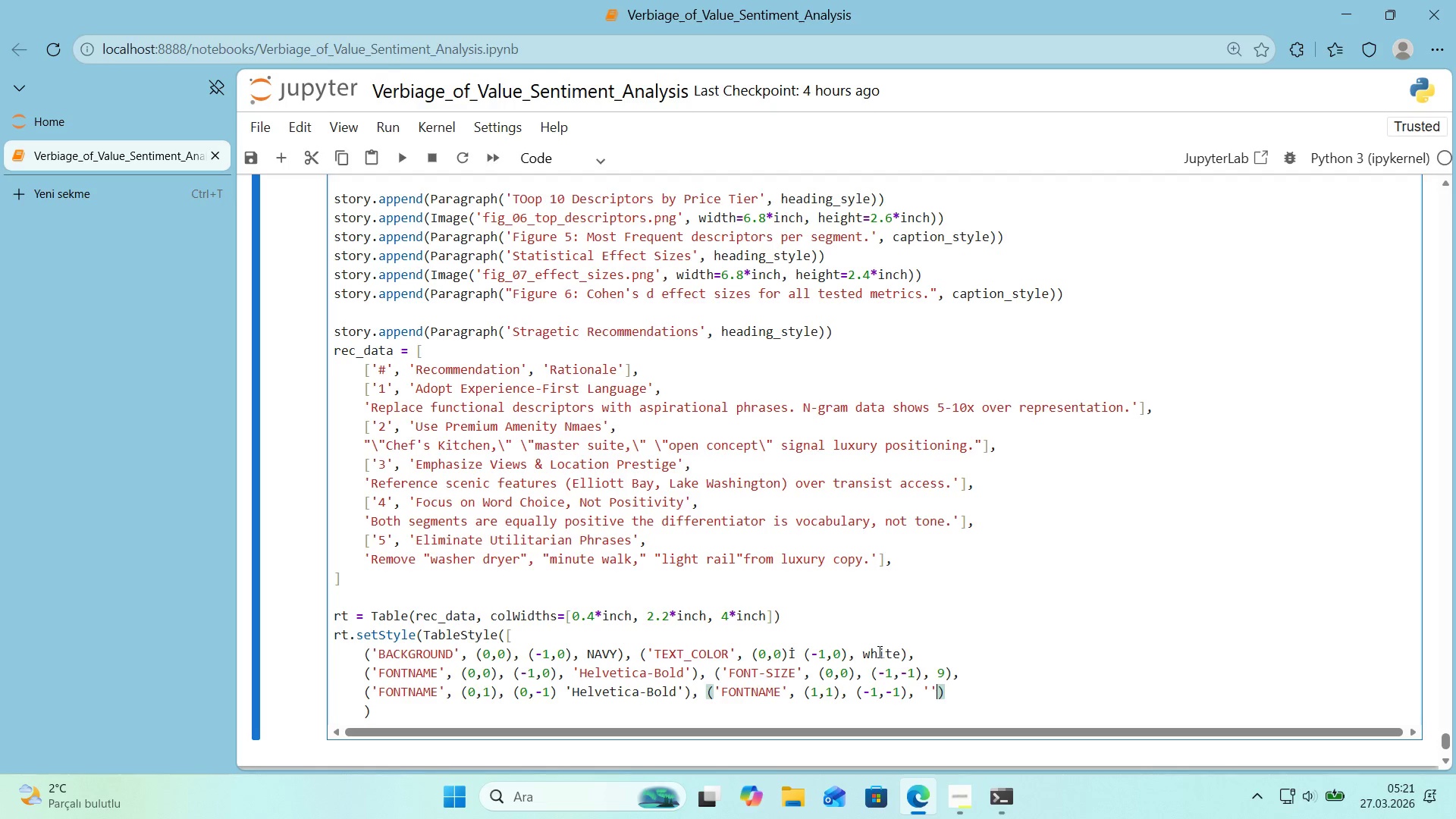 
key(ArrowLeft)
 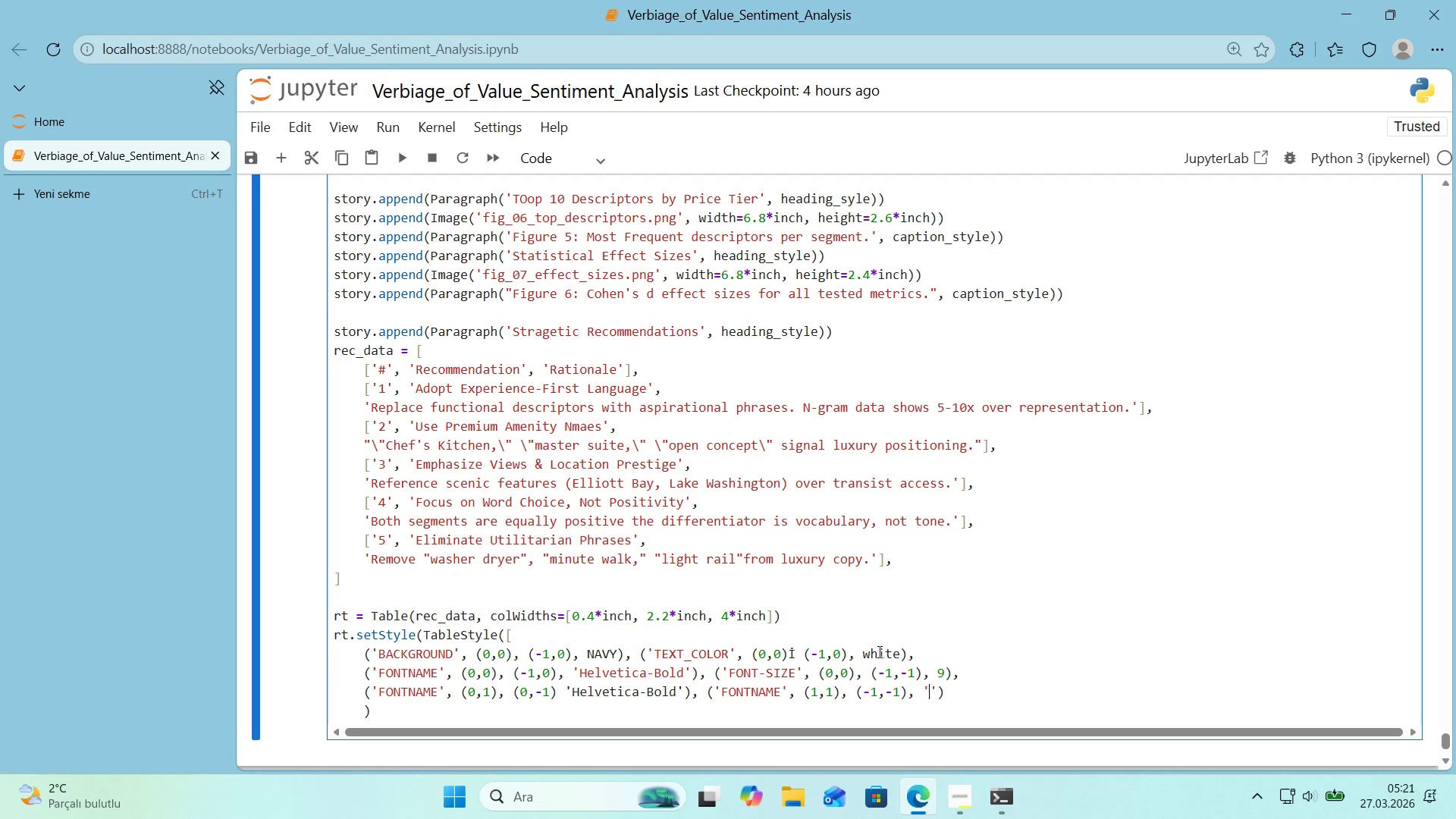 
type(h)
key(Backspace)
type(Helvet'ca)
 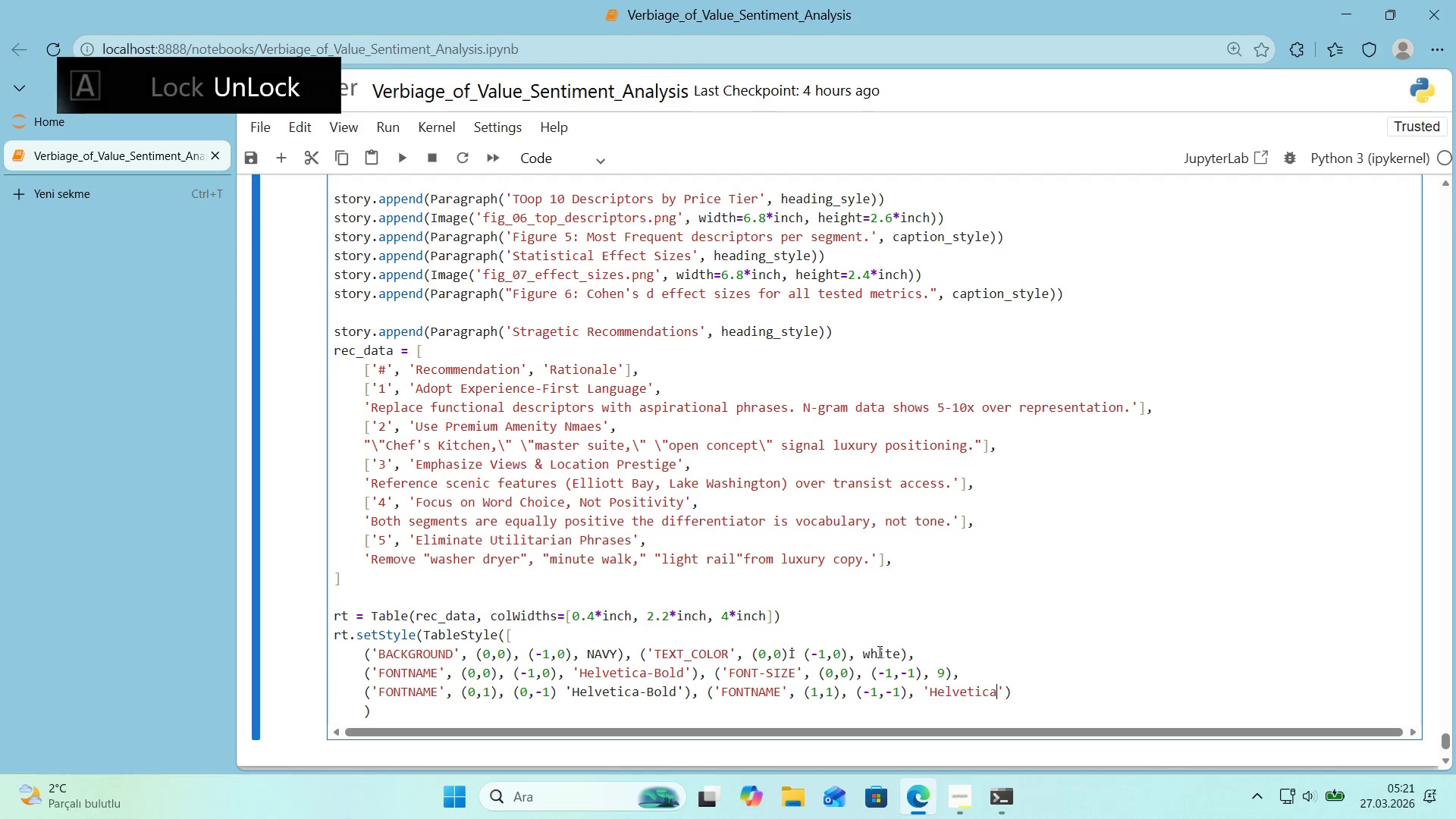 
key(ArrowRight)
 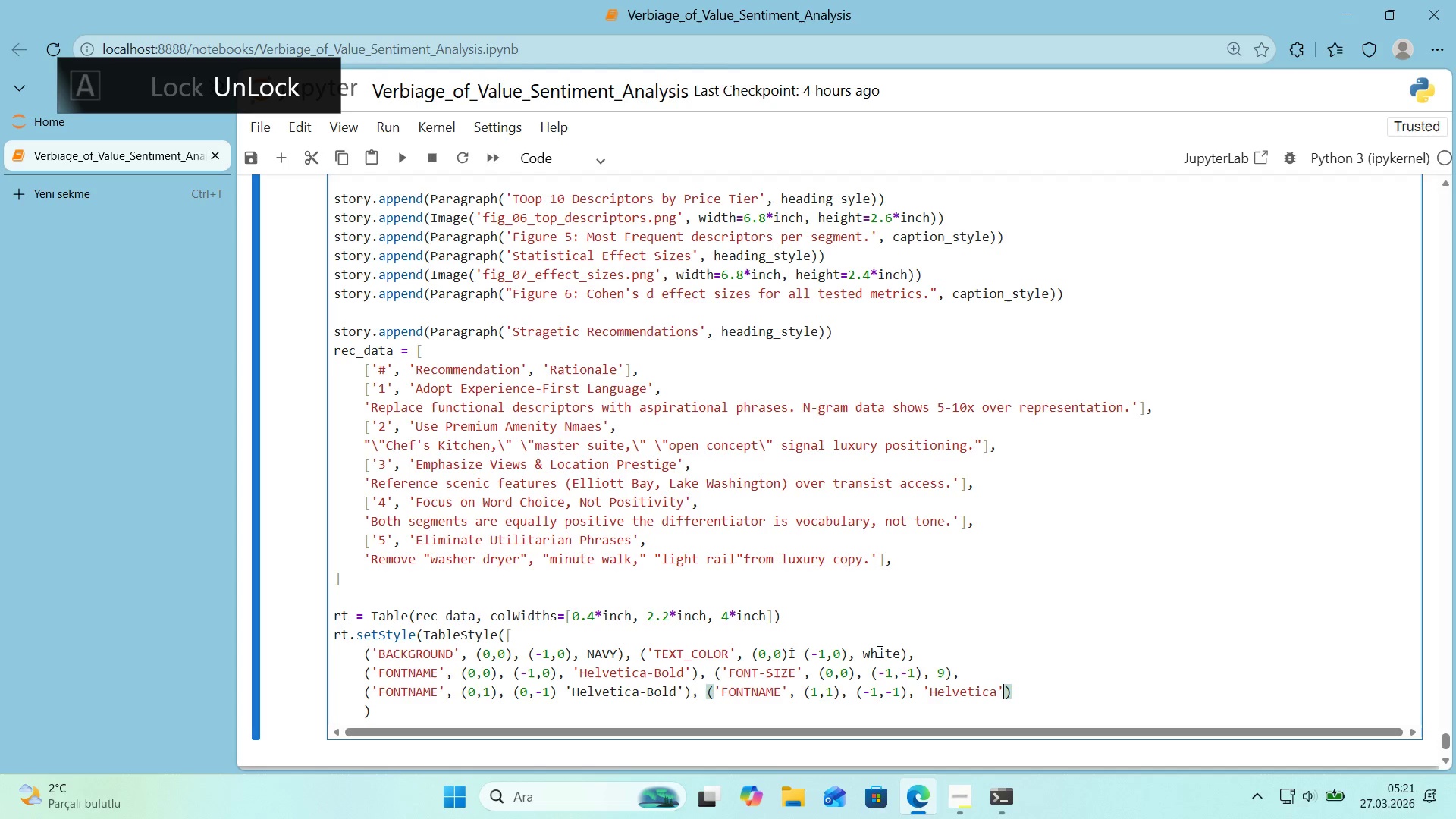 
key(ArrowRight)
 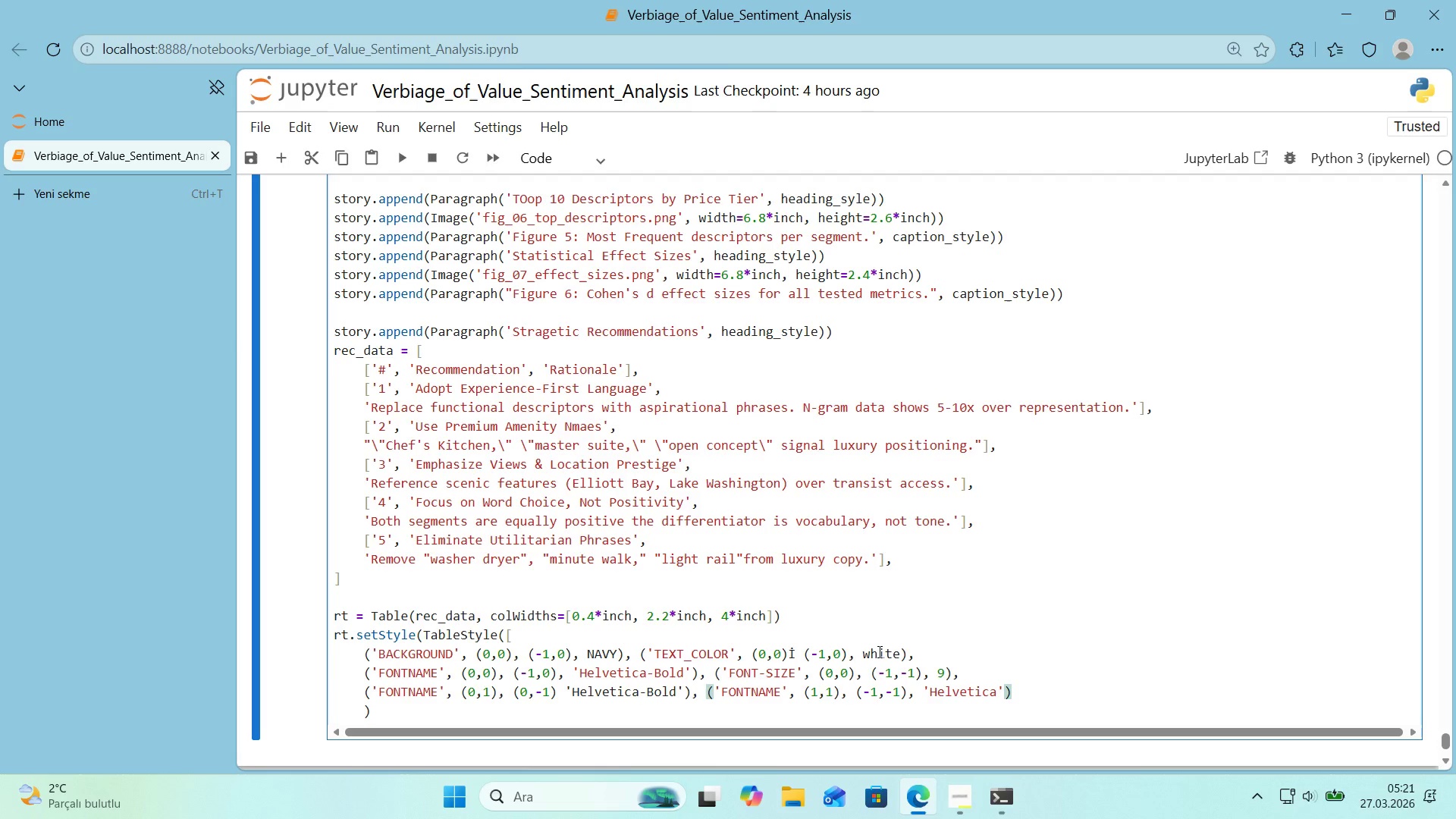 
key(Comma)
 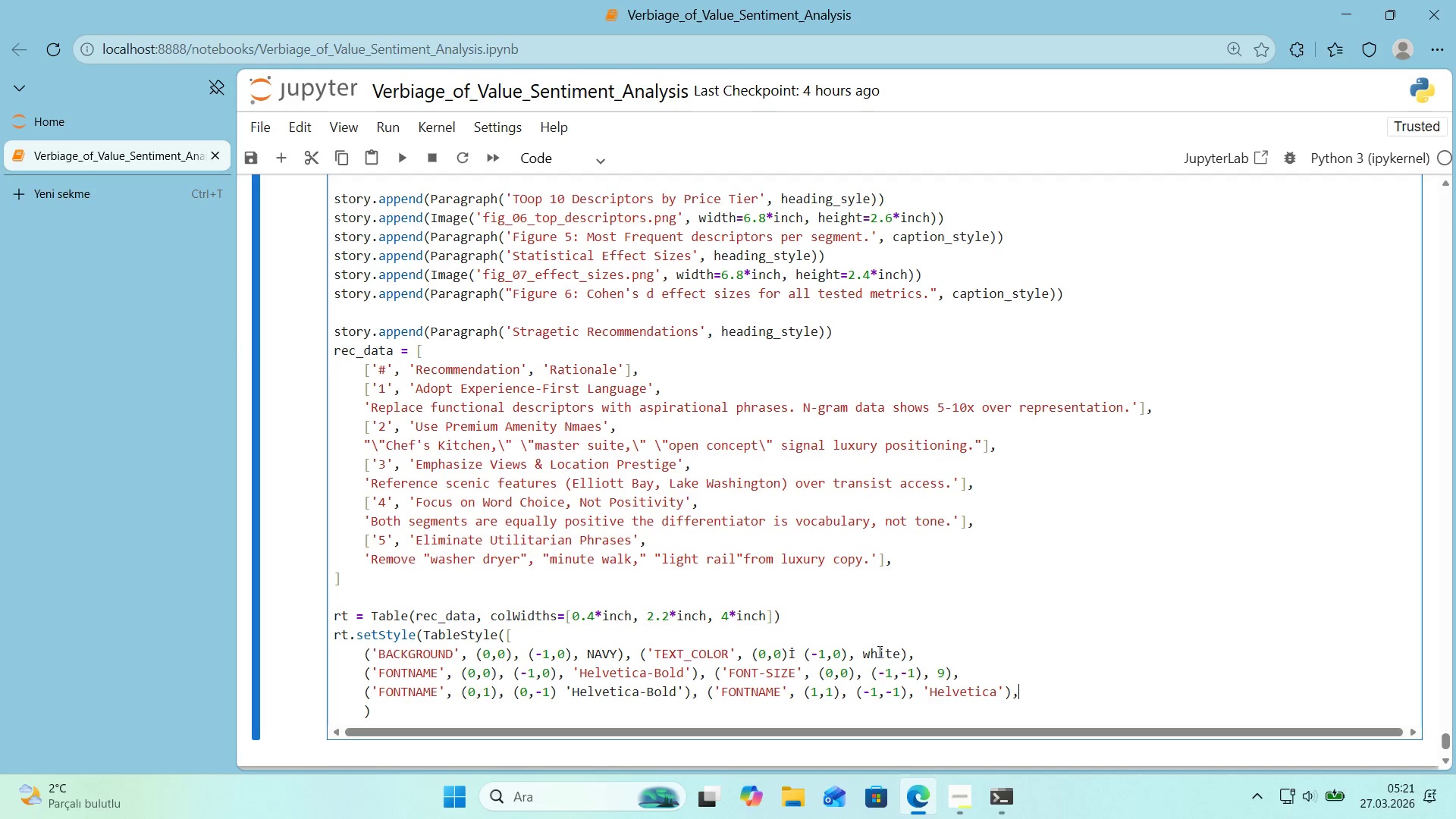 
key(Enter)
 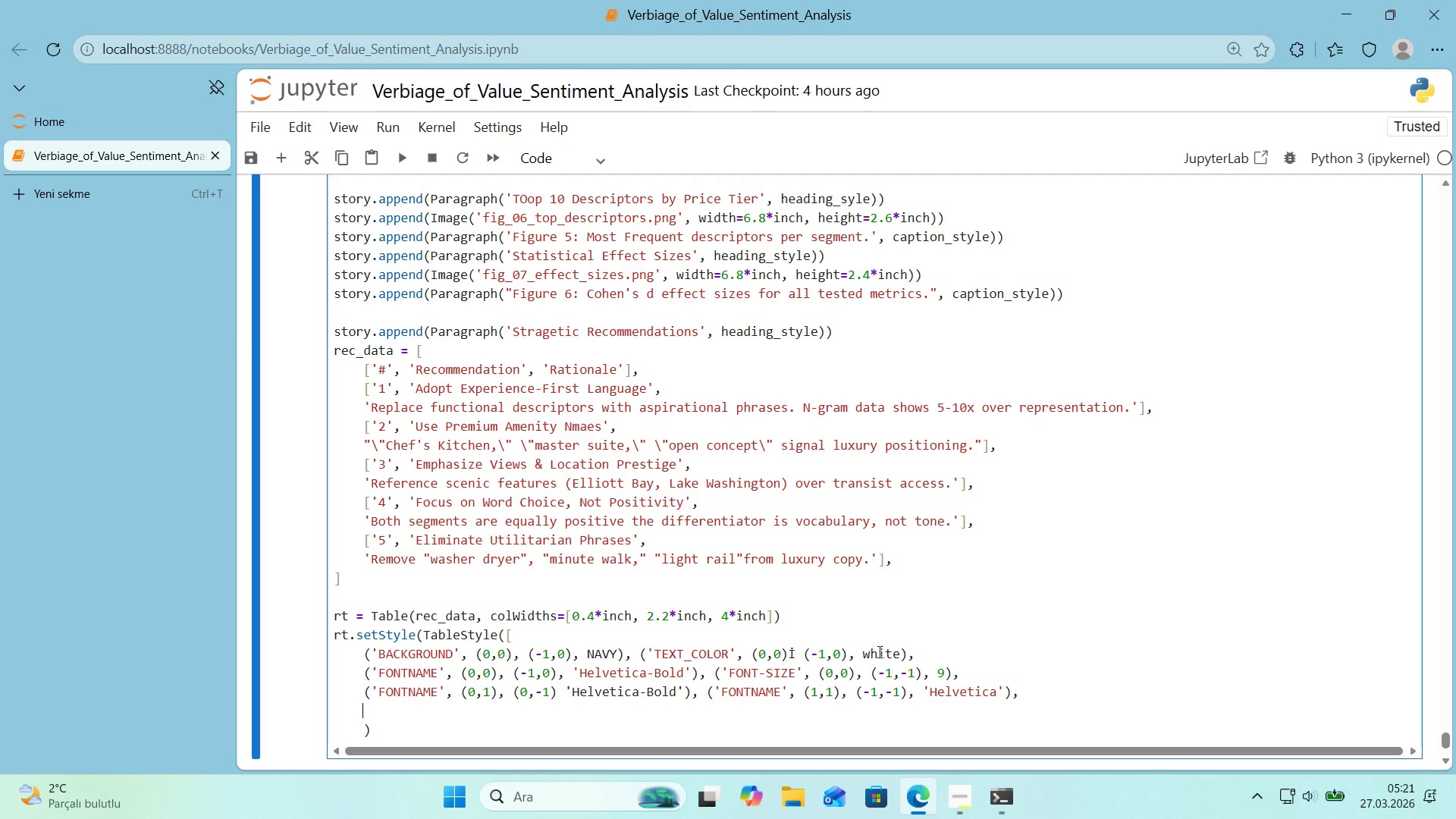 
type(*()
 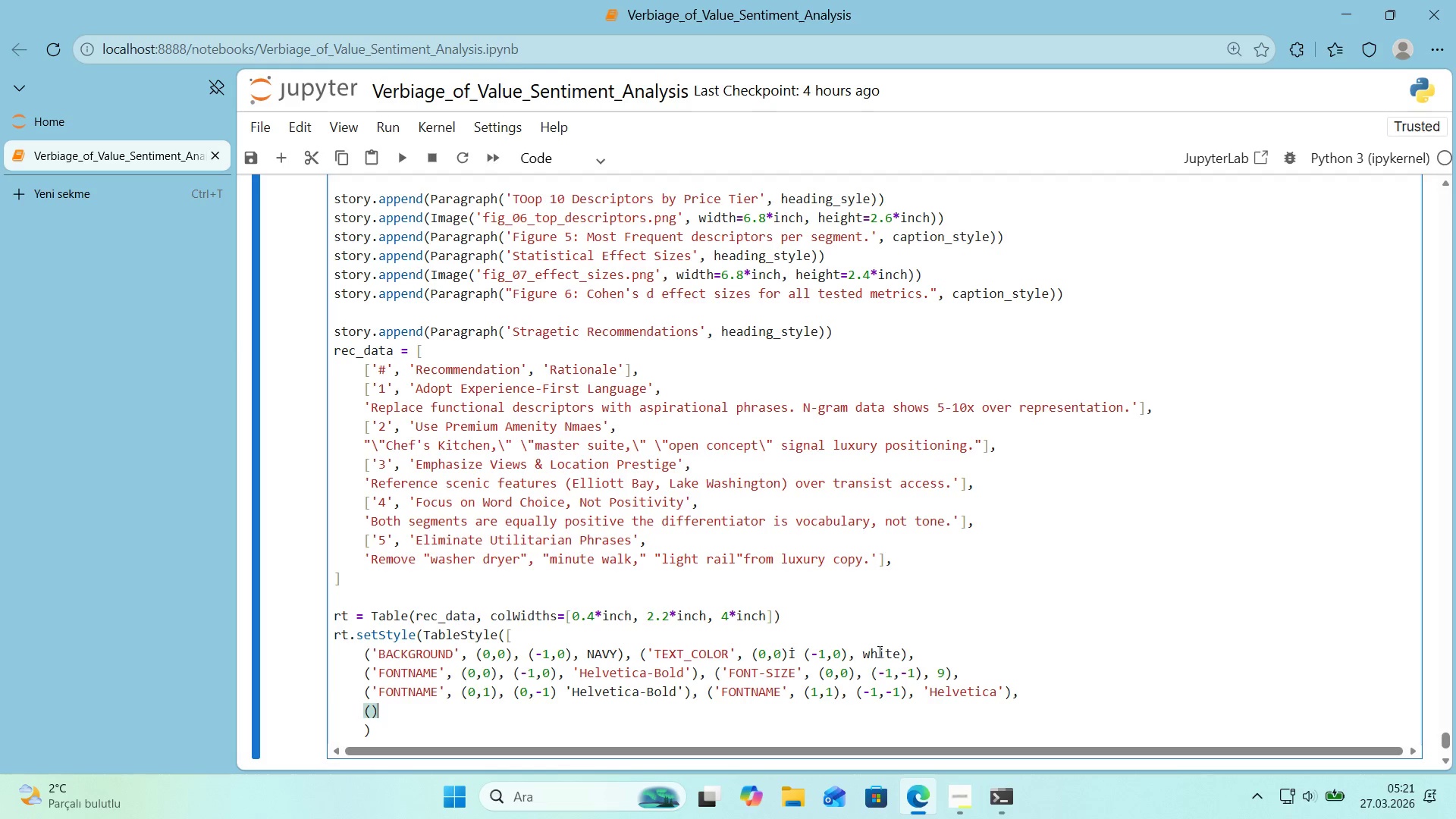 
key(ArrowLeft)
 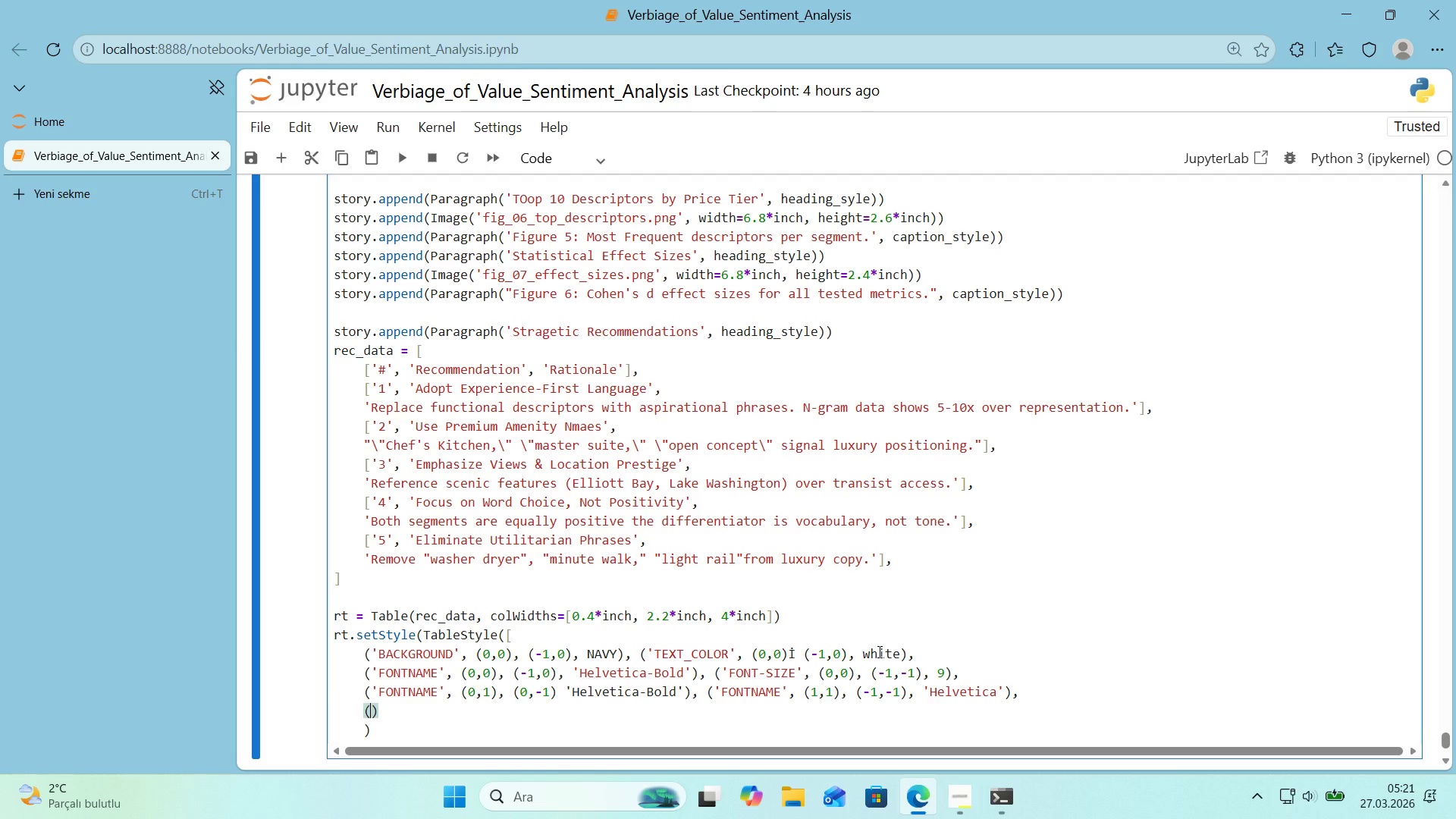 
type(@@)
 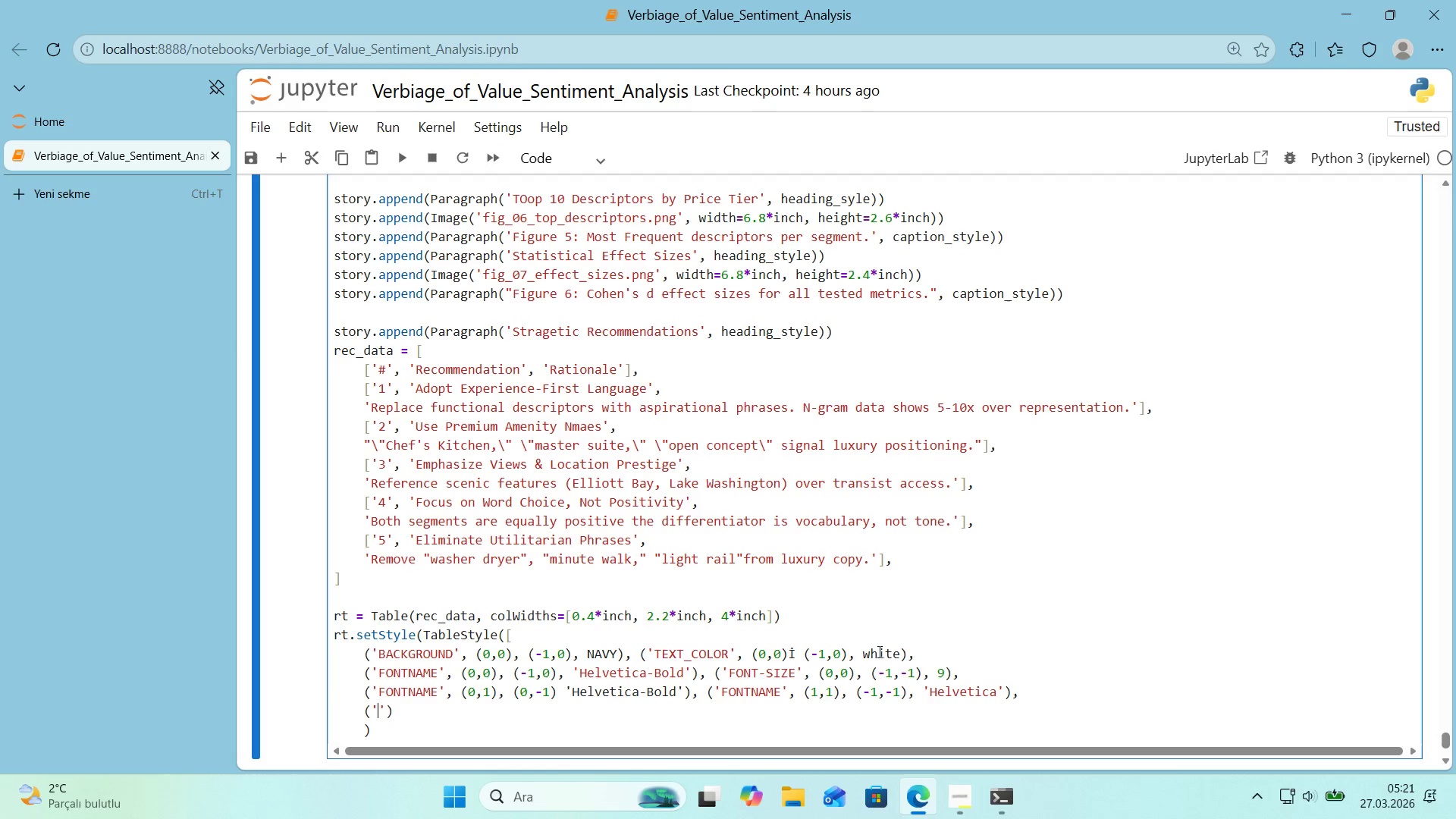 
key(ArrowLeft)
 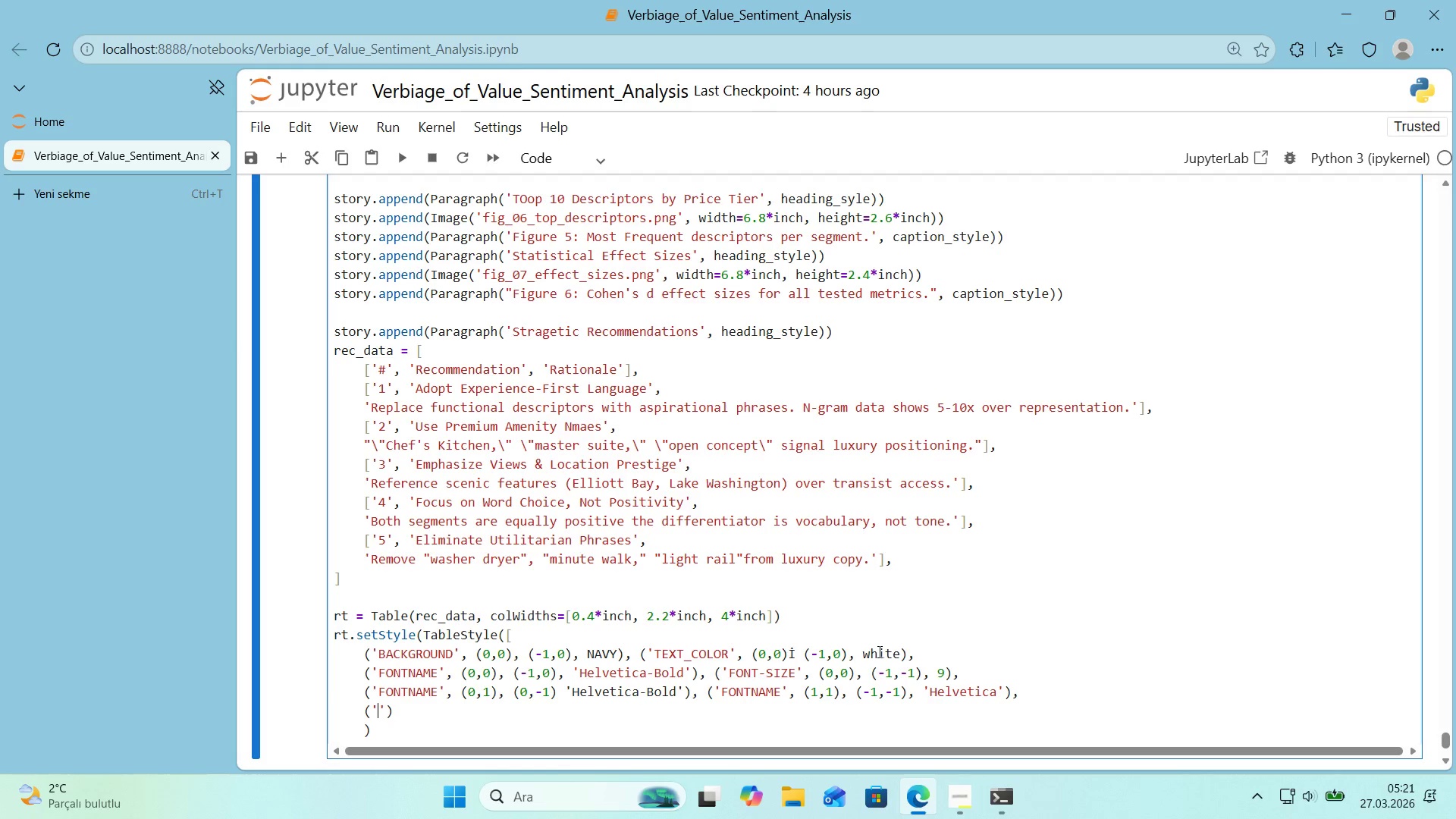 
type(BACKGROUND)
 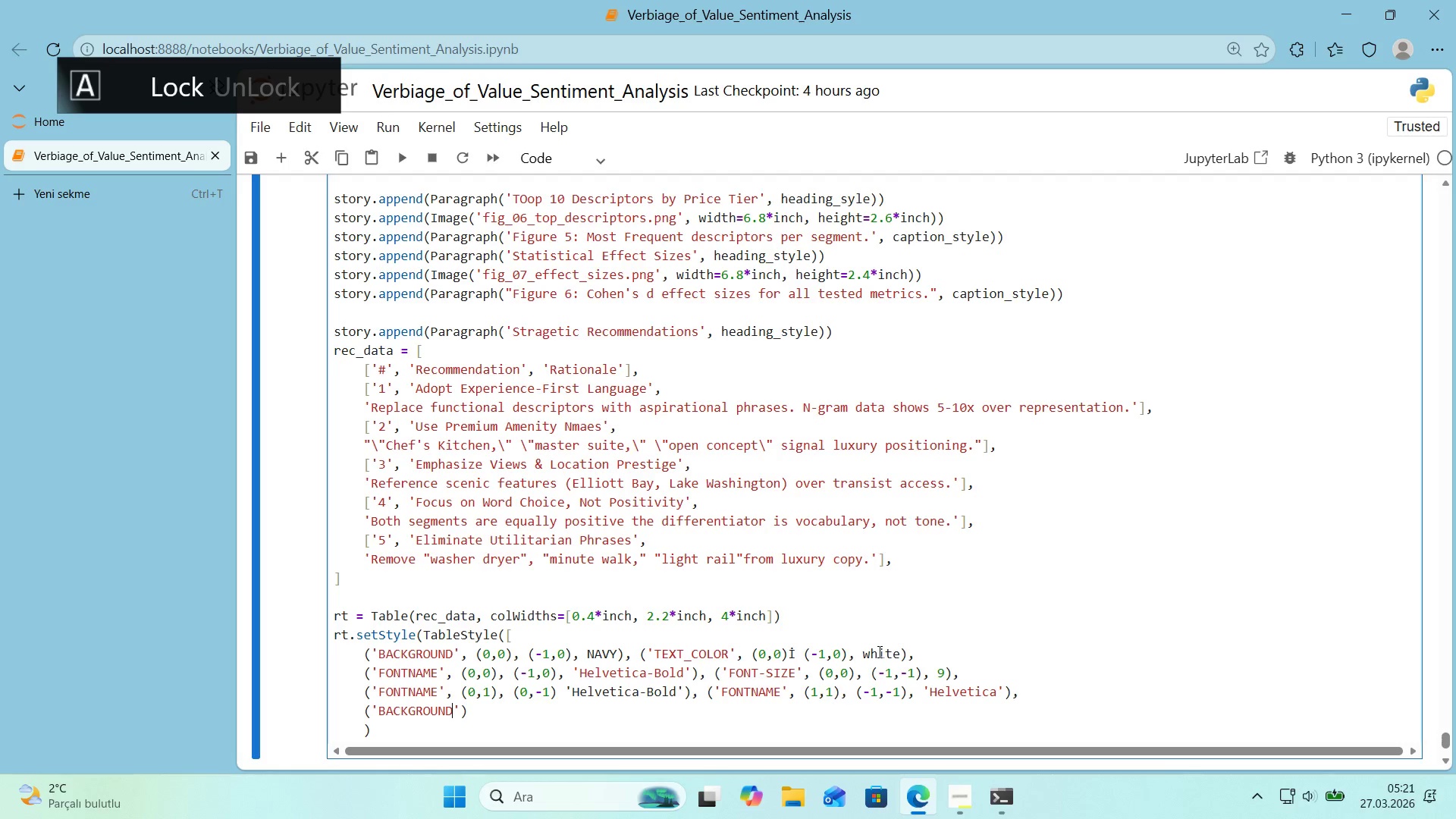 
key(ArrowRight)
 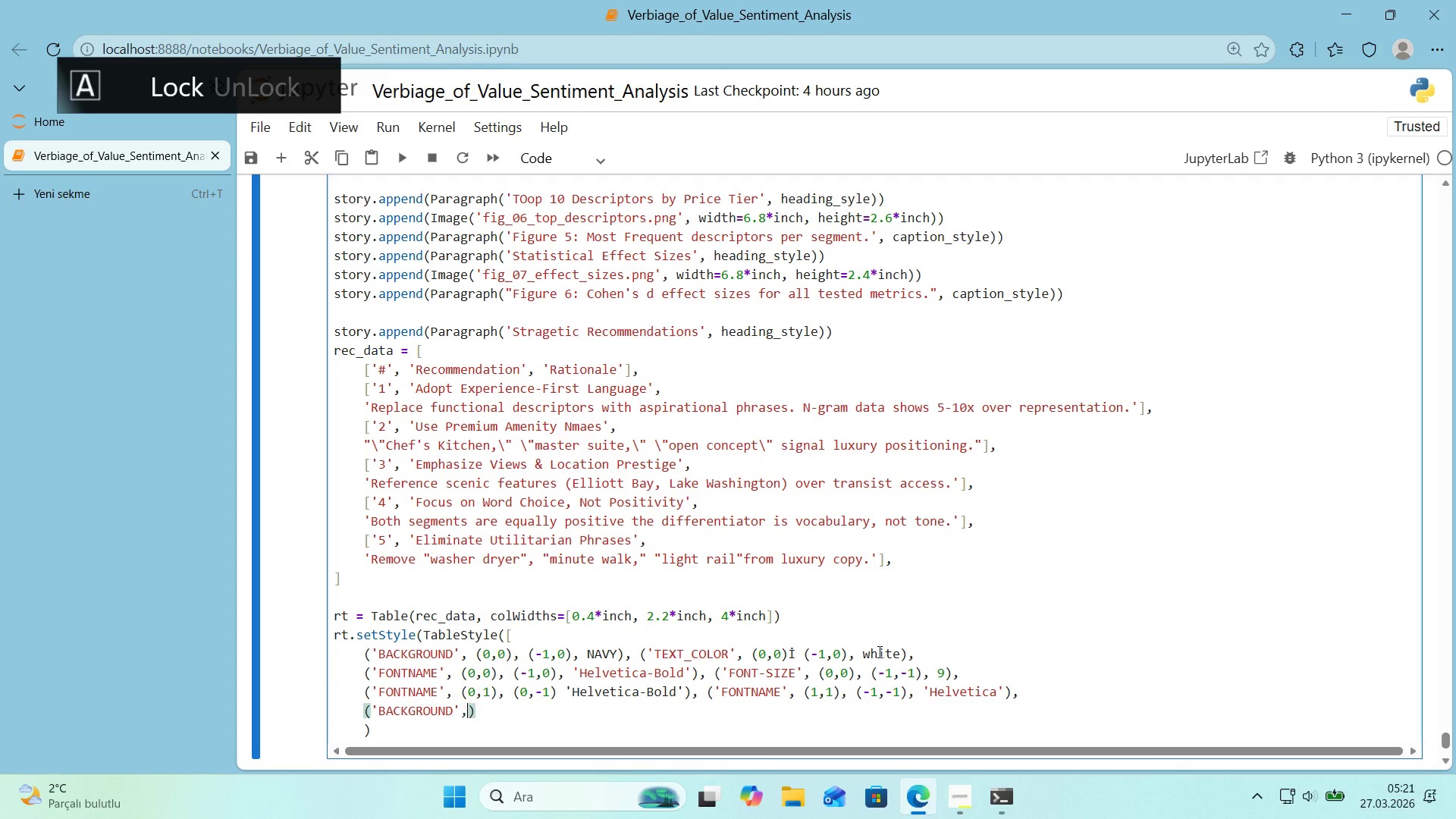 
type(, *()
 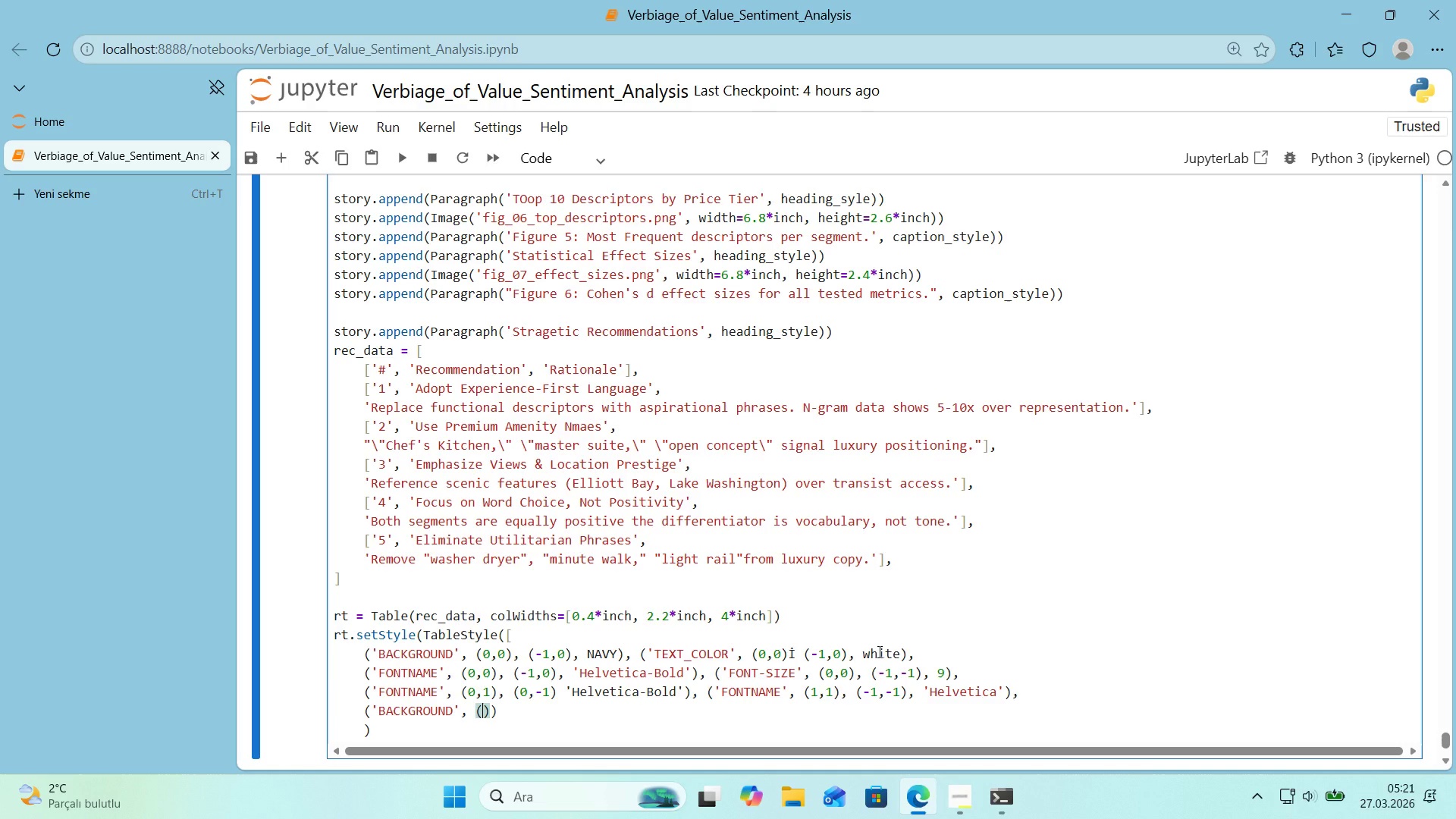 
 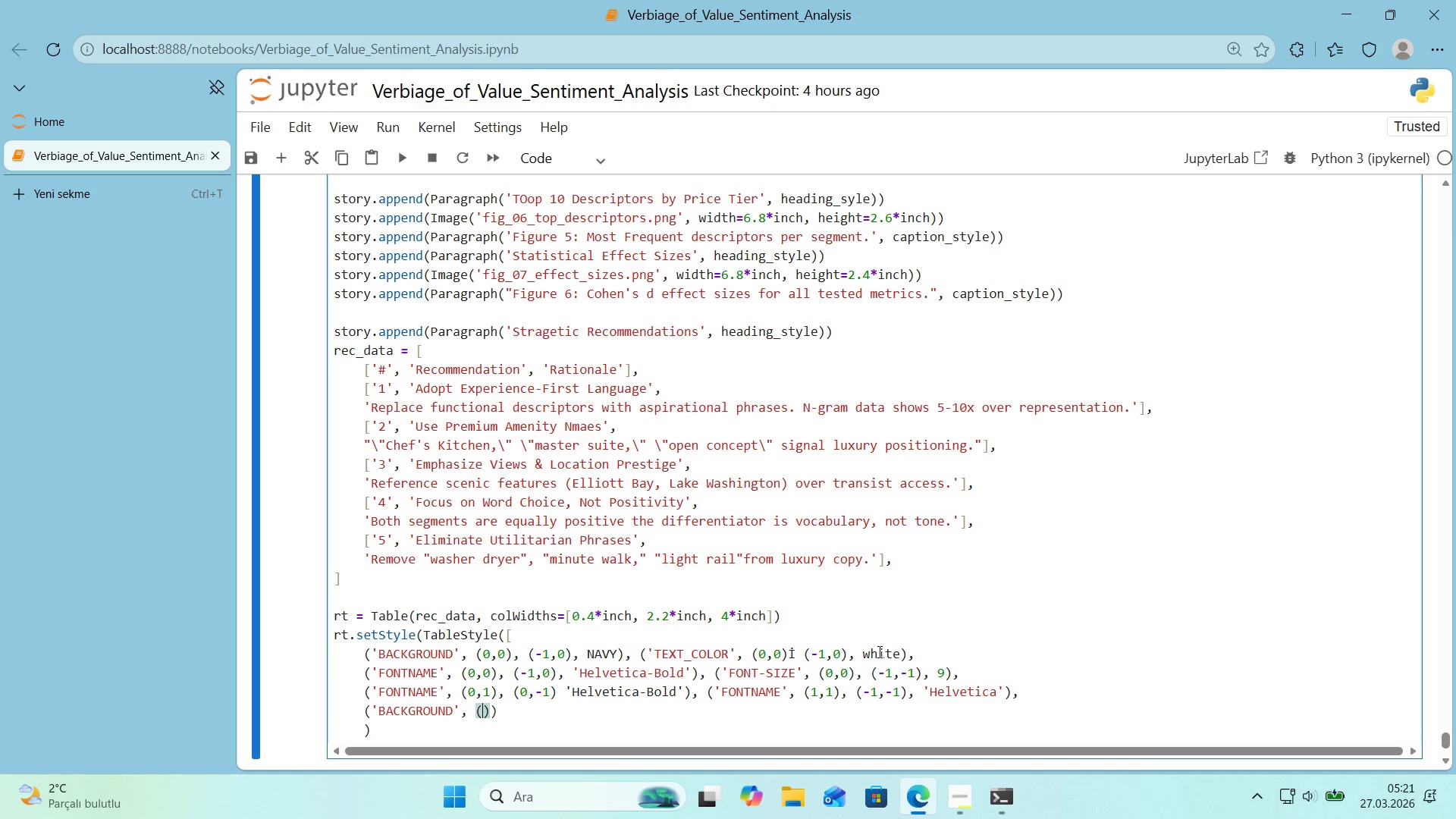 
key(ArrowLeft)
 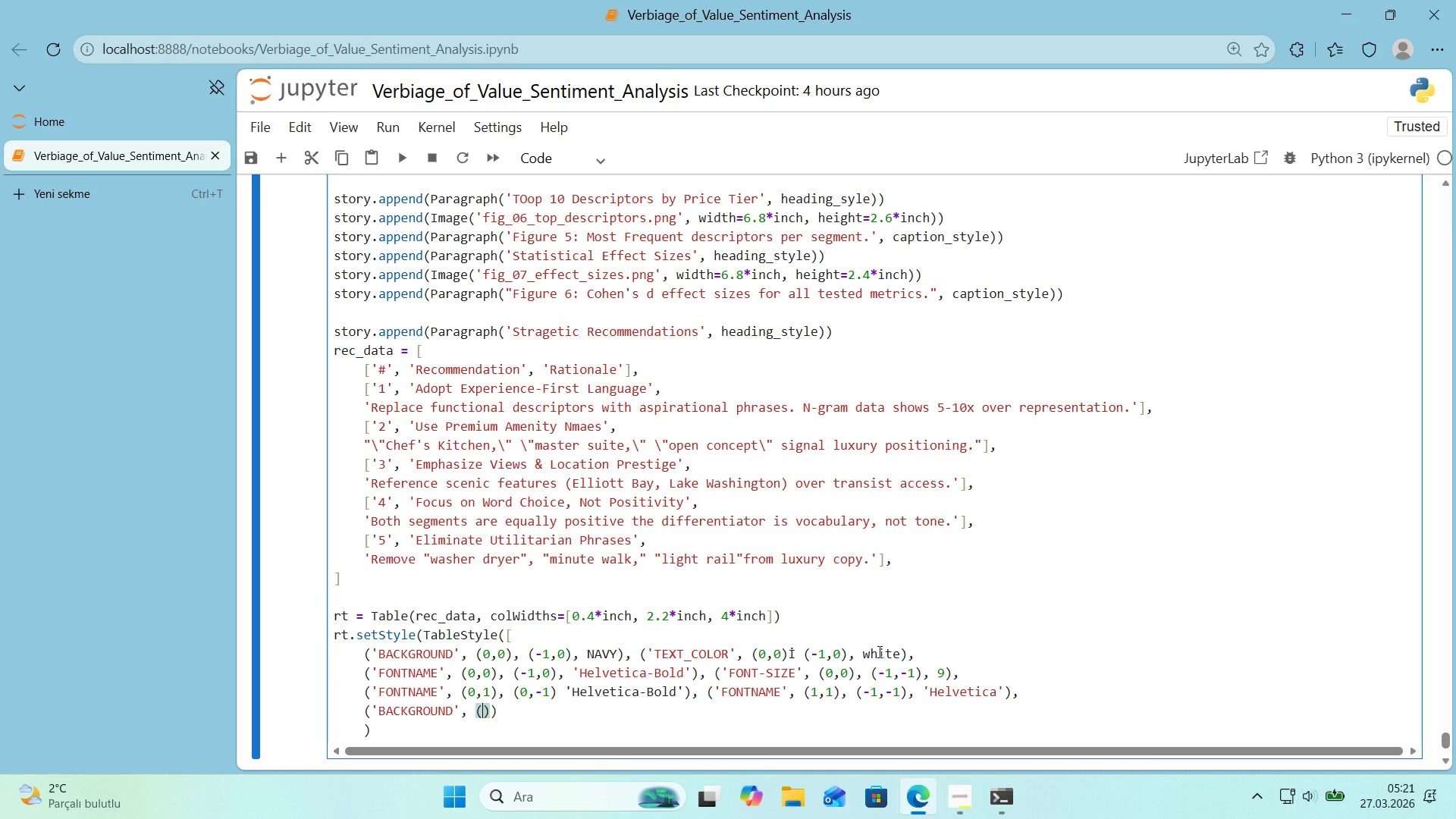 
key(Numpad0)
 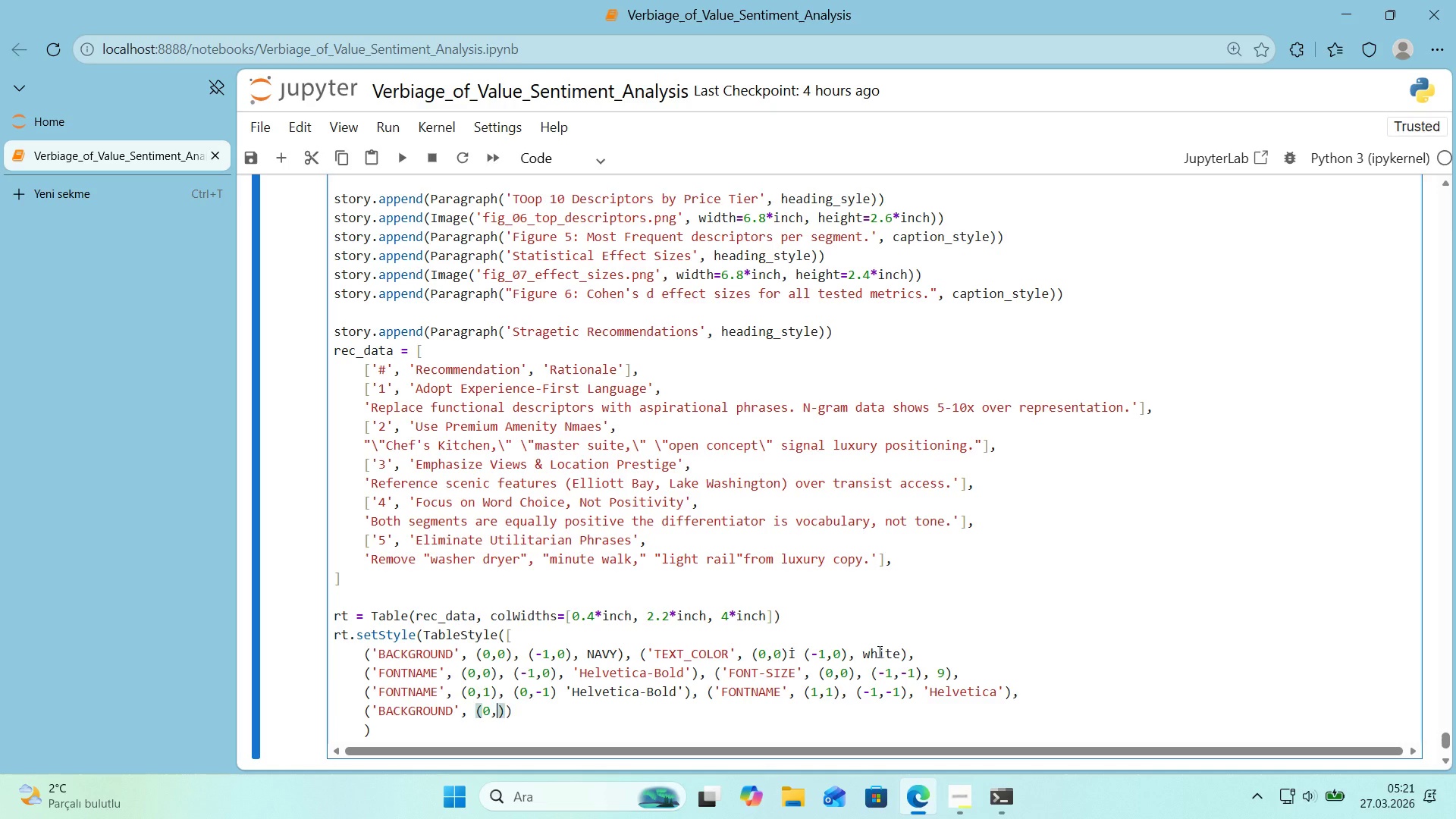 
key(Comma)
 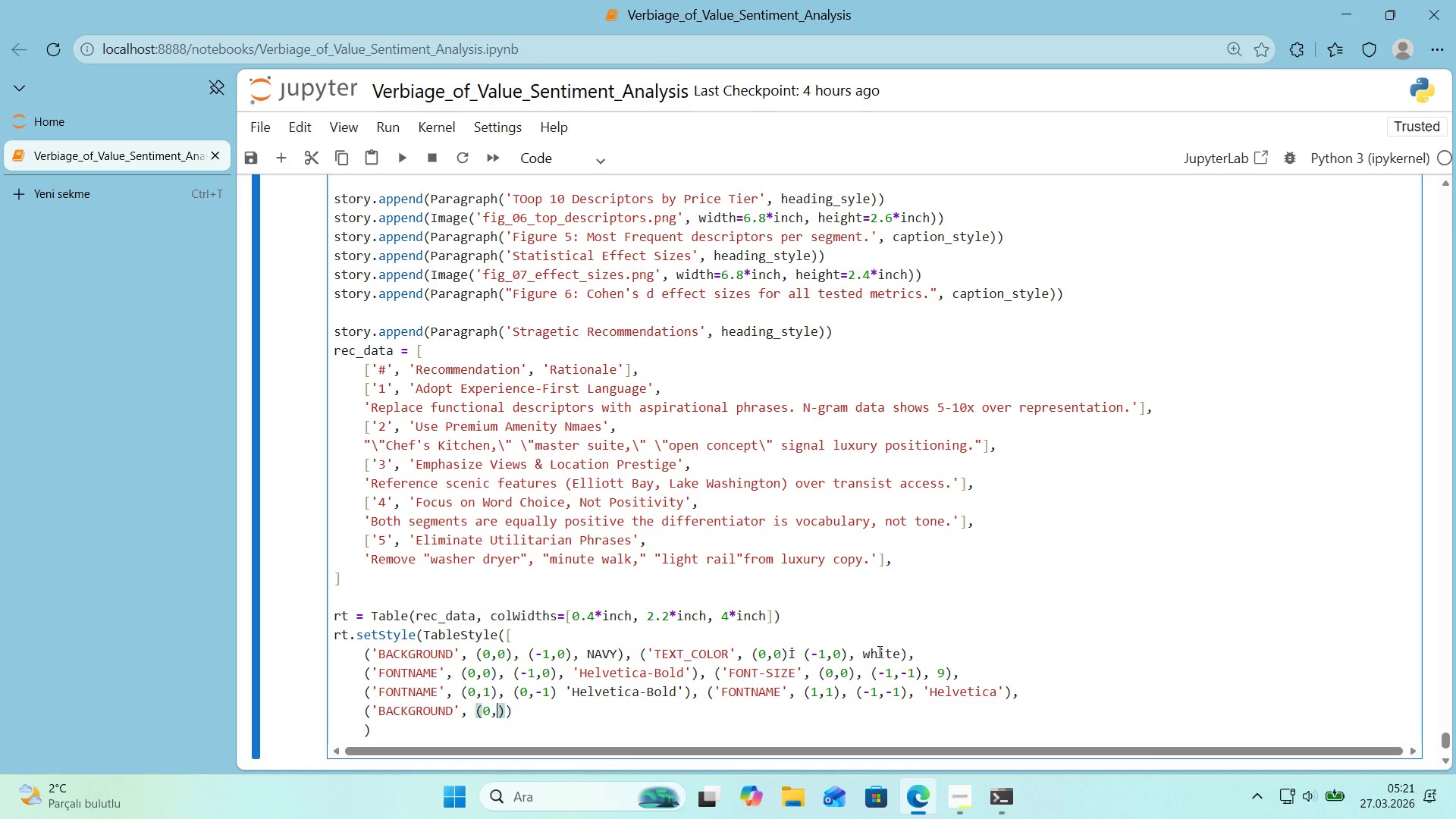 
key(Numpad1)
 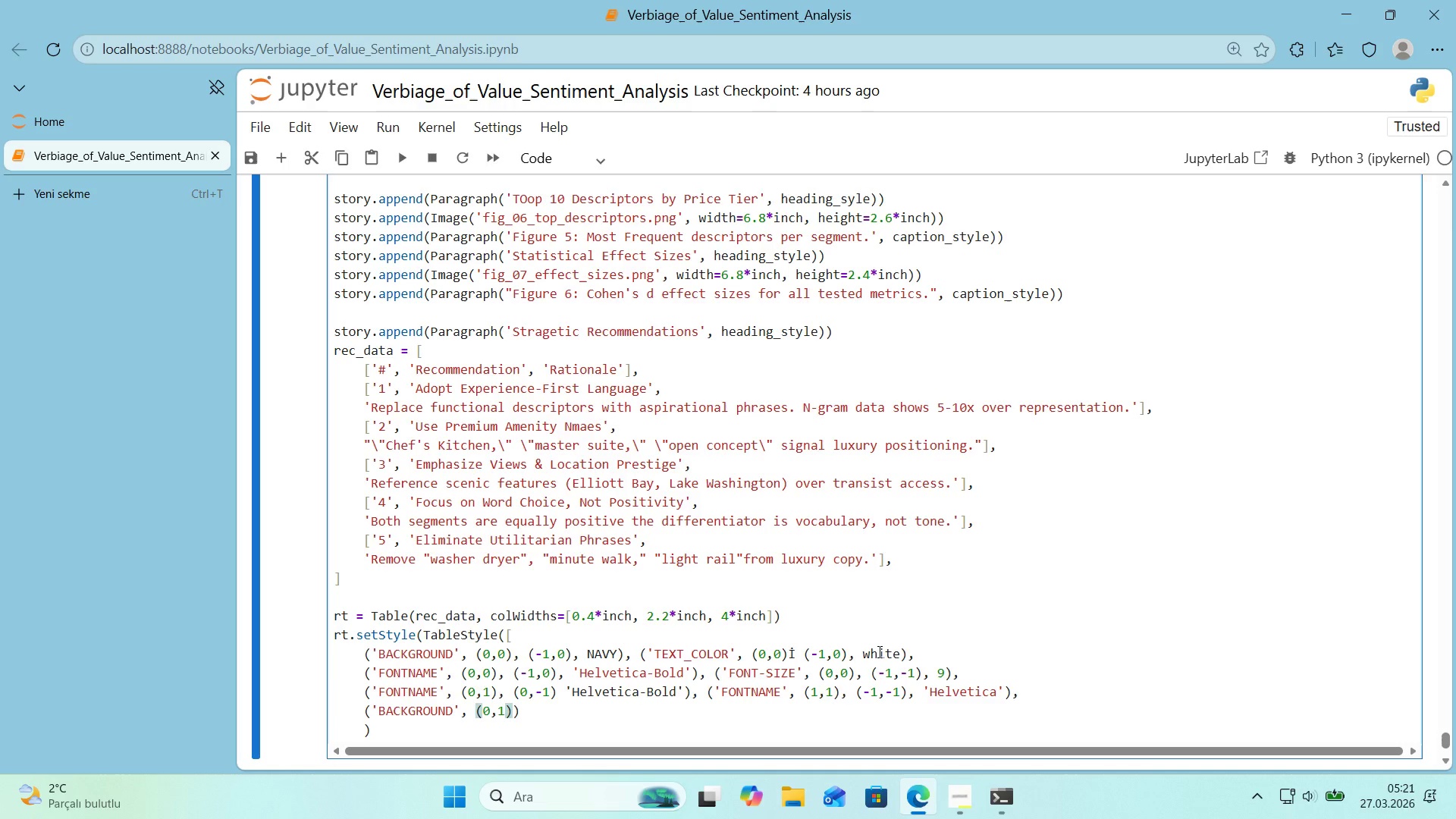 
key(ArrowRight)
 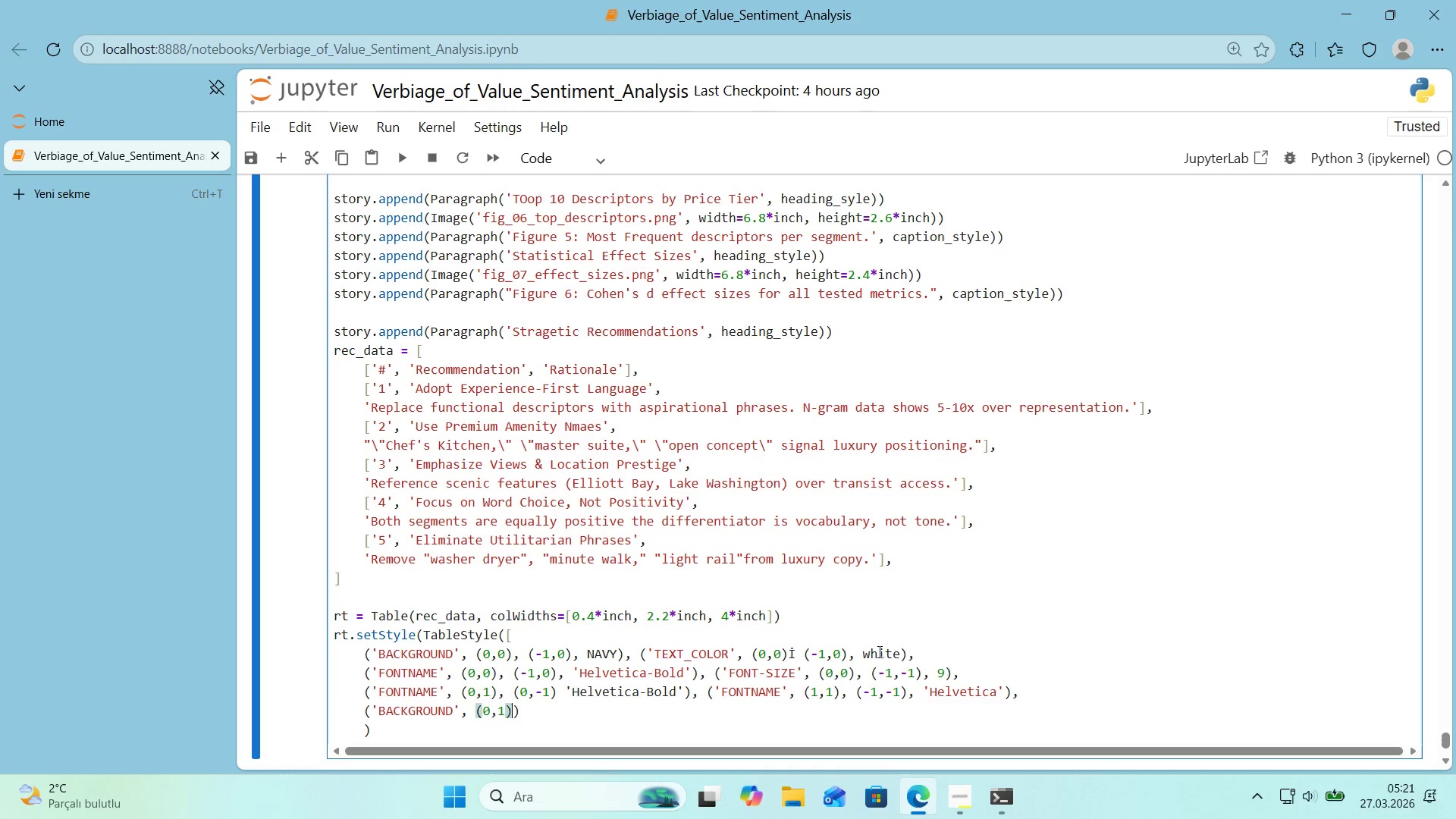 
key(Enter)
 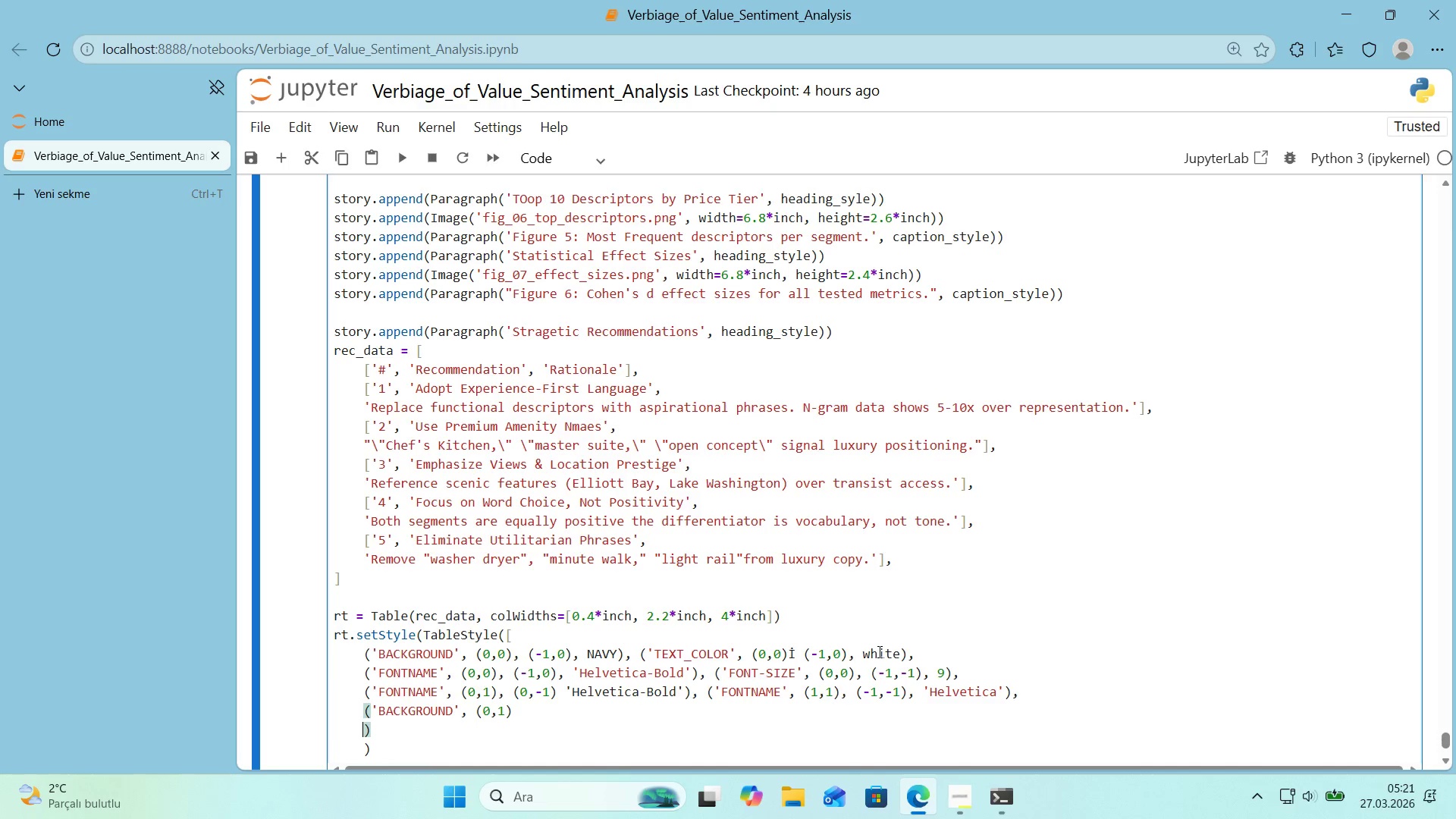 
key(Backspace)
key(Backspace)
type(, *()
 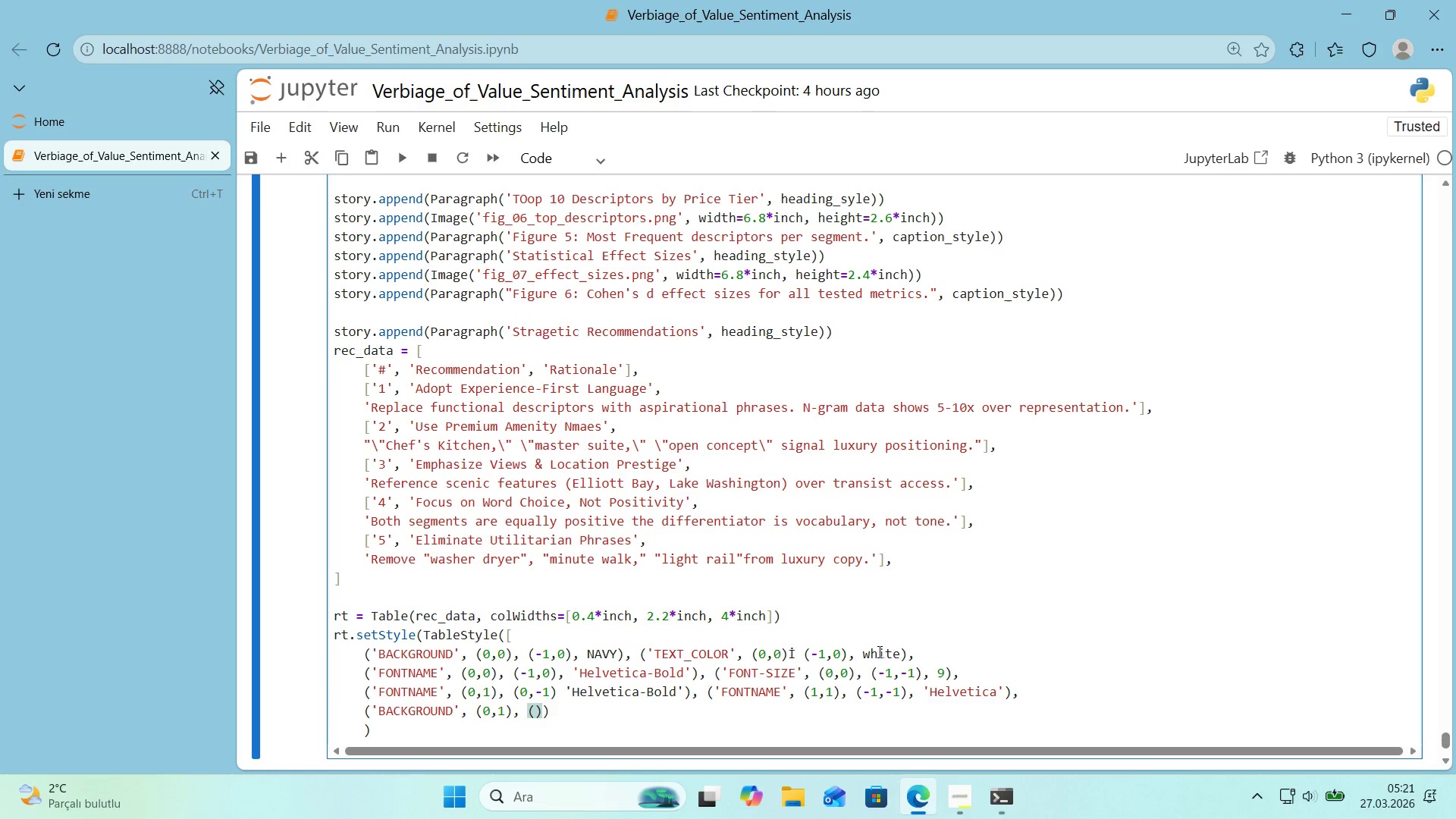 
key(ArrowLeft)
 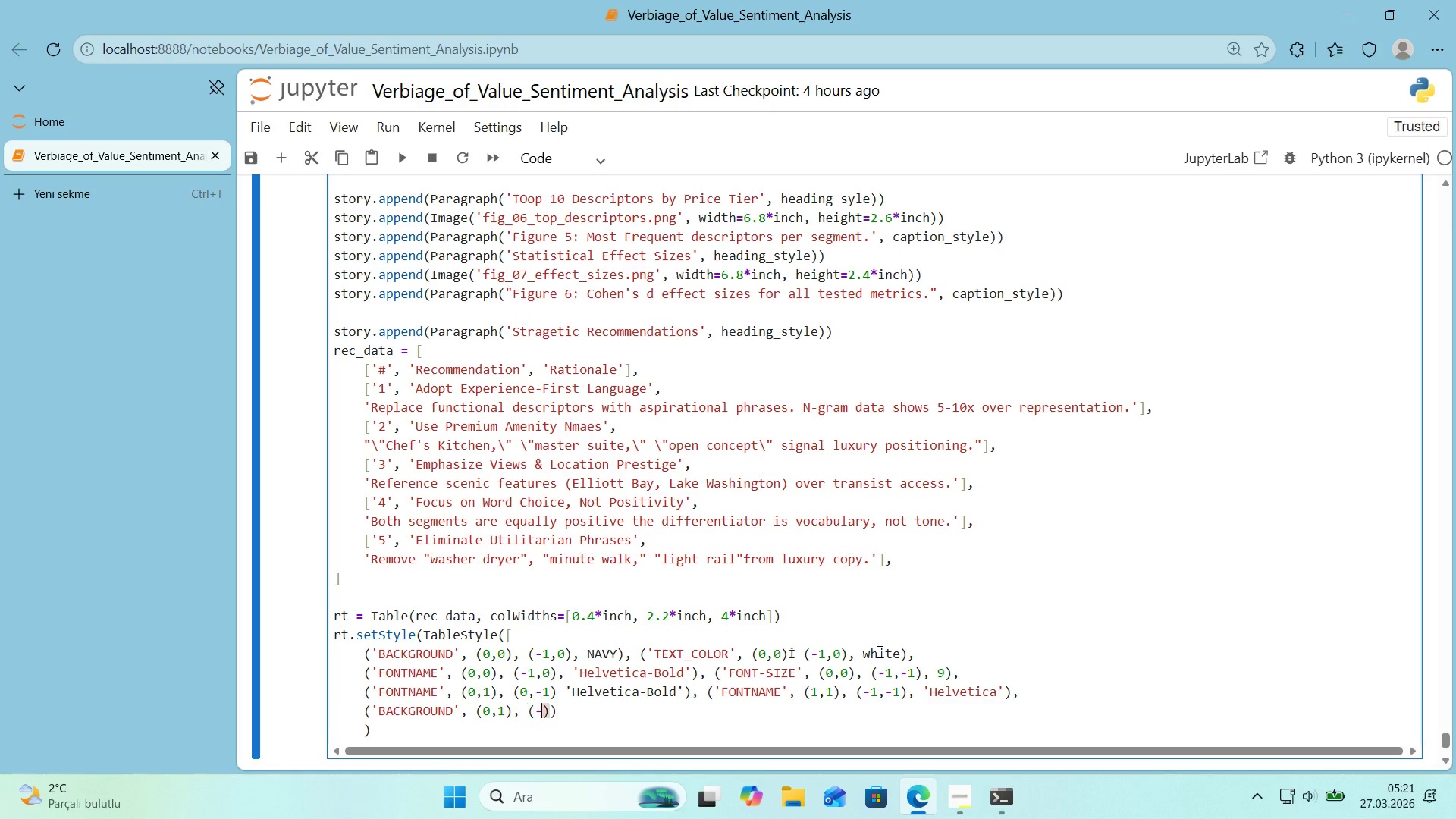 
key(NumpadSubtract)
 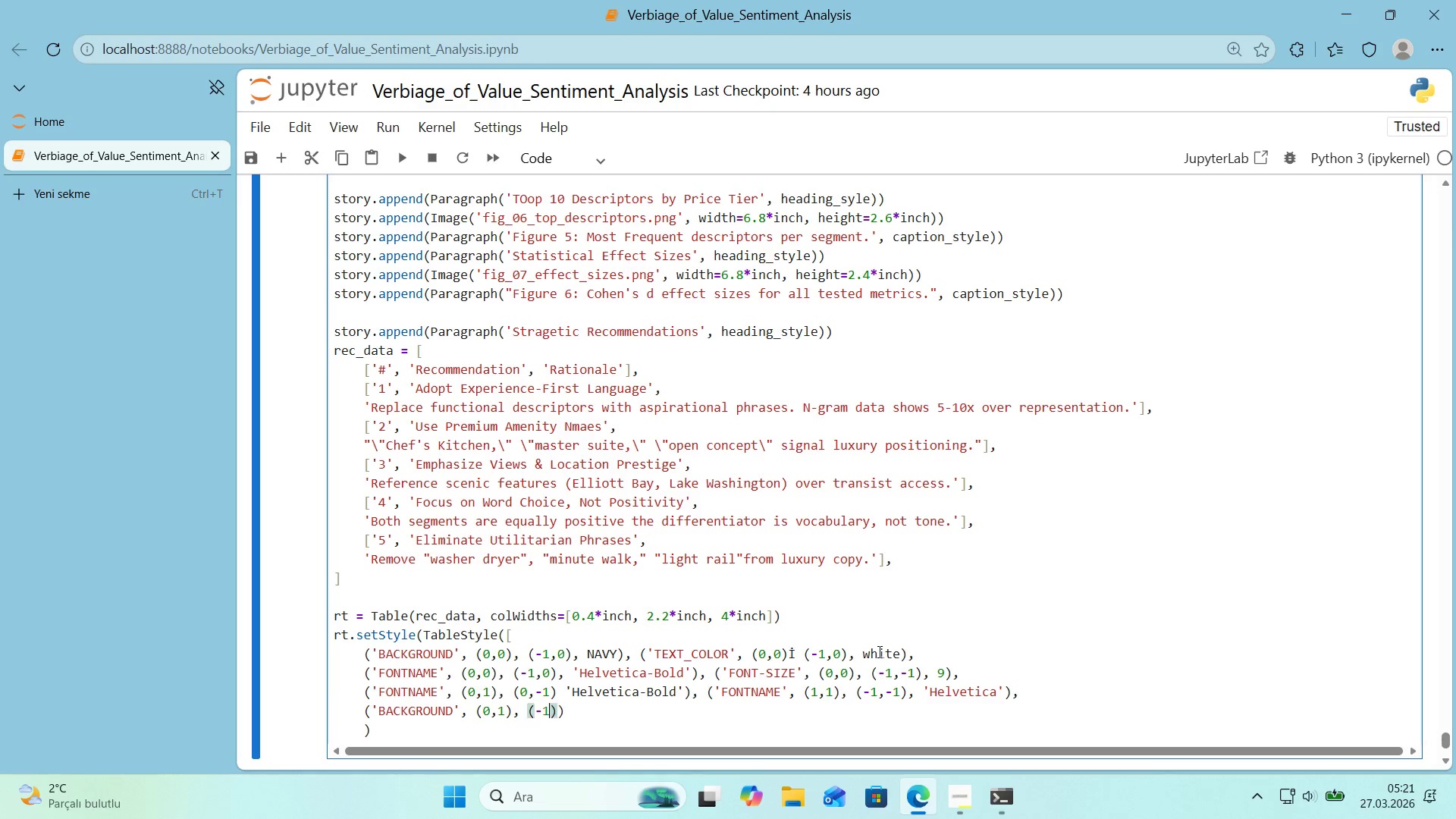 
key(1)
 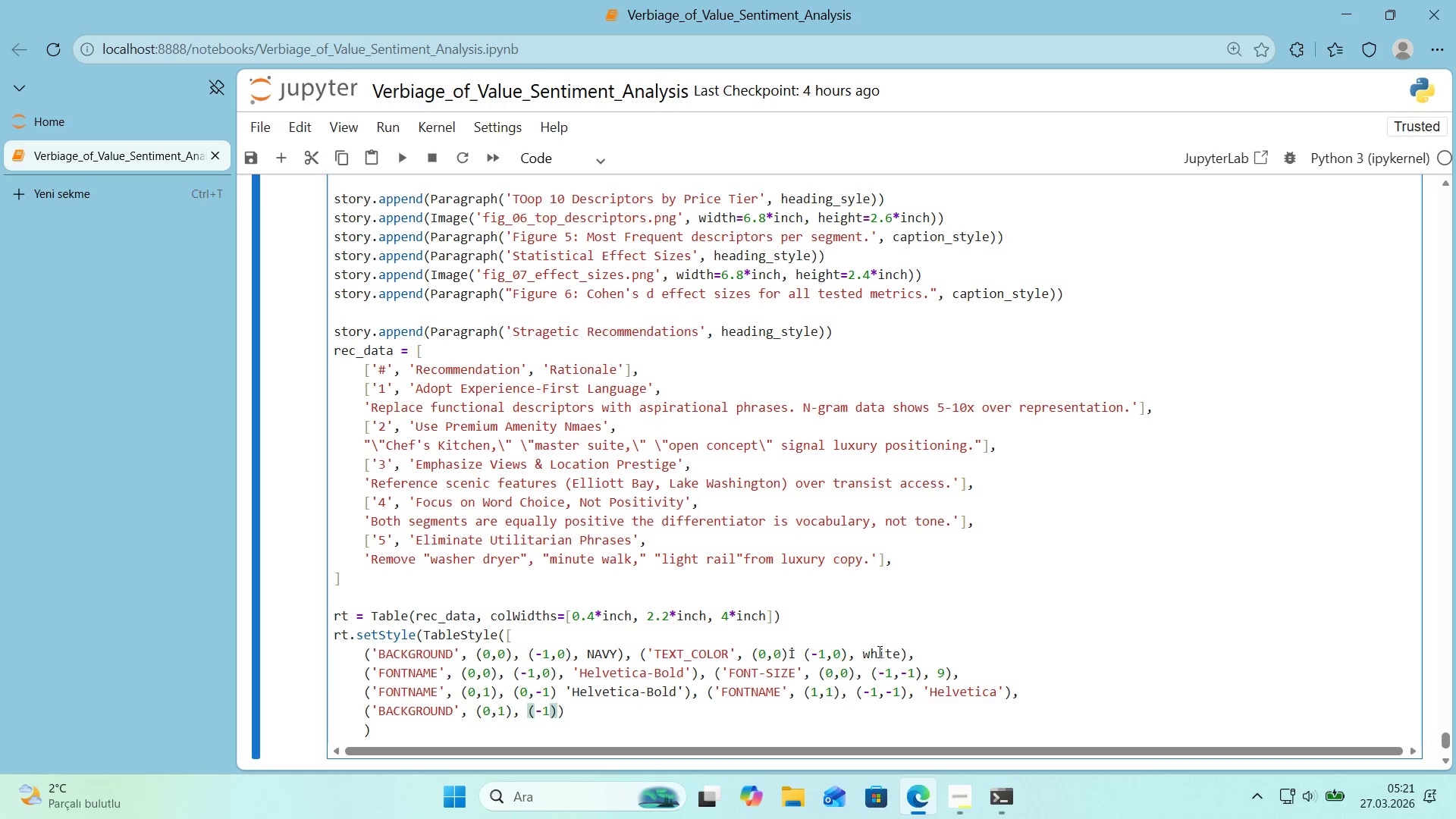 
key(Comma)
 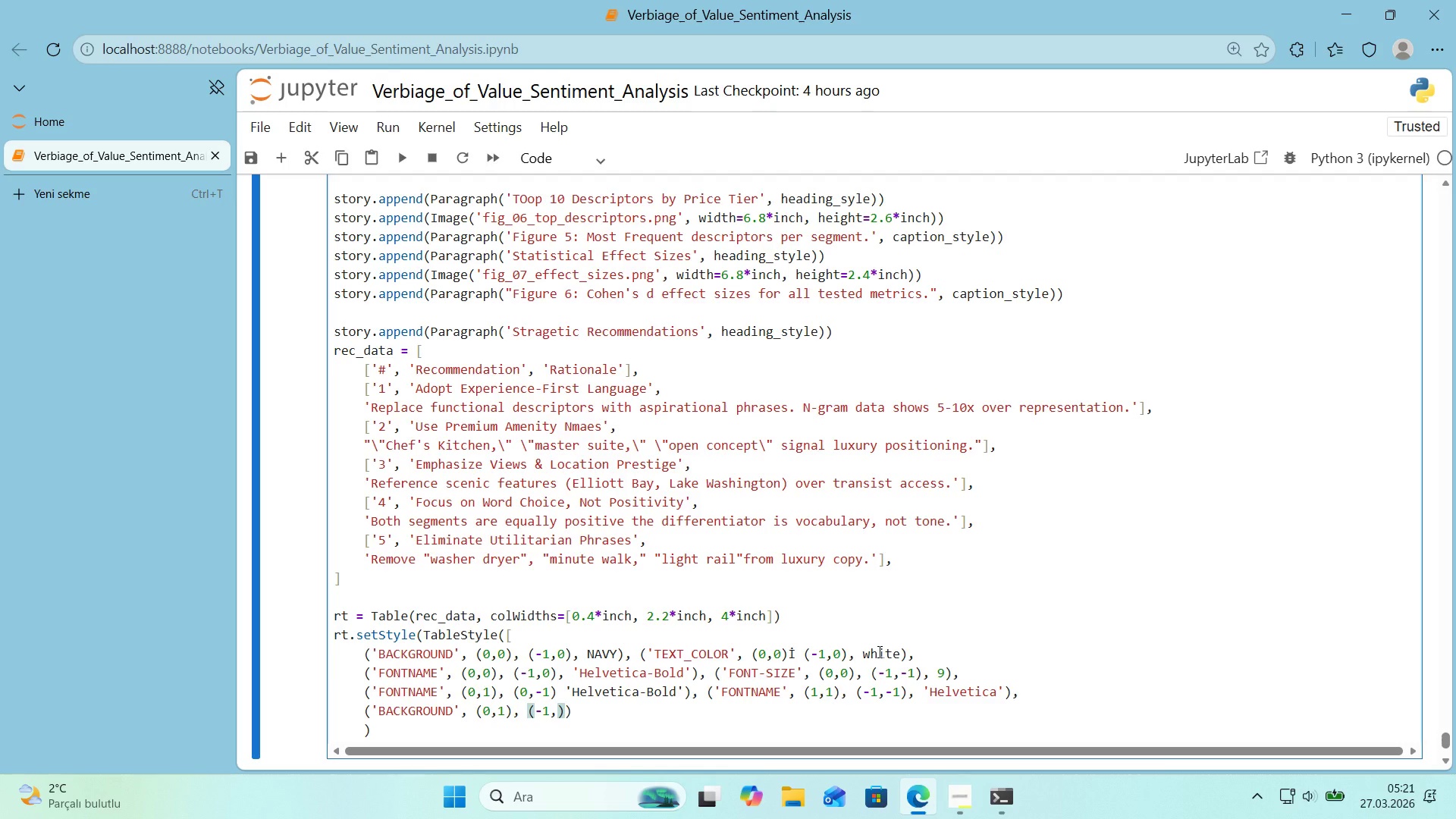 
key(1)
 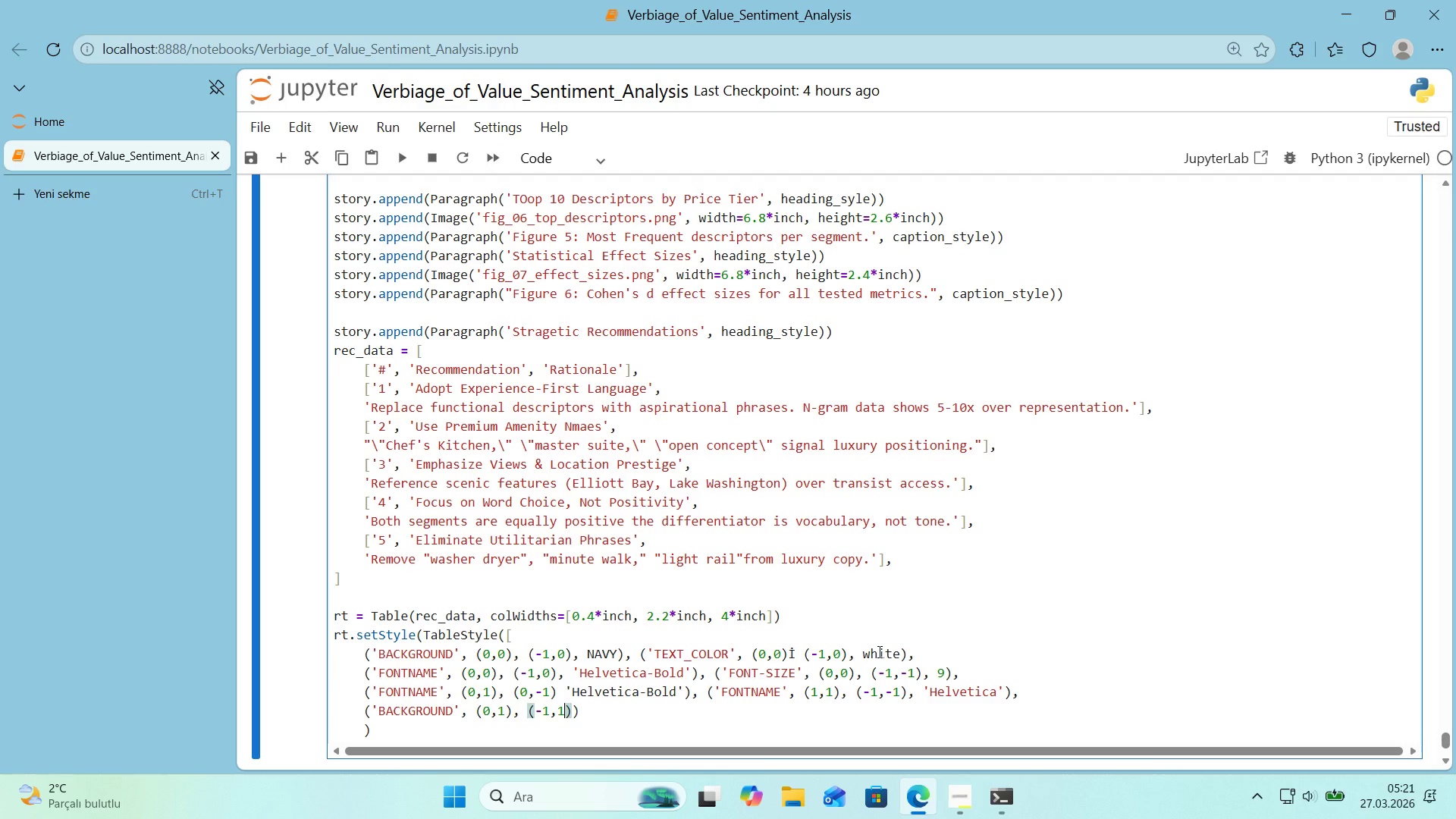 
key(ArrowRight)
 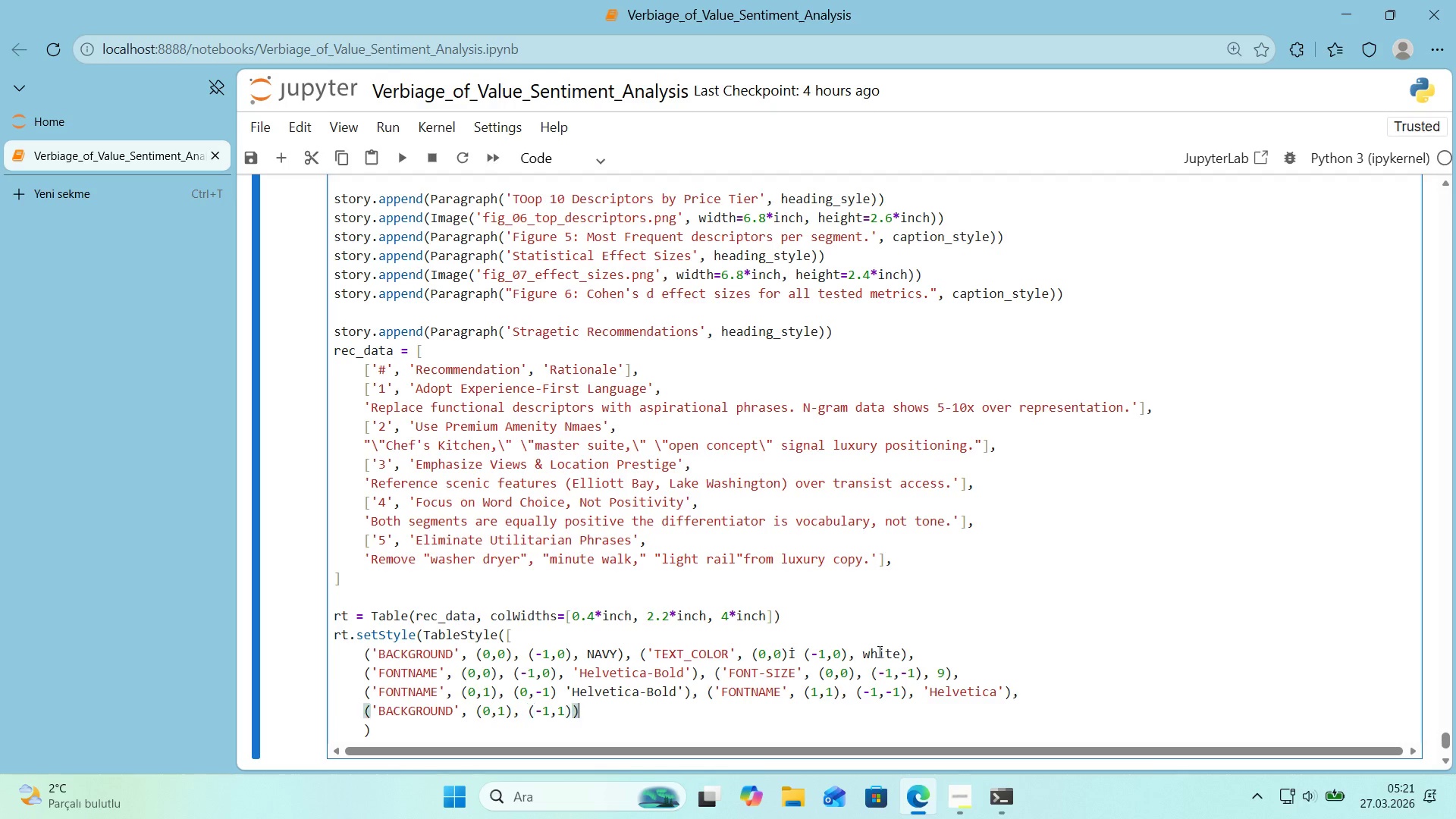 
key(ArrowRight)
 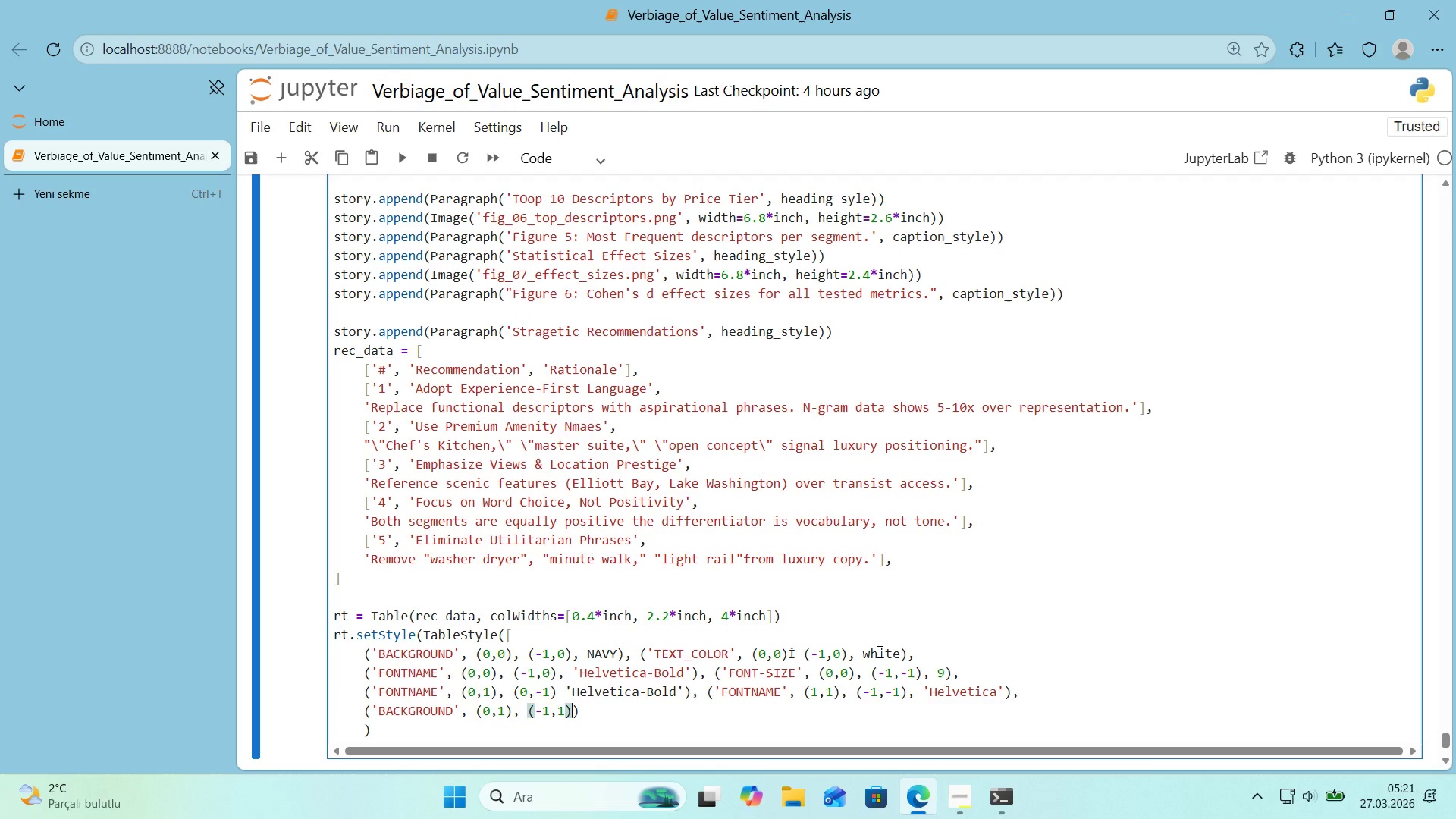 
key(ArrowLeft)
 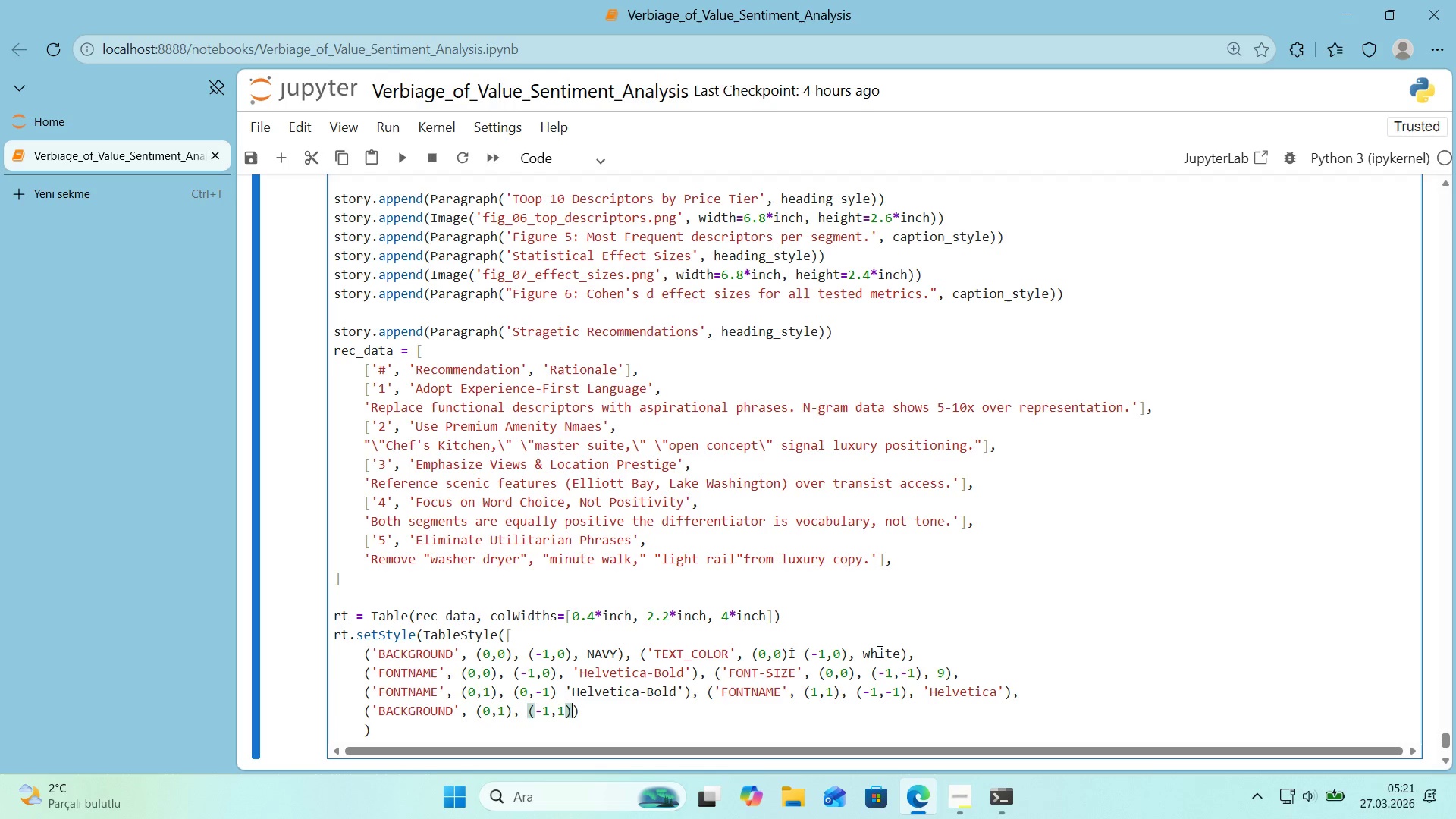 
type(, LIGHT_GOLD,)
key(Backspace)
 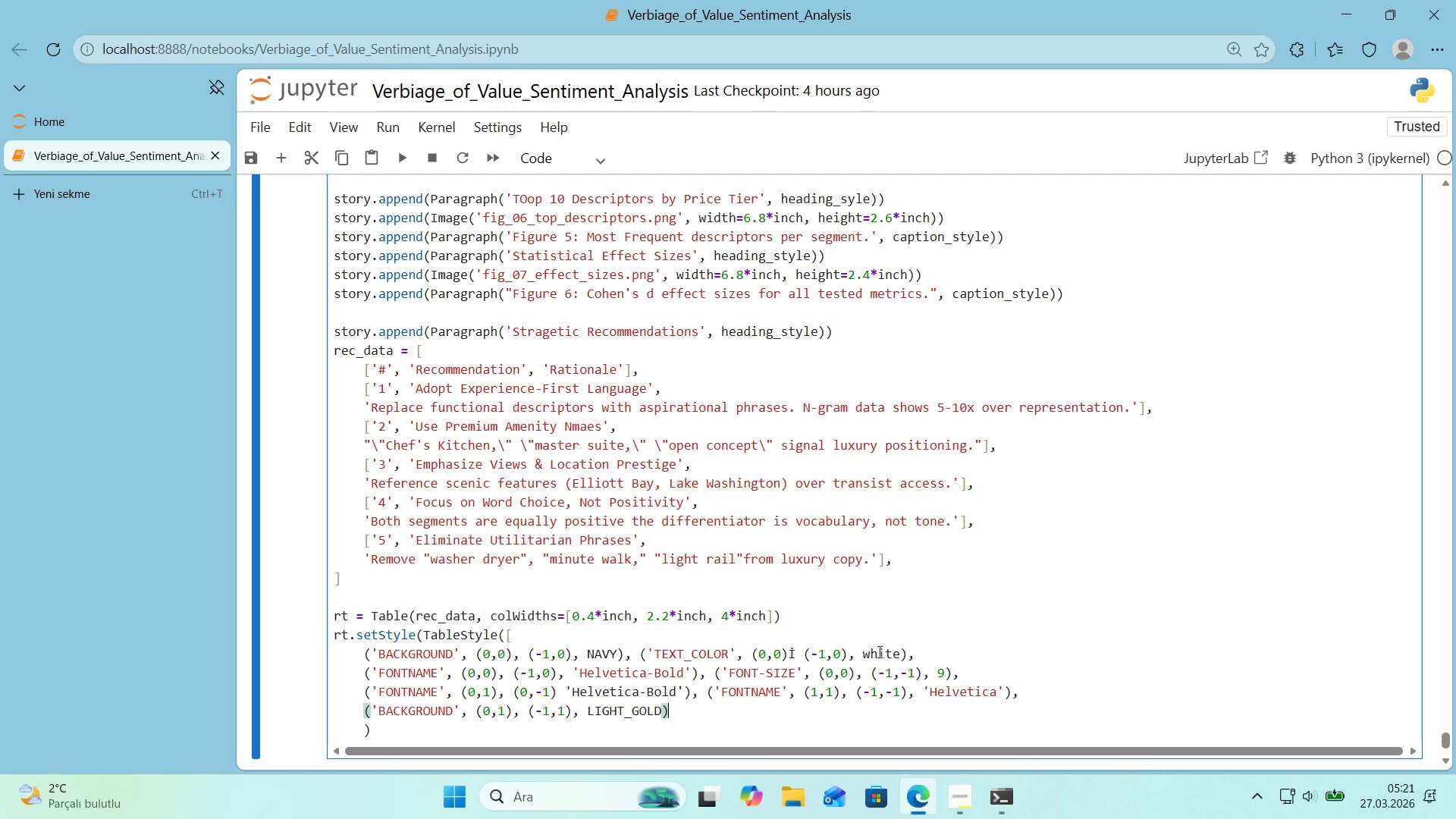 
 